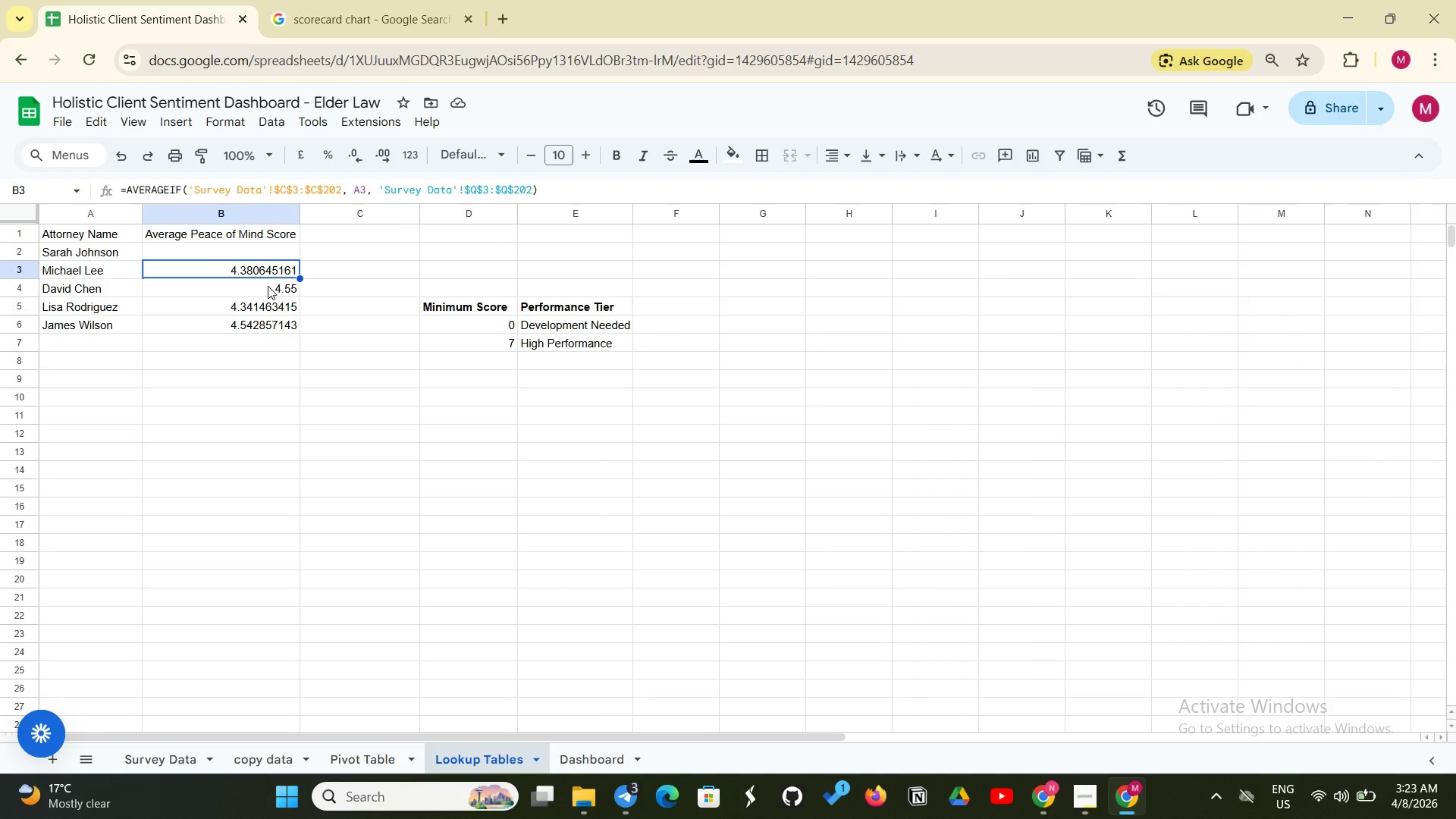 
left_click([268, 287])
 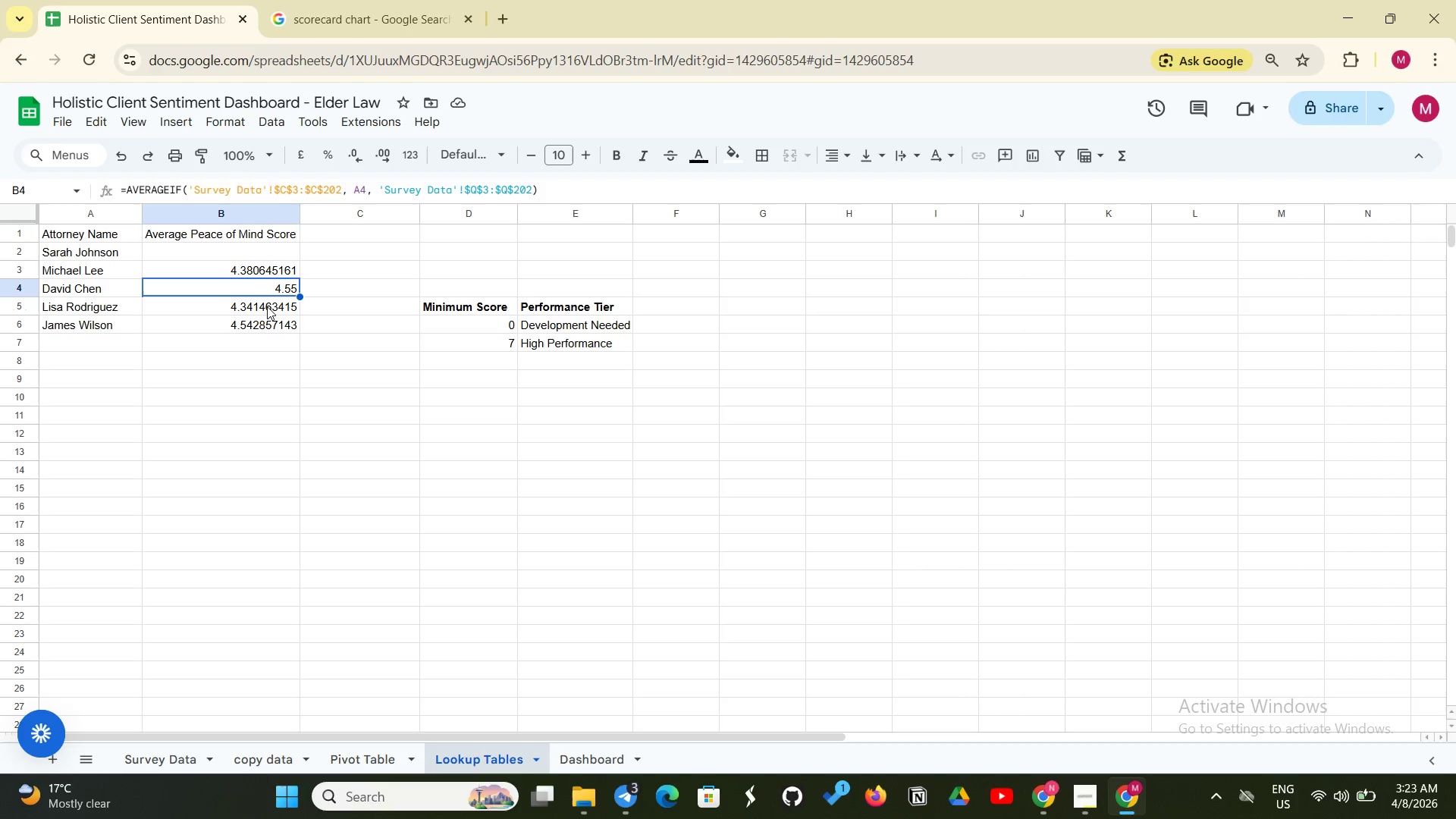 
left_click([267, 306])
 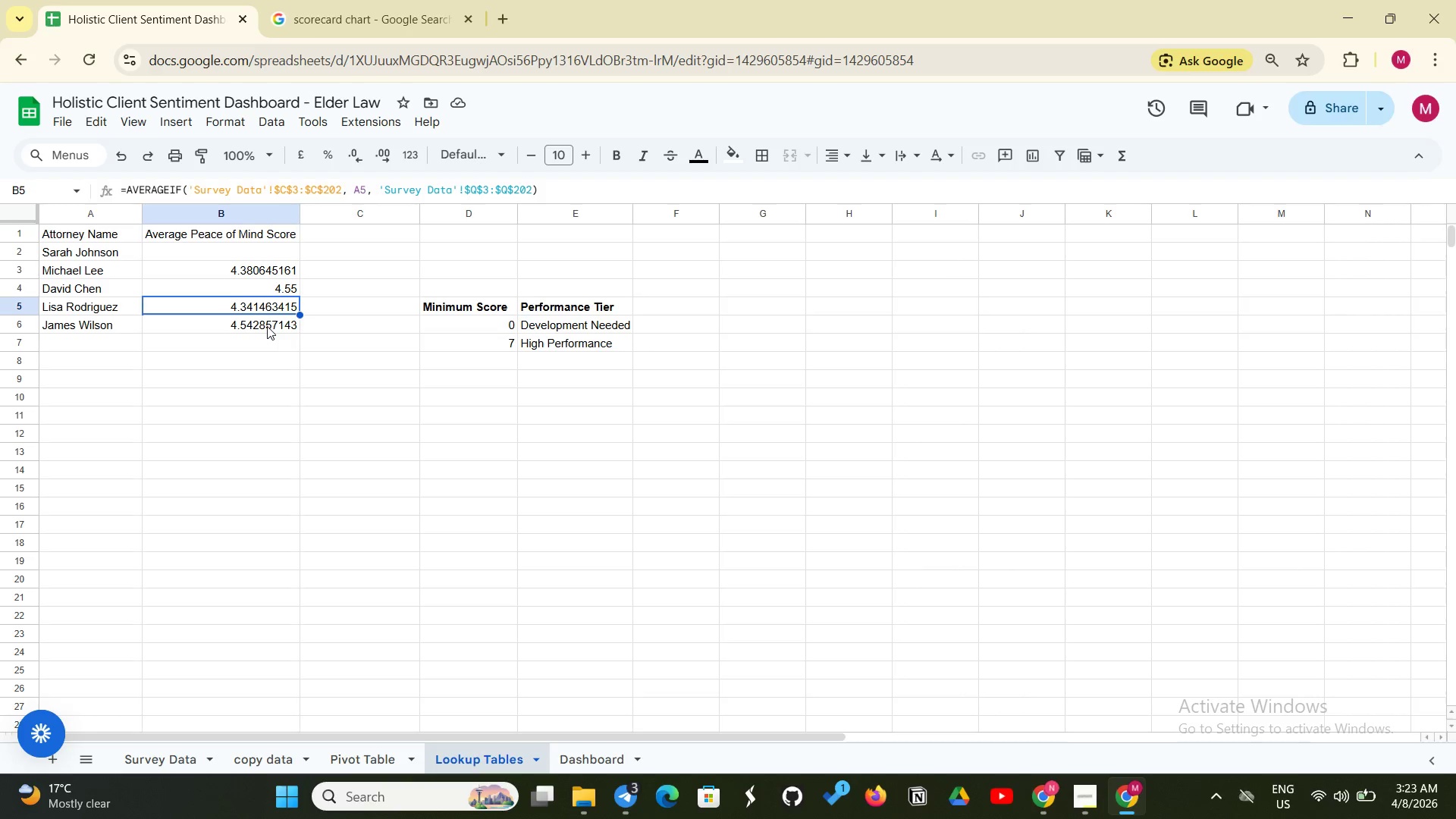 
left_click([267, 326])
 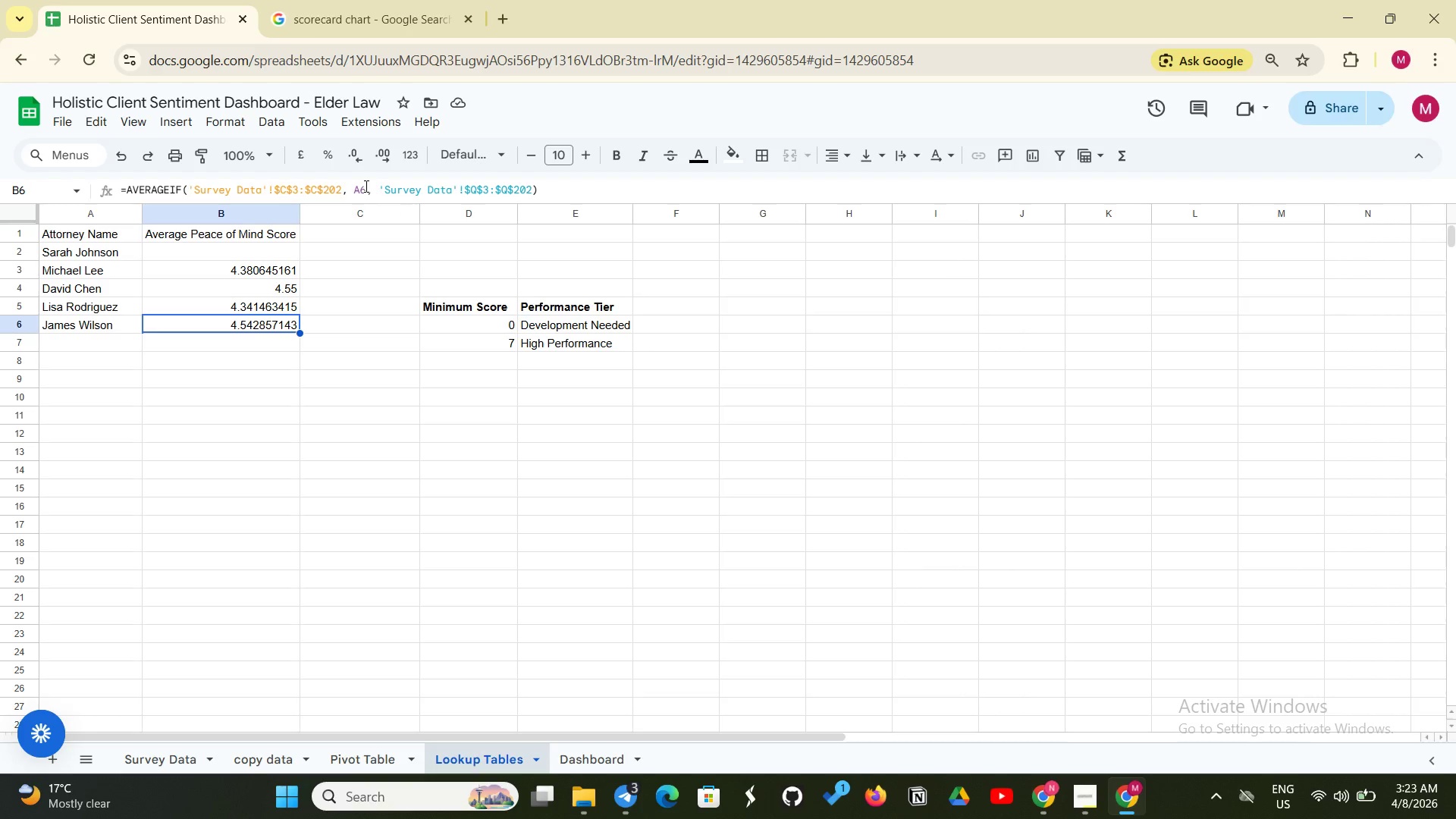 
left_click([287, 255])
 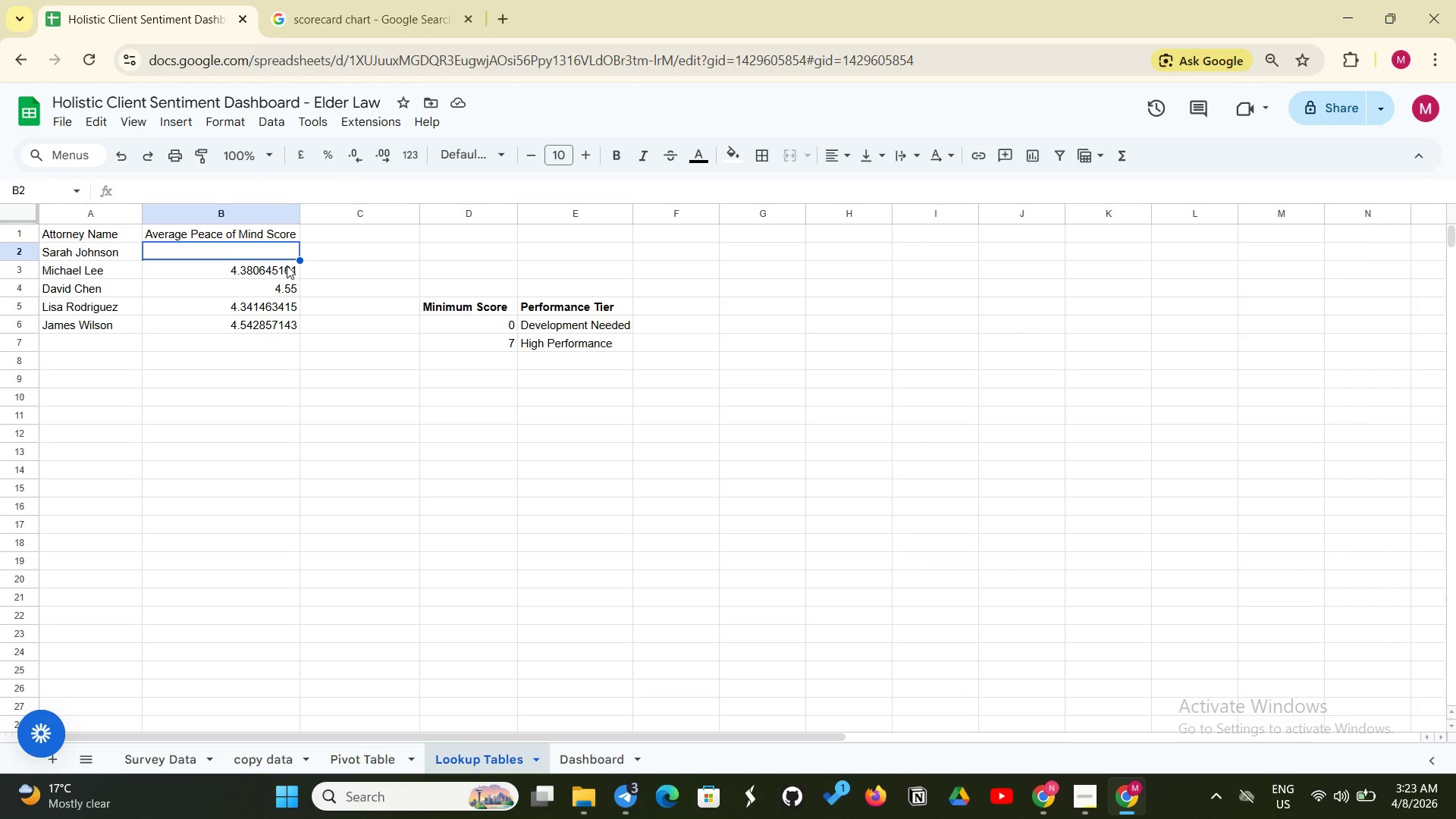 
left_click([287, 265])
 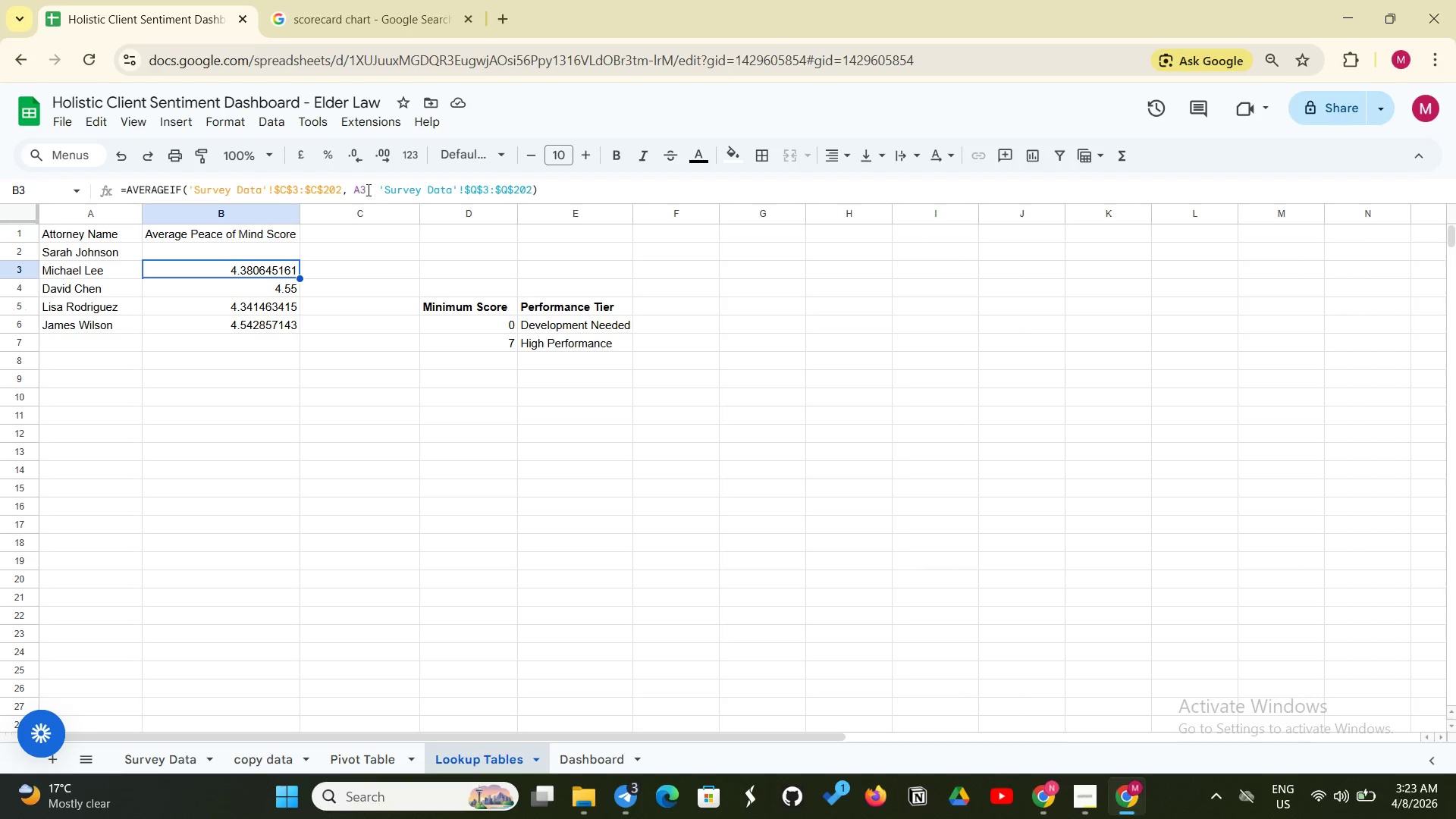 
left_click([367, 189])
 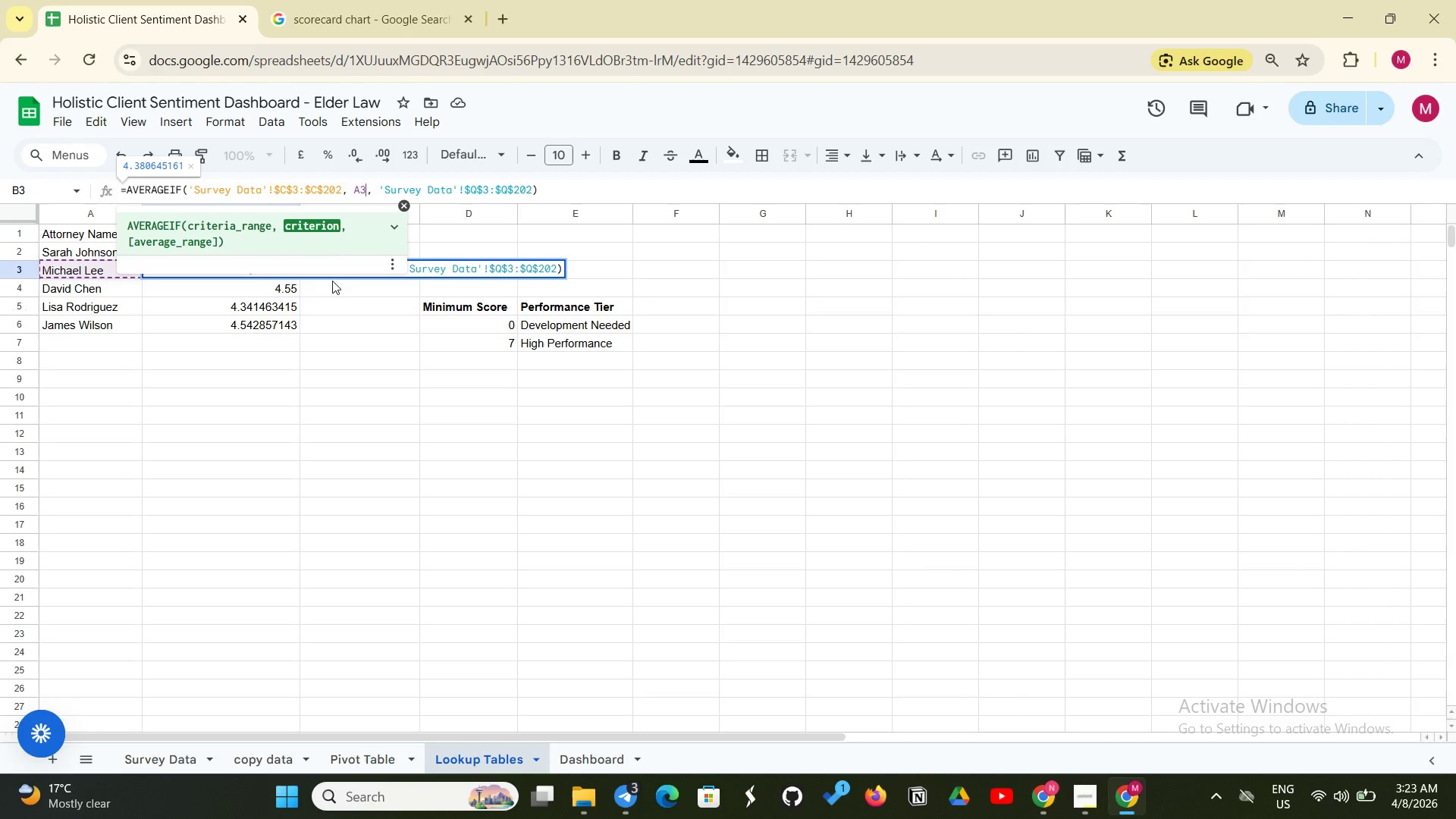 
left_click([297, 292])
 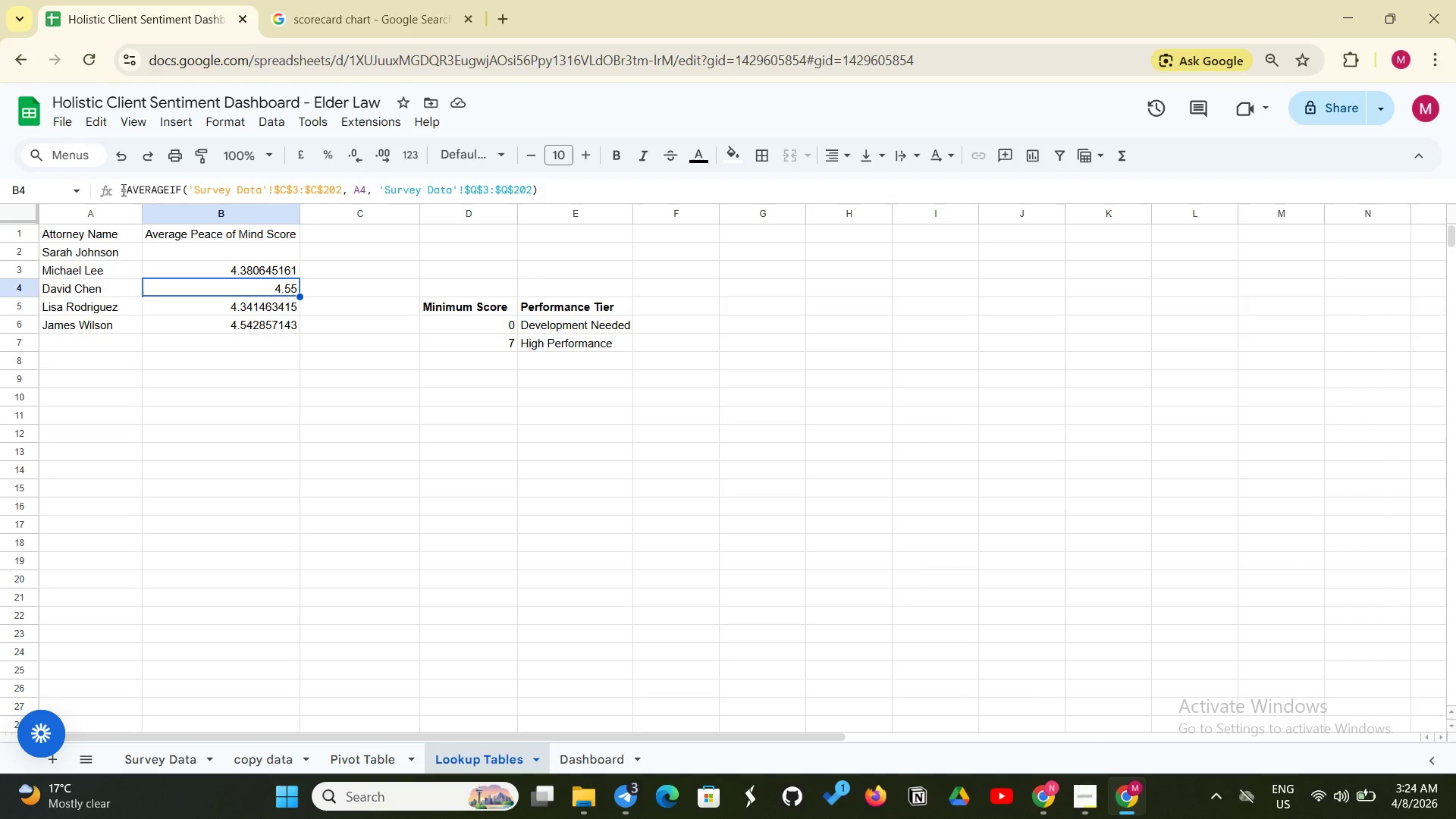 
left_click_drag(start_coordinate=[122, 190], to_coordinate=[557, 181])
 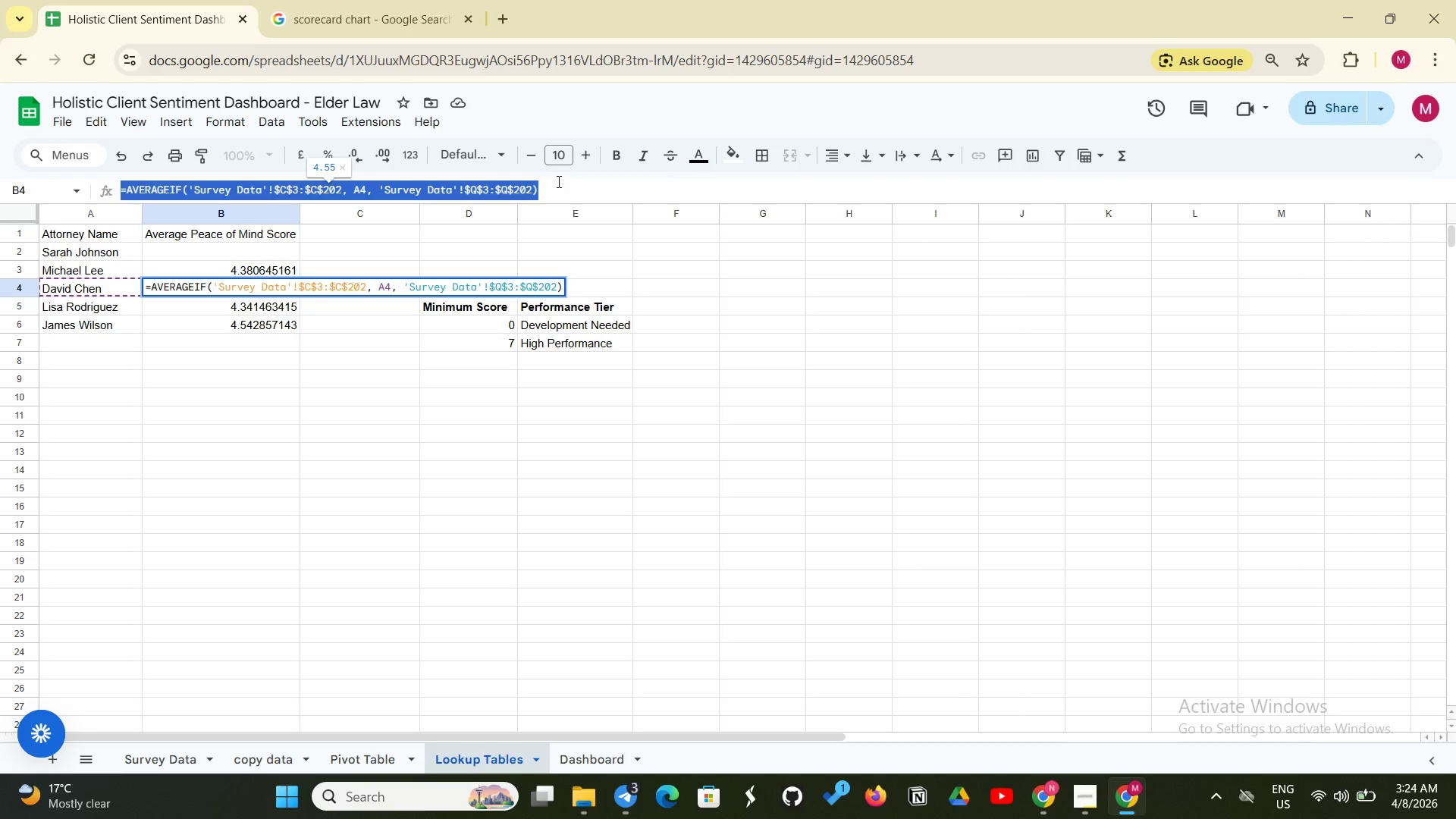 
key(Control+ControlLeft)
 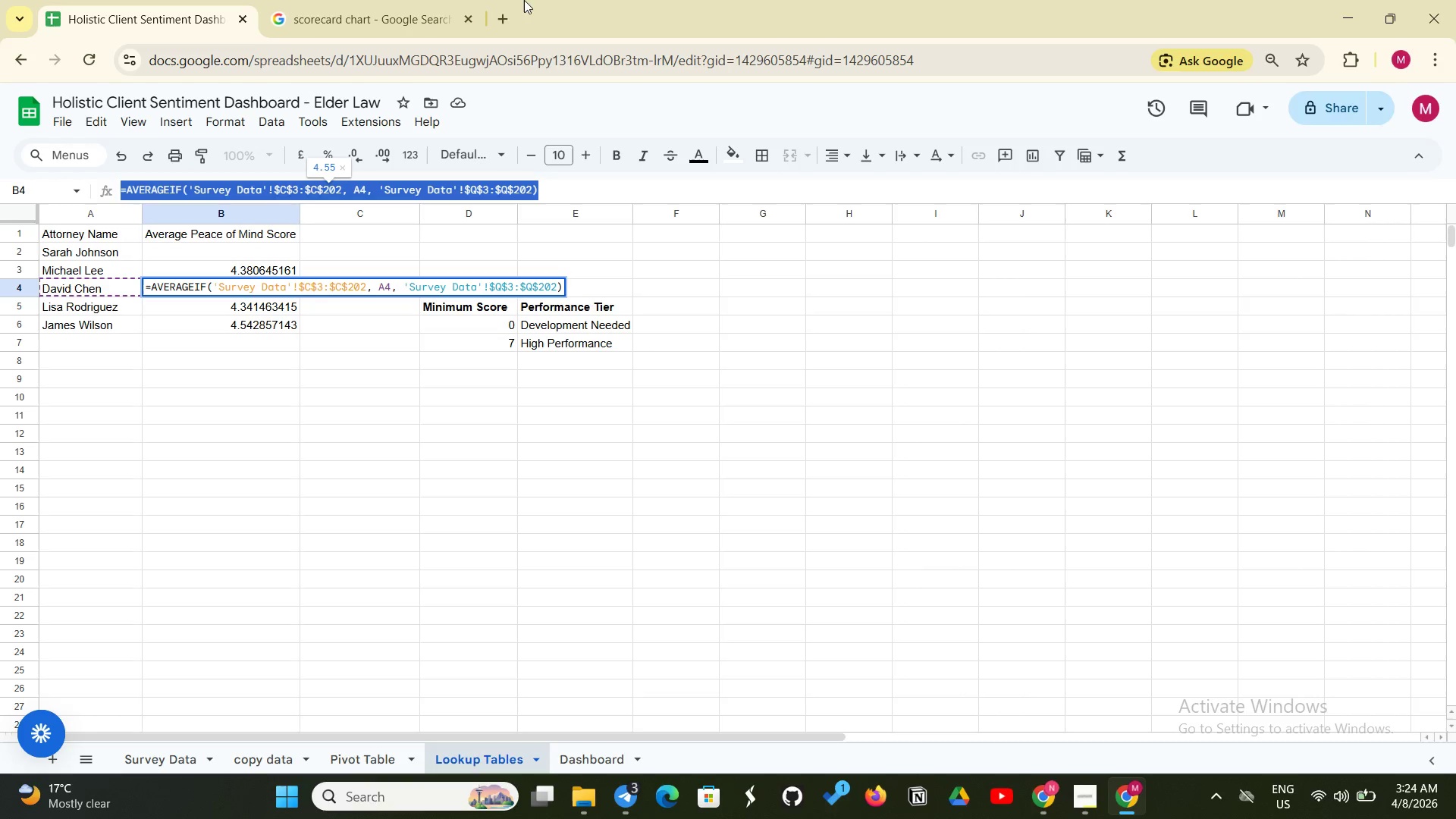 
key(Control+C)
 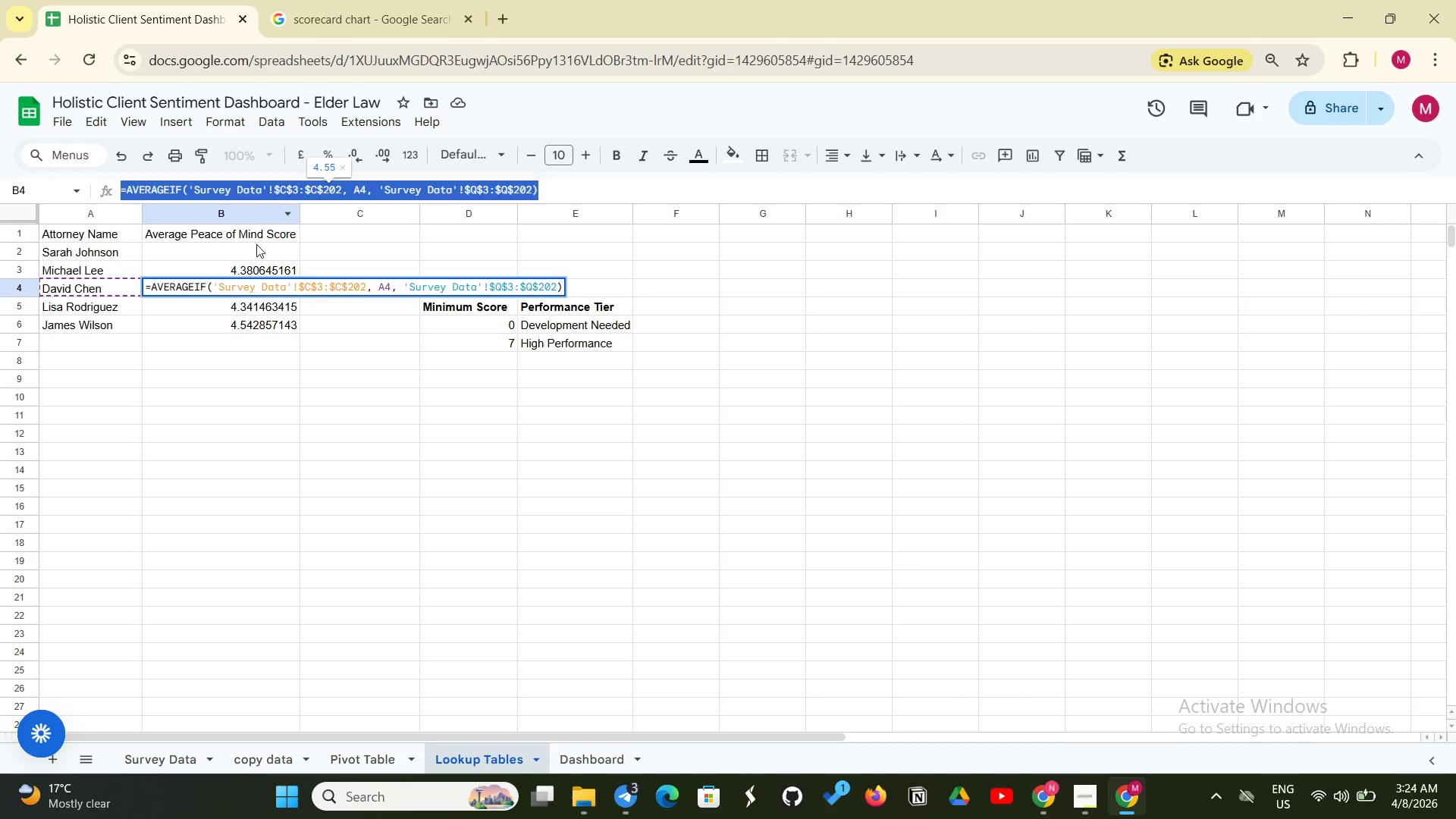 
left_click([254, 248])
 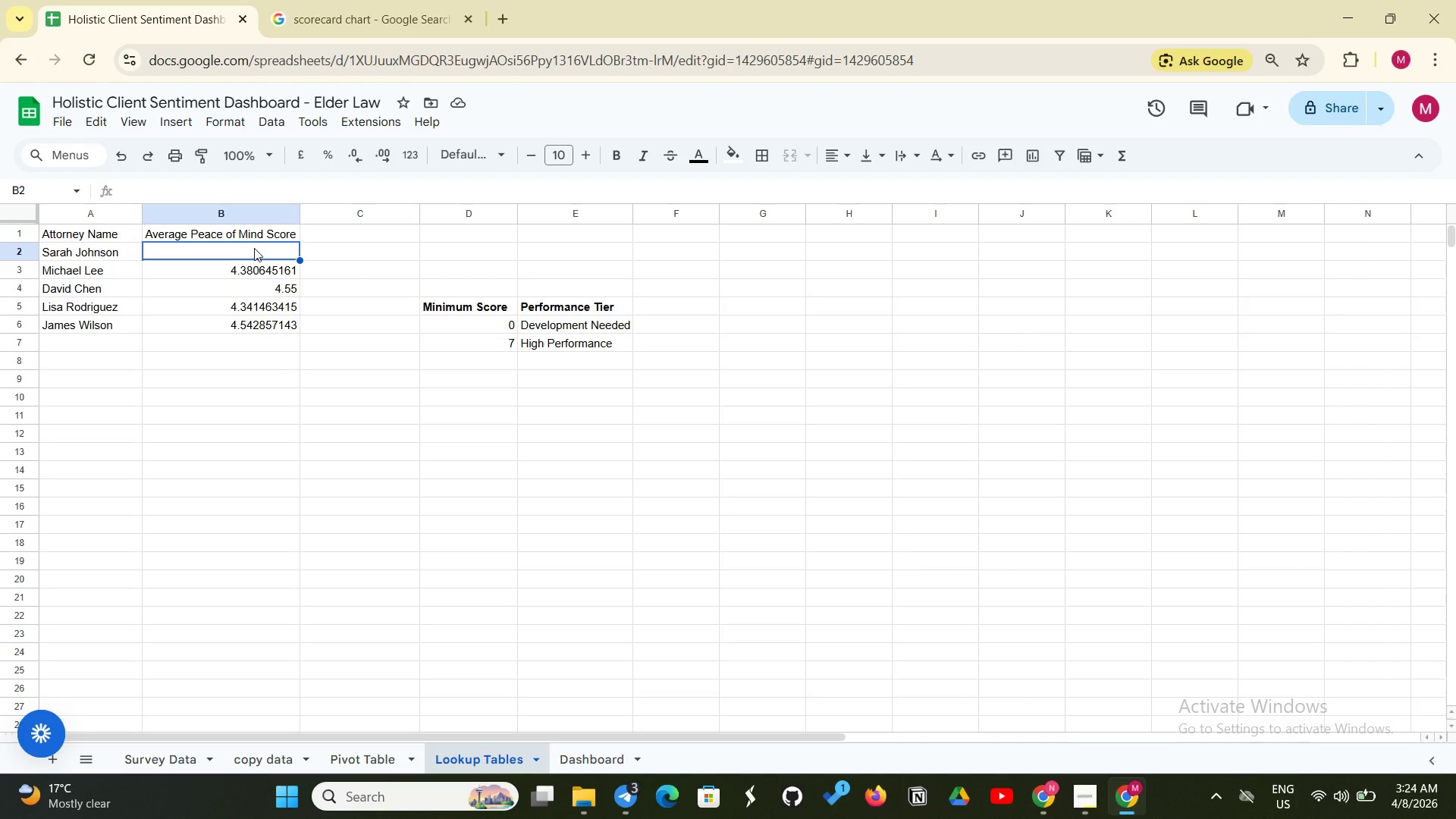 
key(Control+V)
 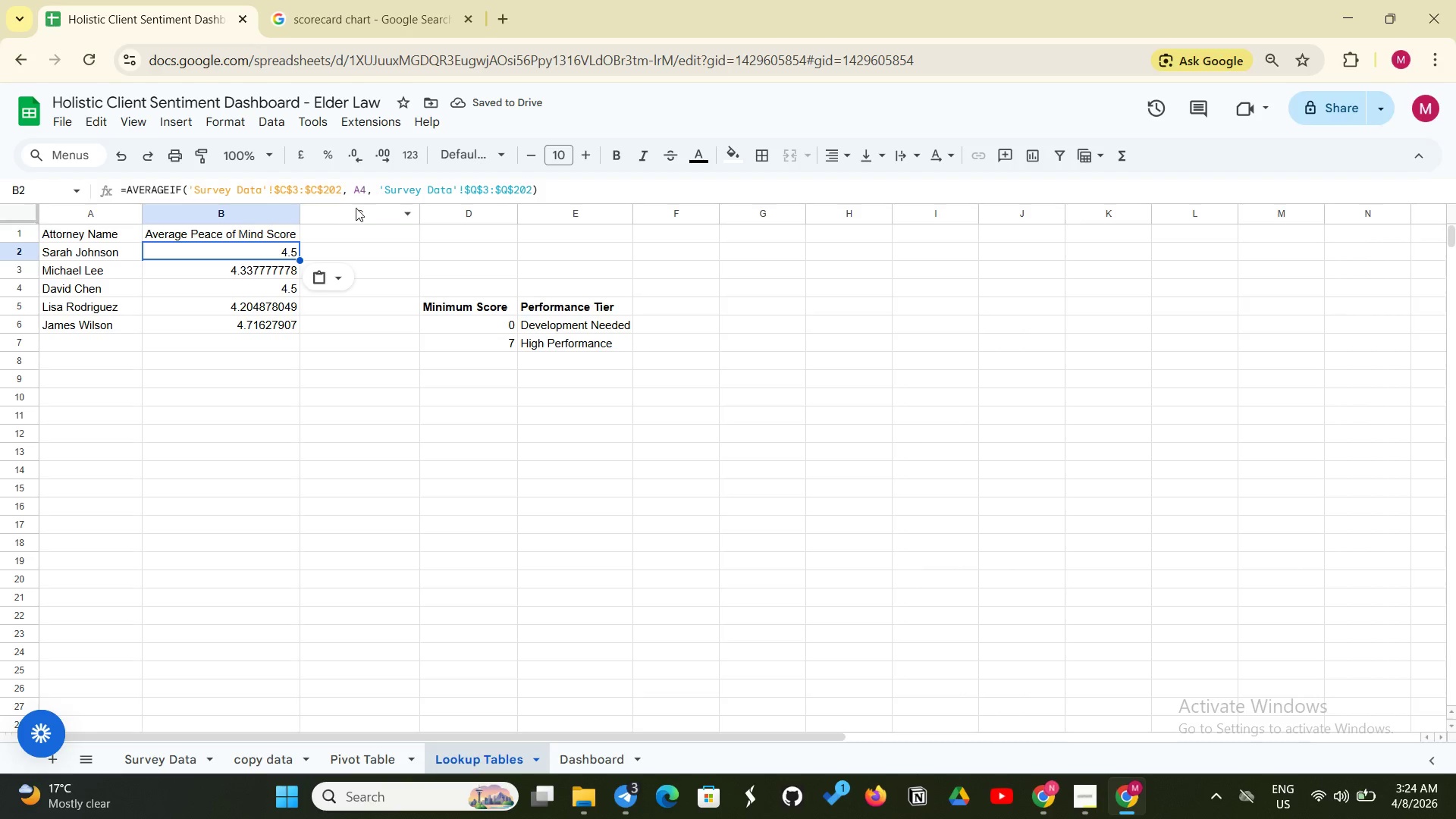 
left_click([366, 190])
 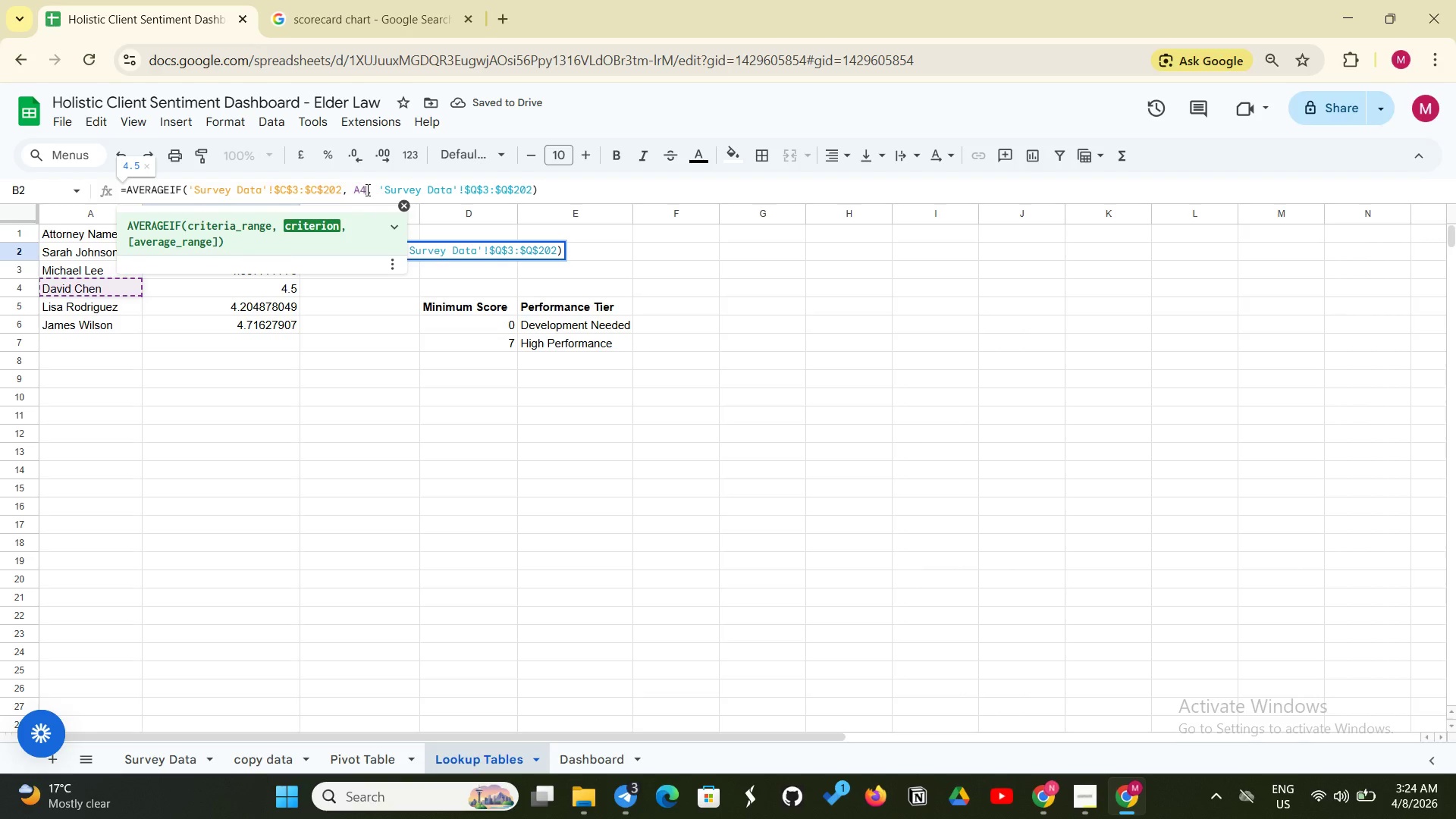 
key(Backspace)
 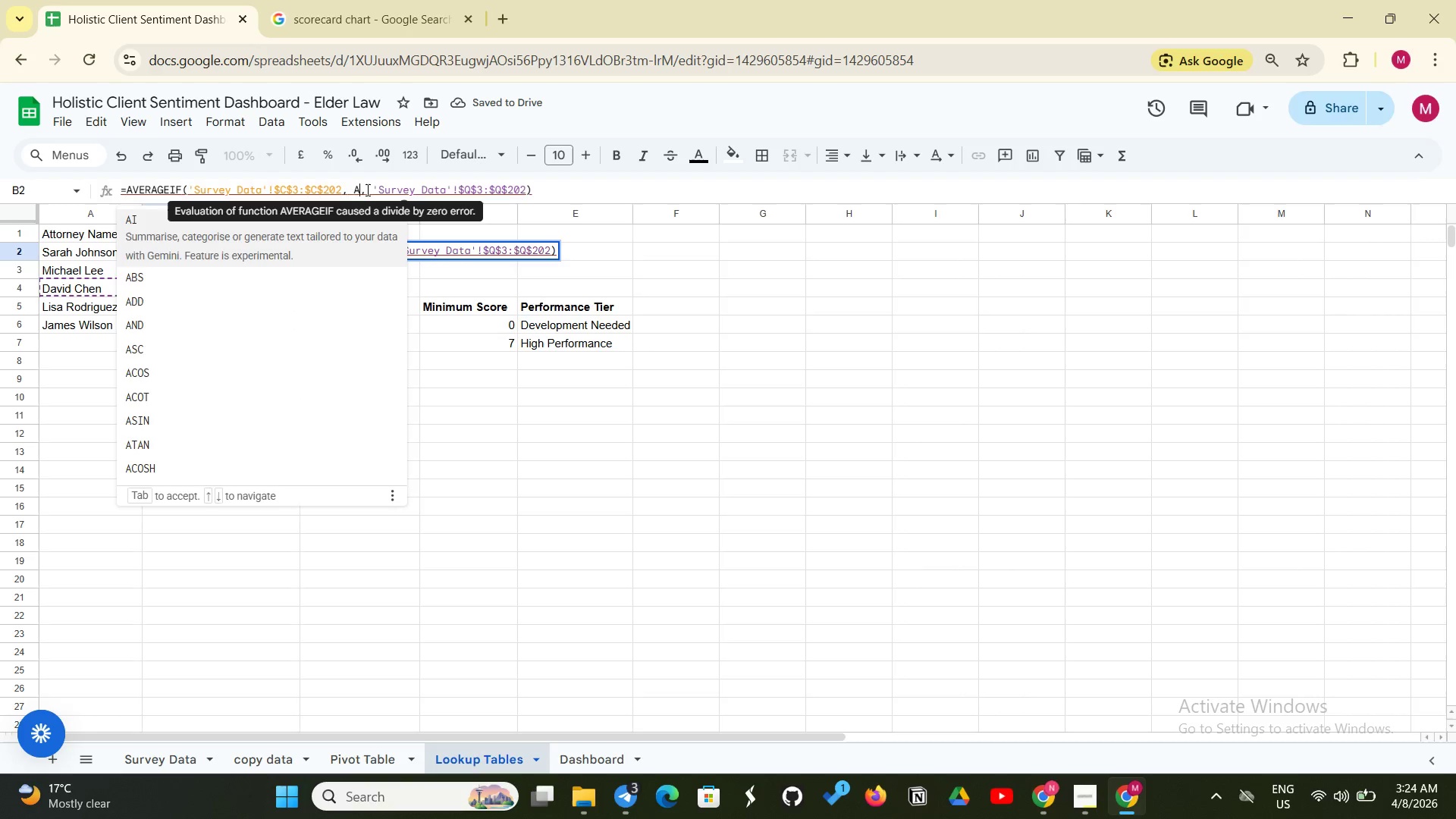 
key(2)
 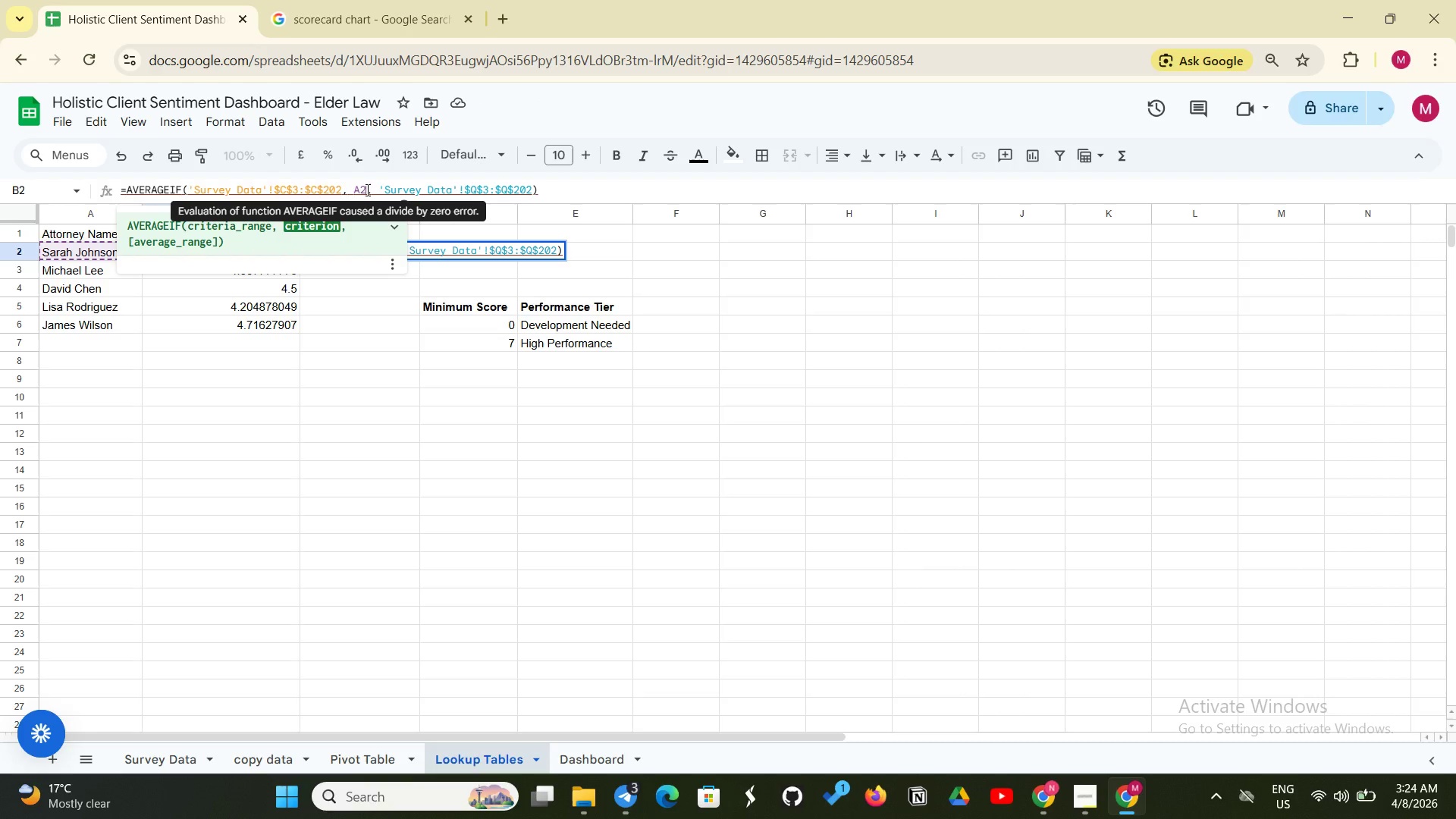 
key(Enter)
 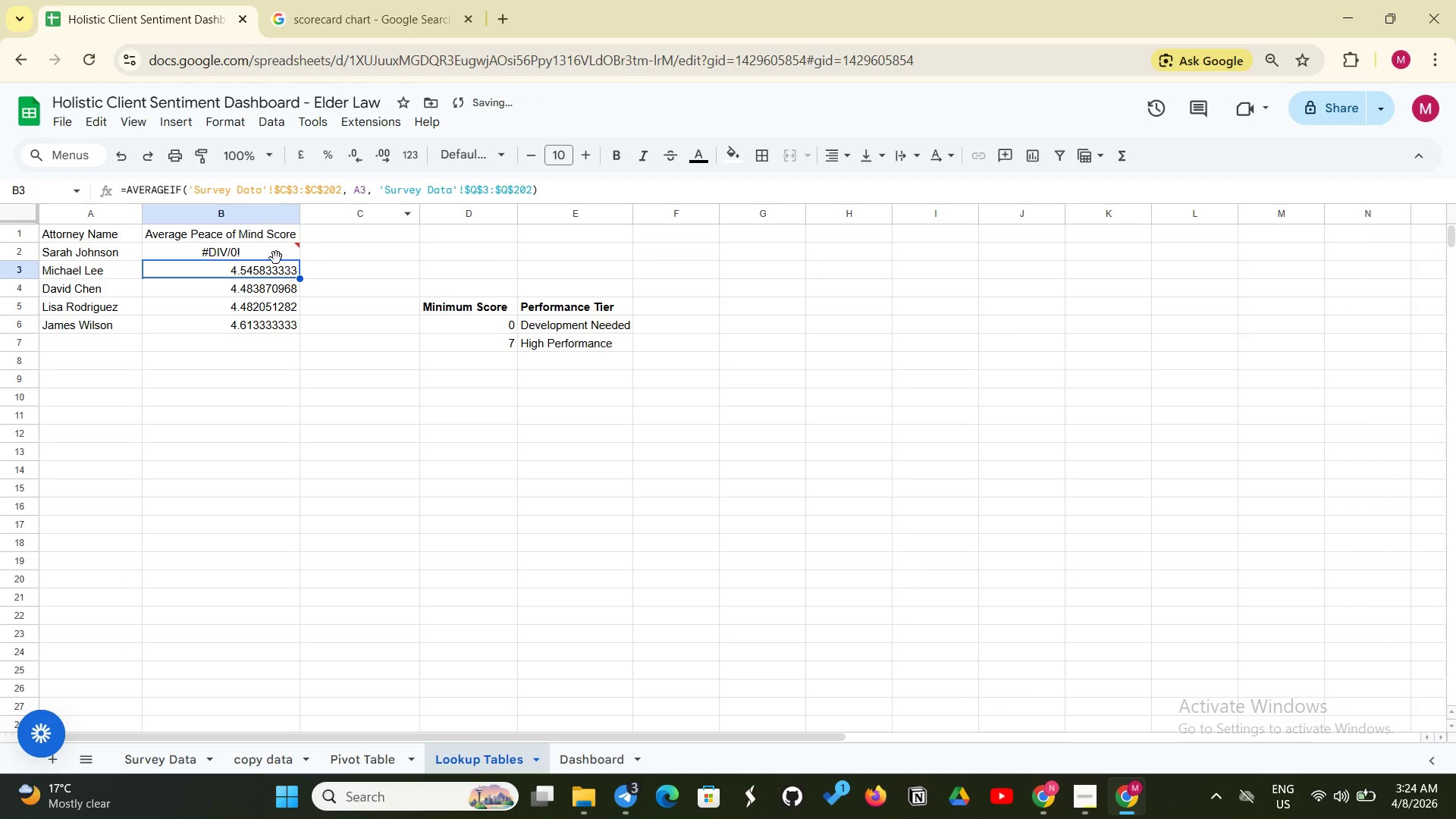 
left_click([272, 255])
 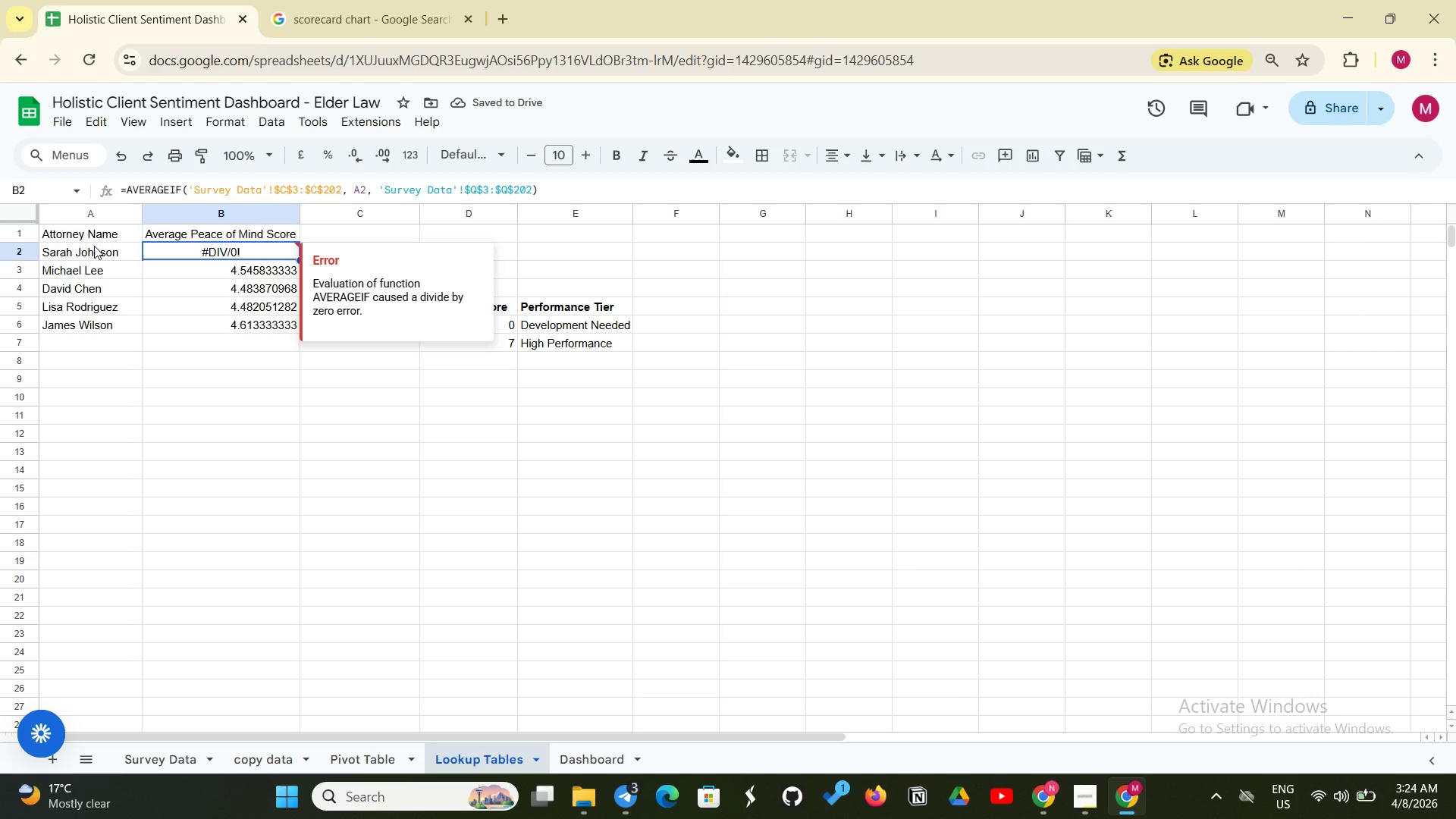 
left_click([94, 246])
 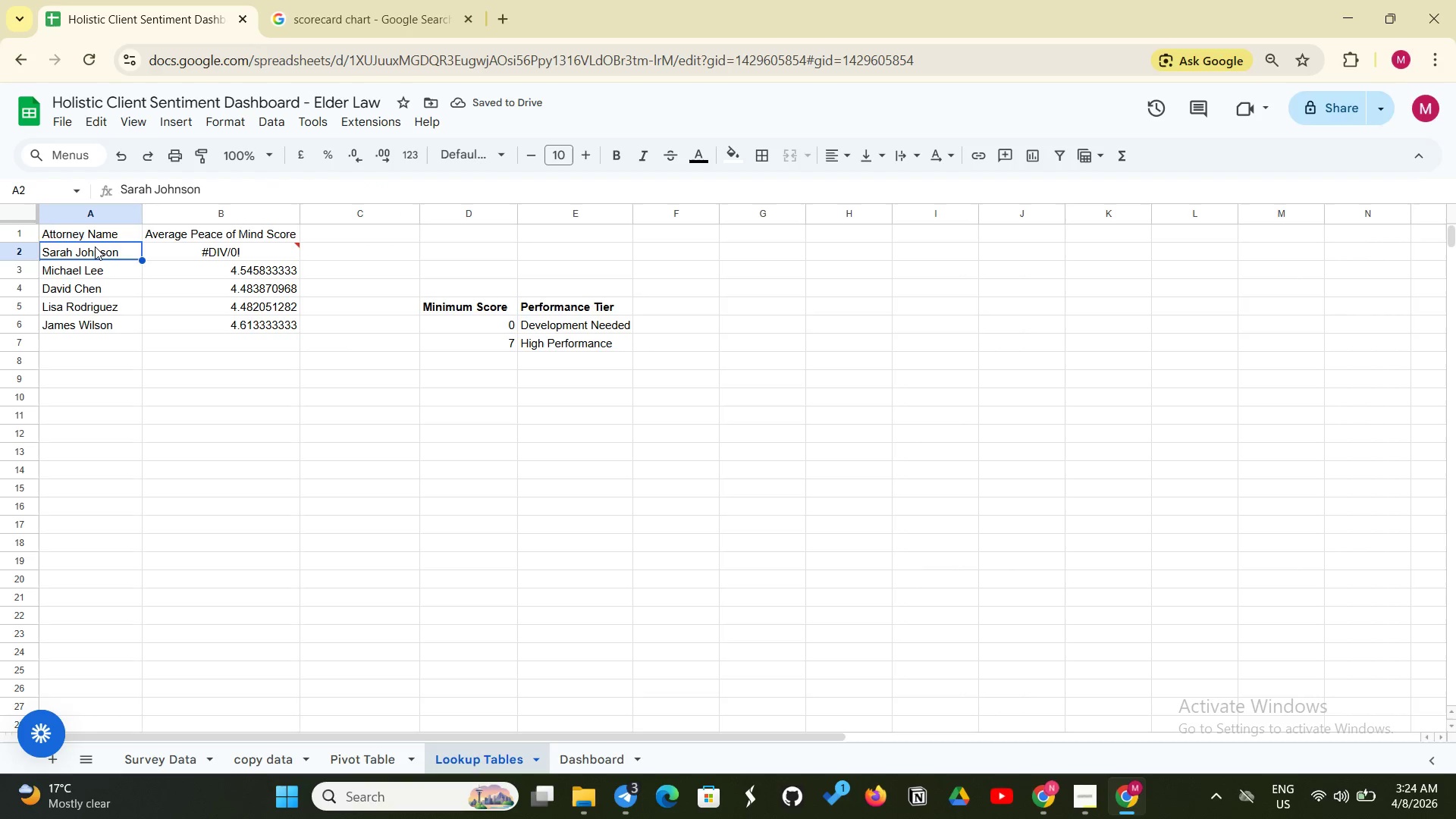 
double_click([95, 246])
 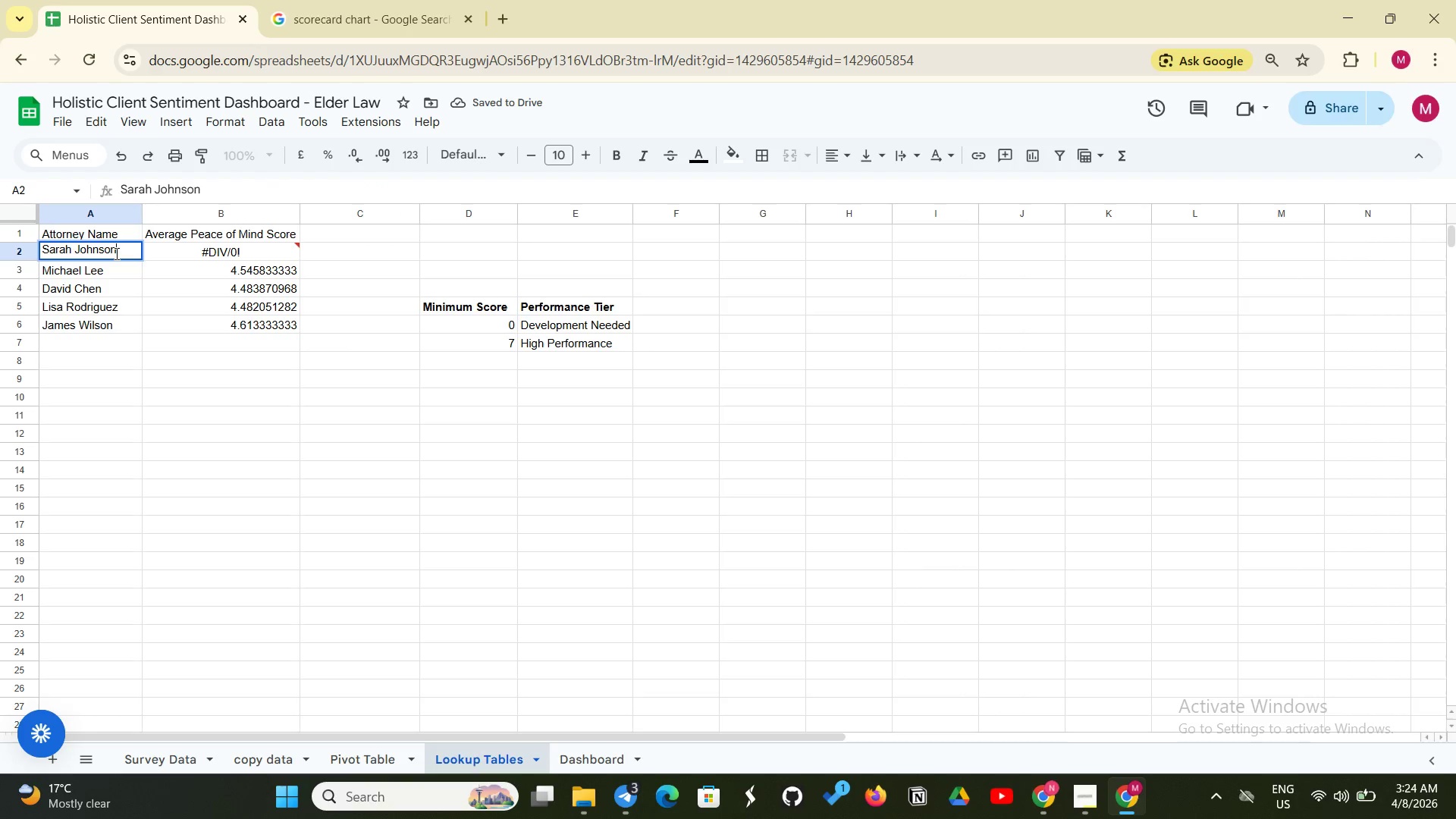 
hold_key(key=Backspace, duration=0.89)
 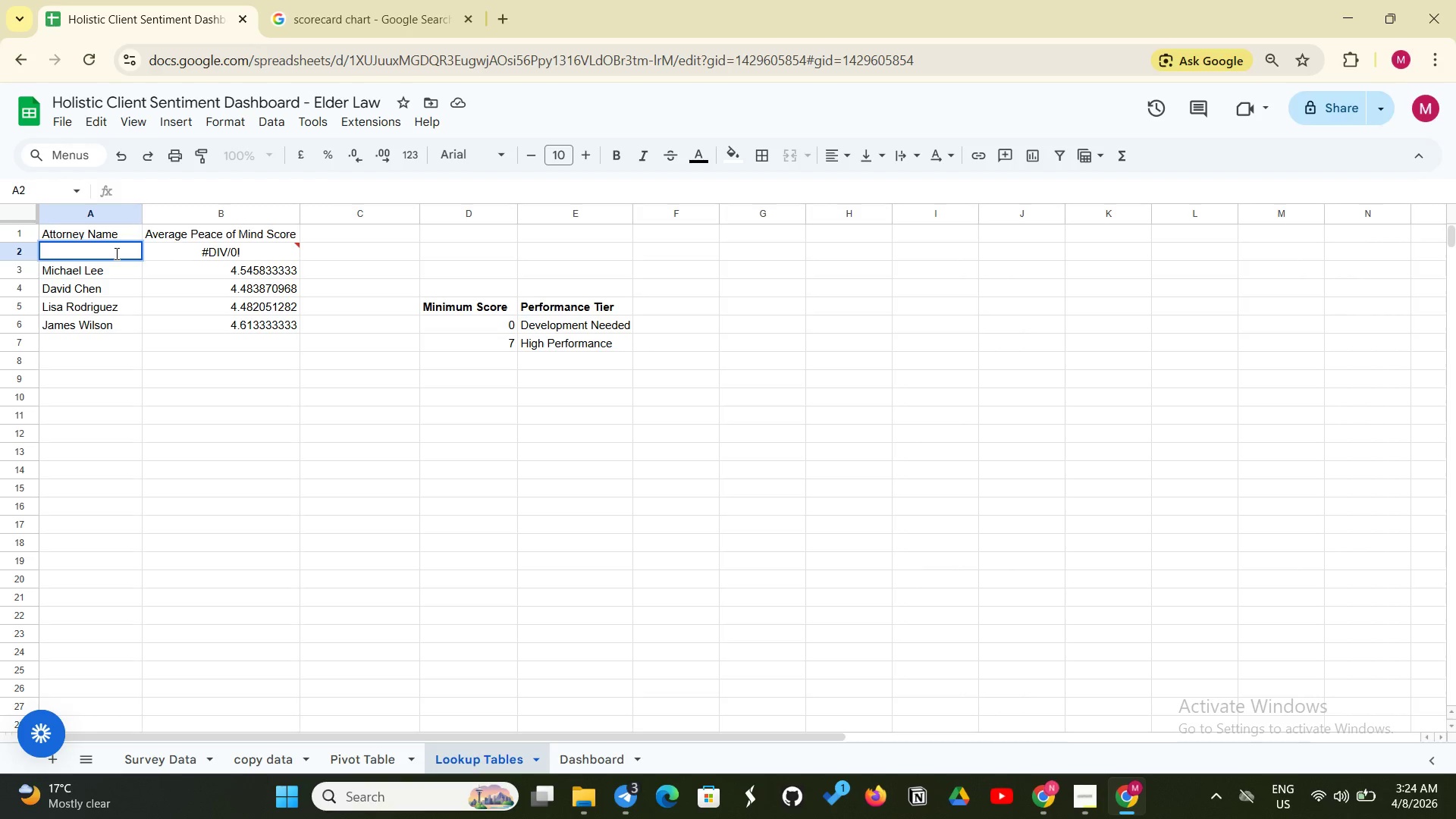 
type(Sarah Jhonson)
 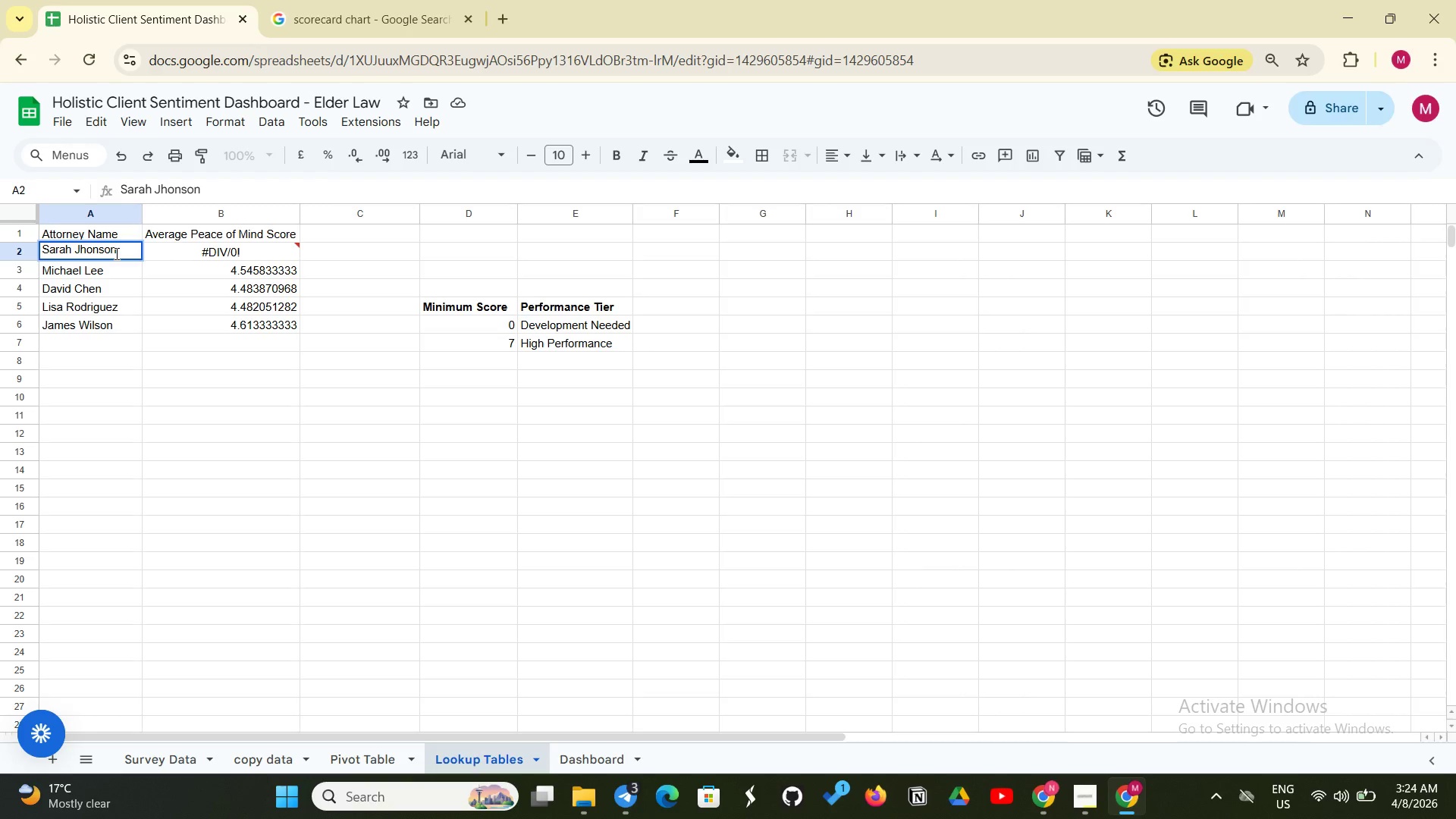 
key(Enter)
 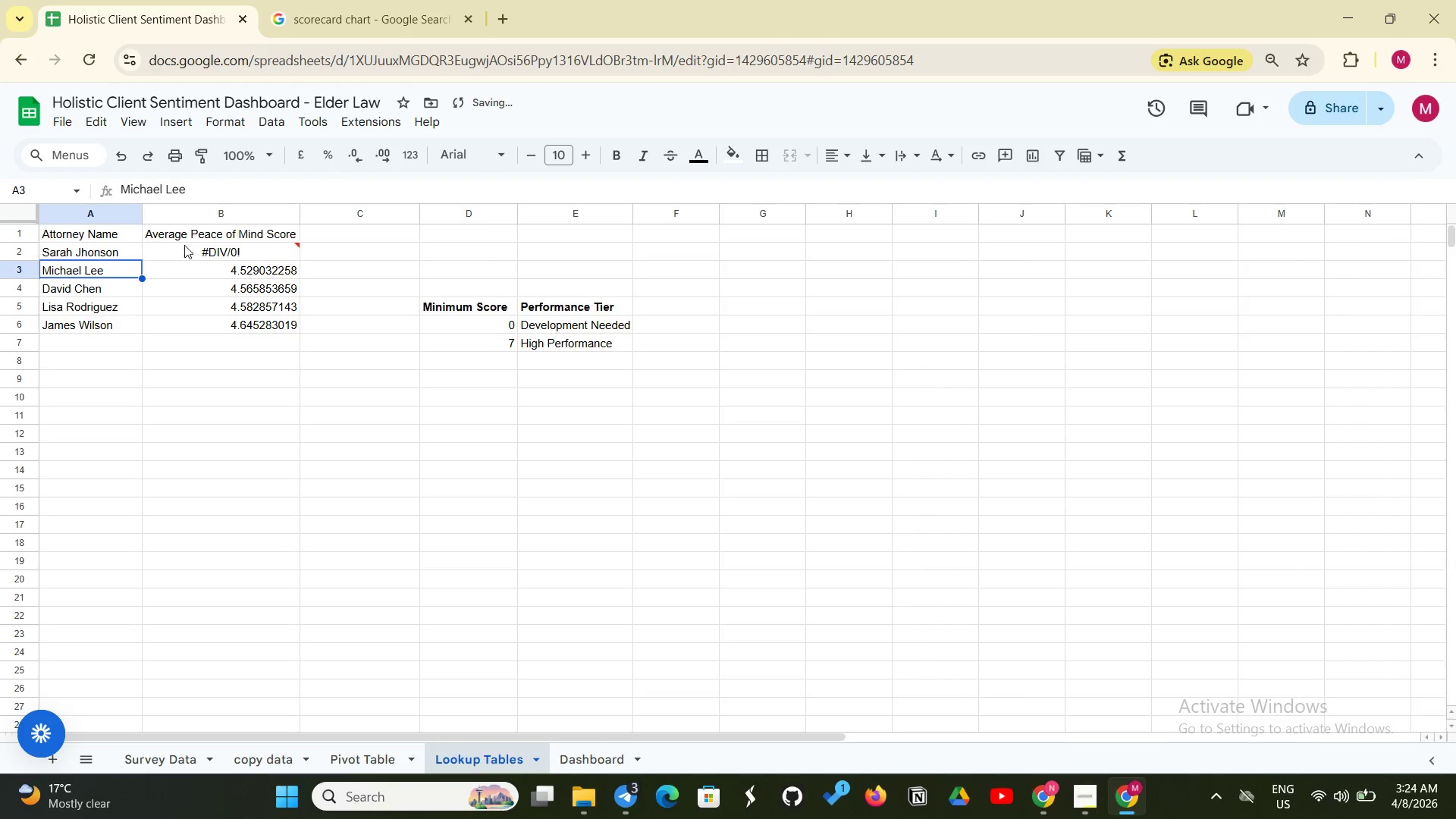 
left_click([184, 245])
 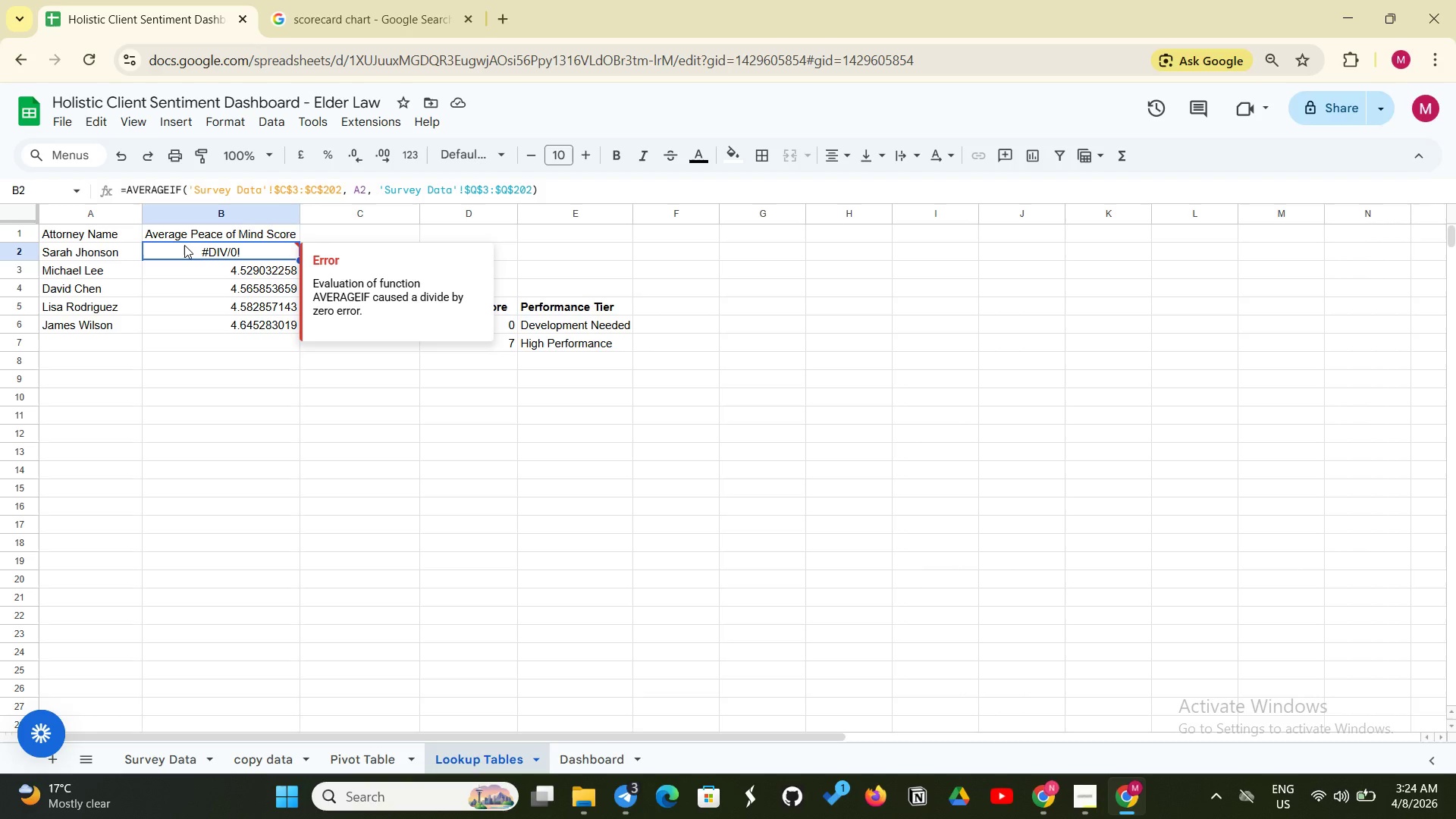 
wait(16.34)
 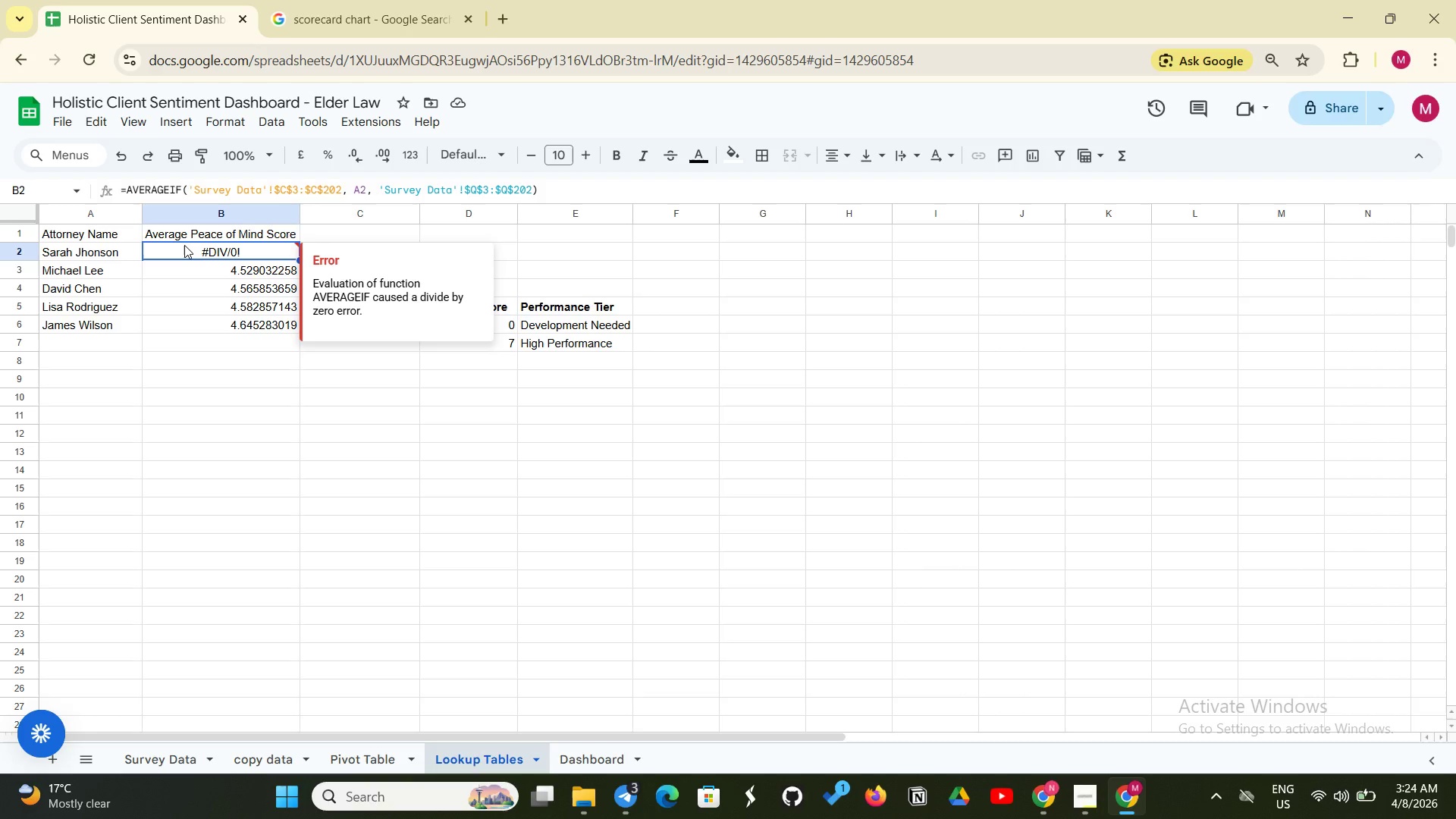 
double_click([90, 249])
 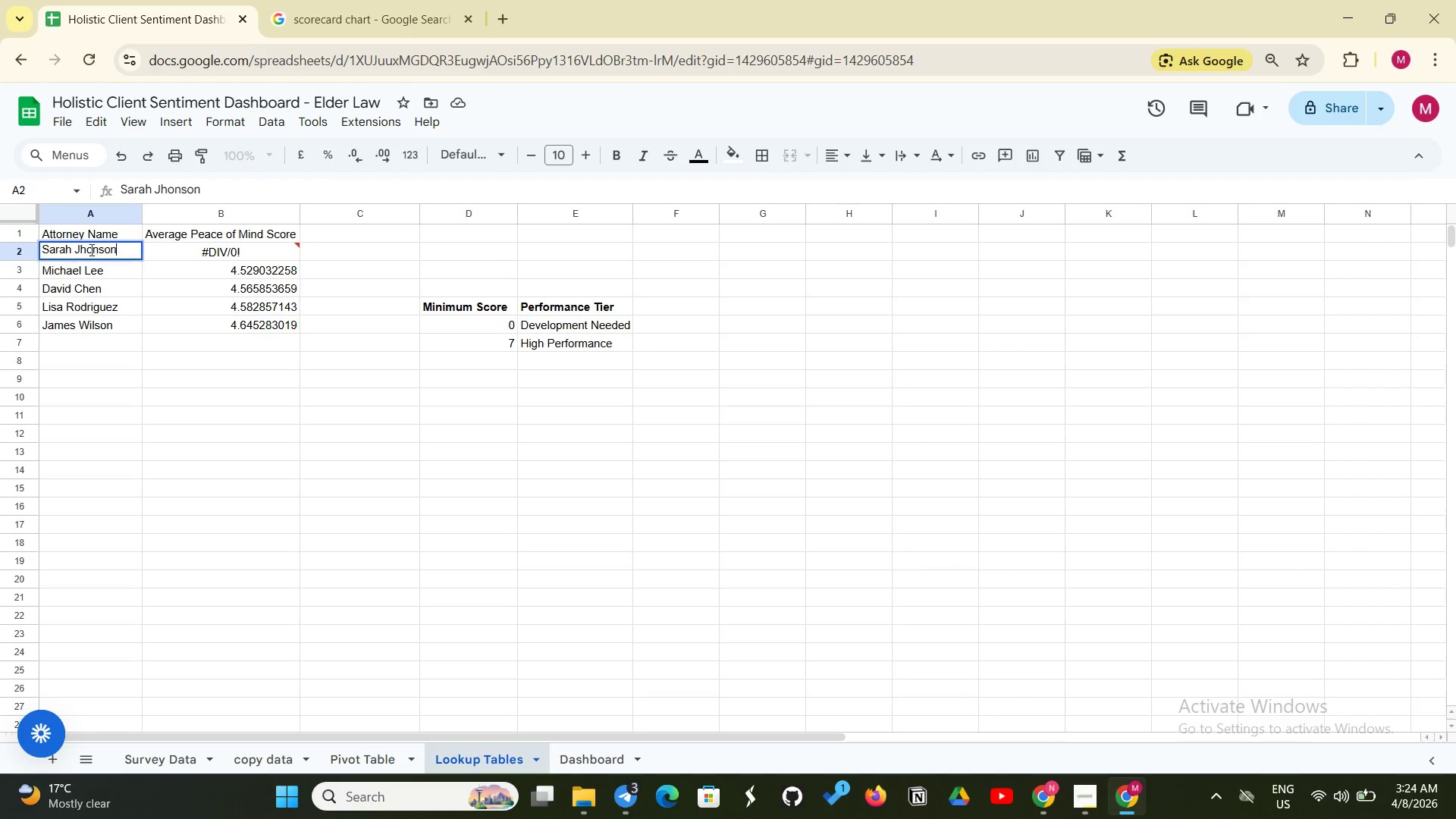 
triple_click([90, 249])
 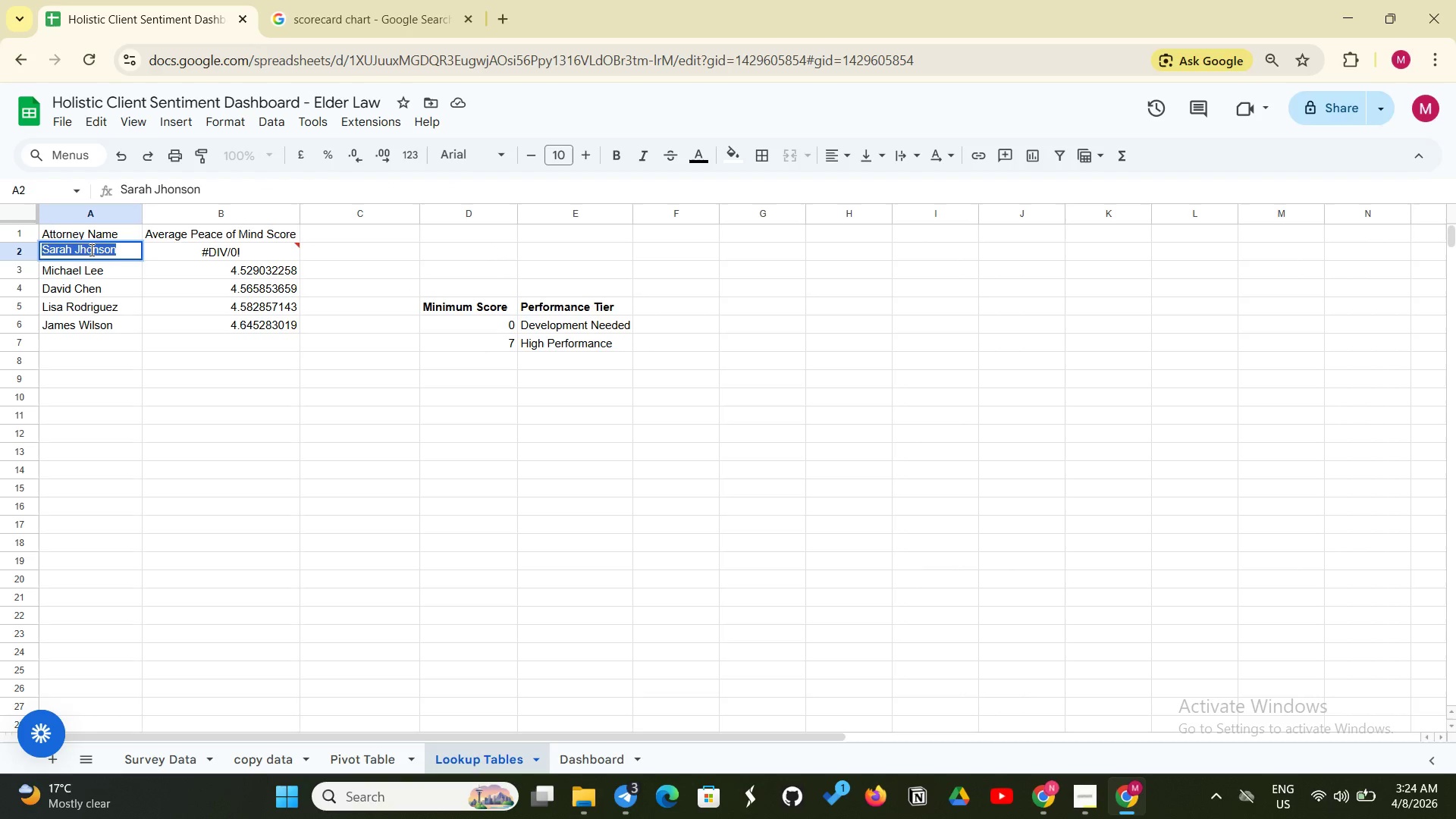 
triple_click([90, 249])
 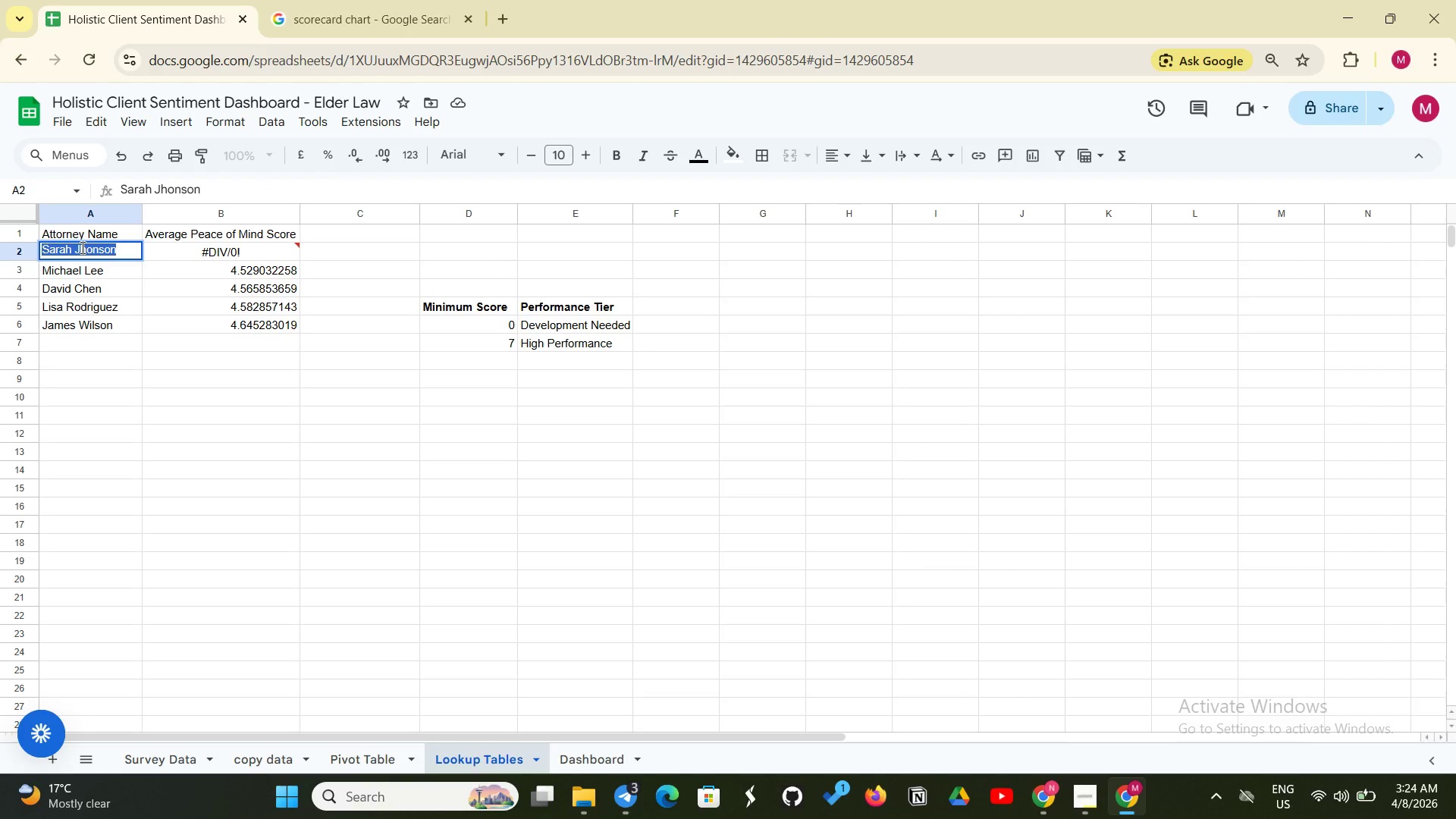 
left_click([81, 247])
 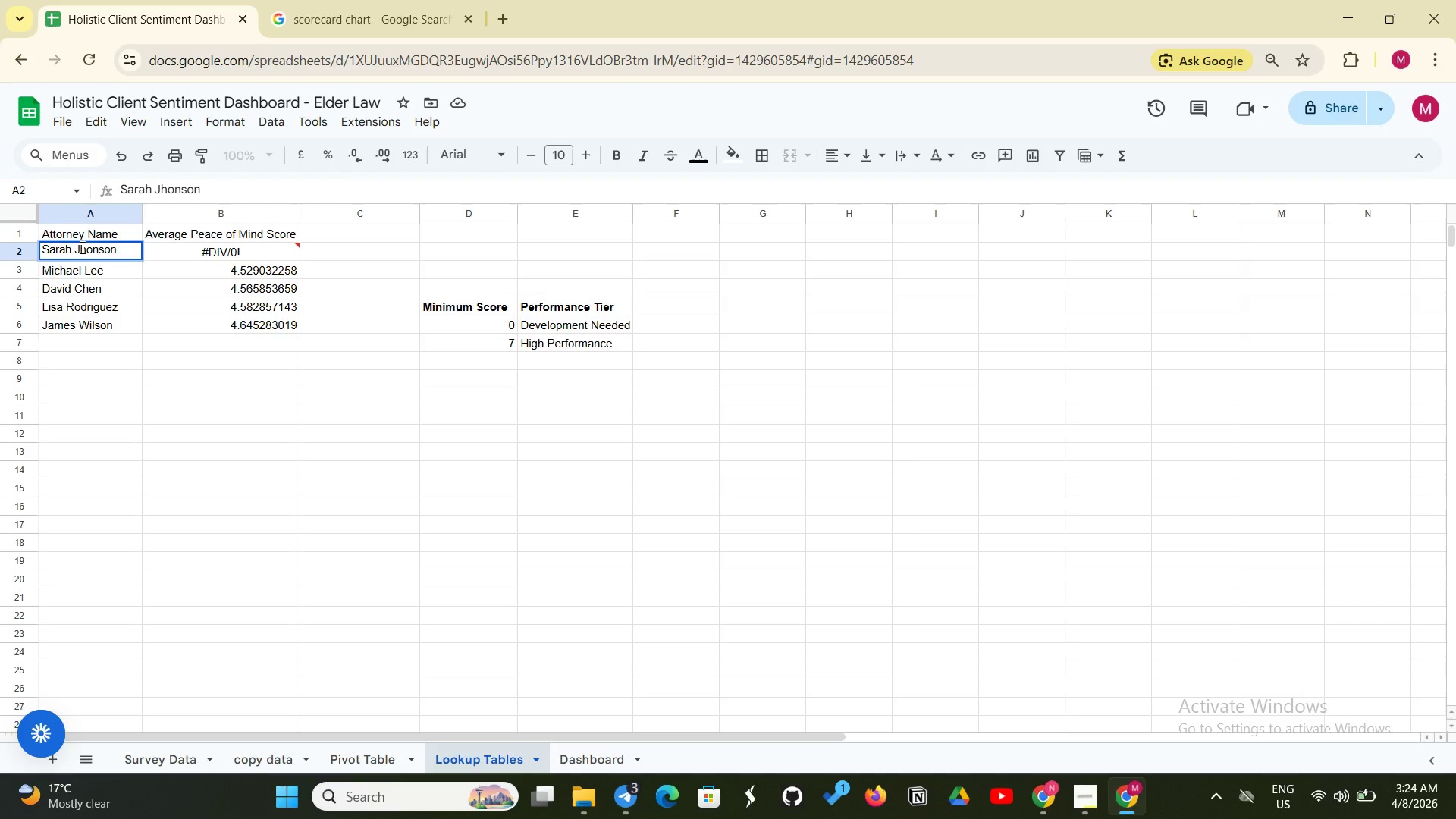 
key(O)
 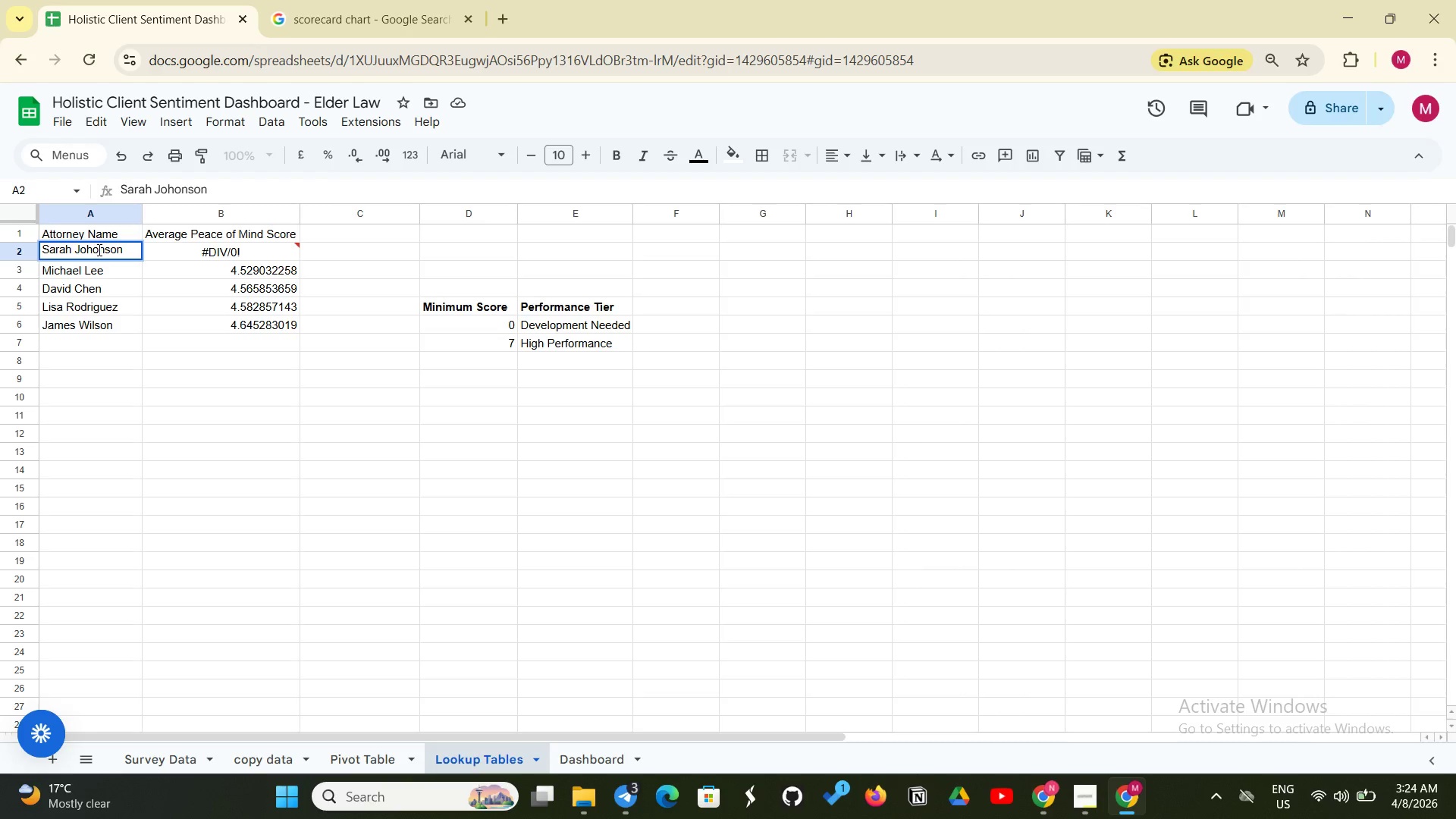 
left_click([98, 249])
 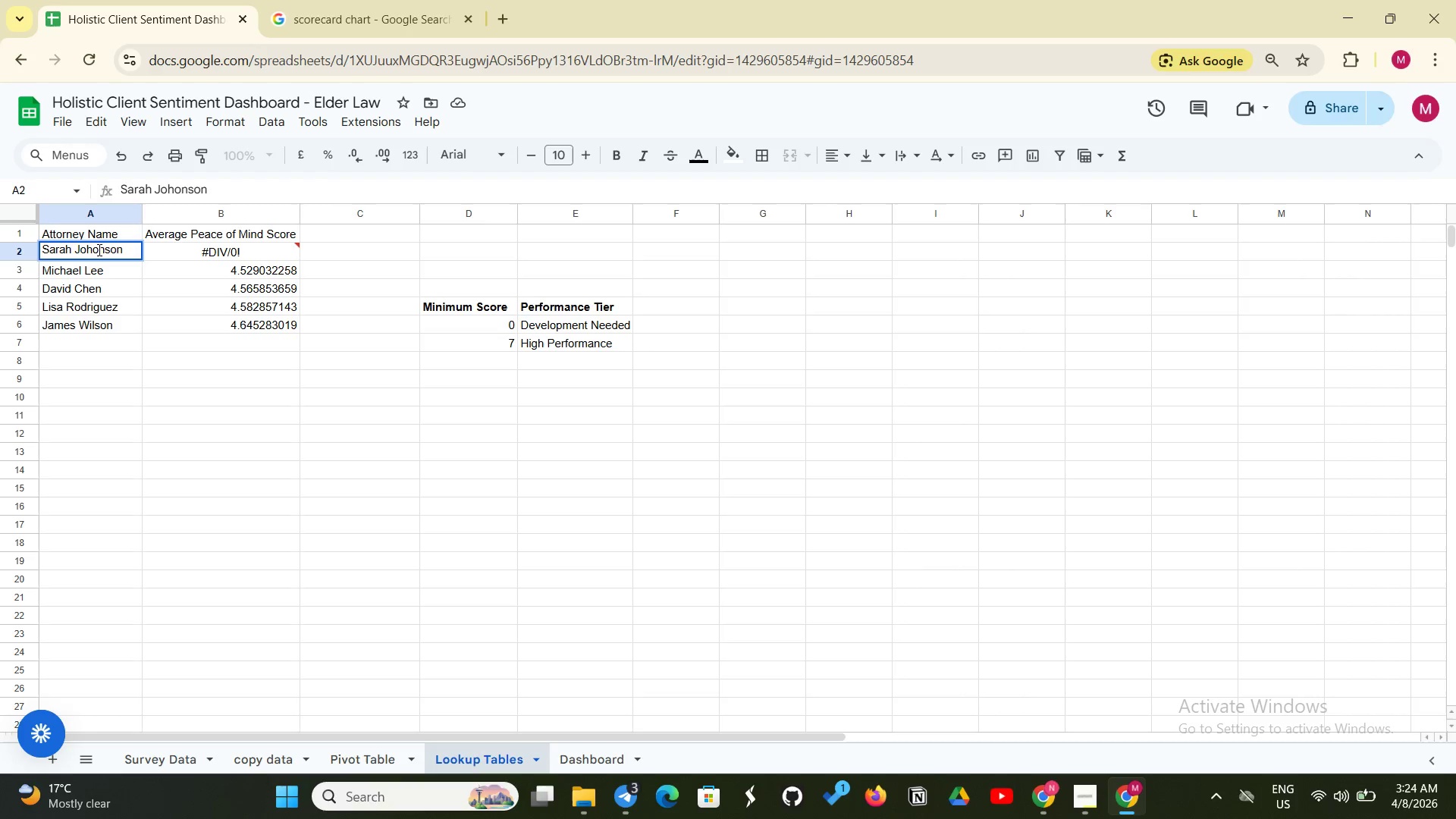 
key(Backspace)
 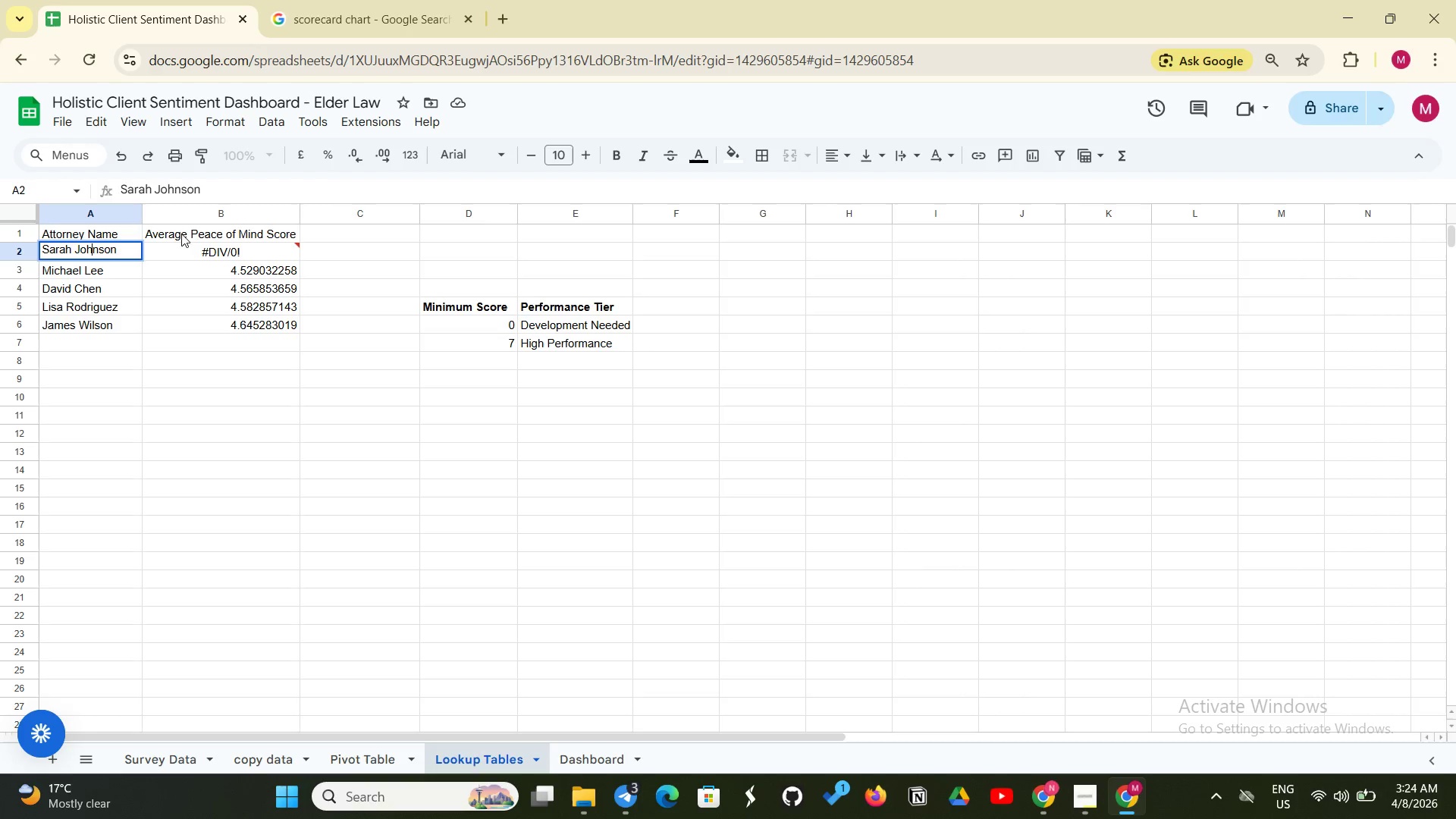 
left_click([187, 247])
 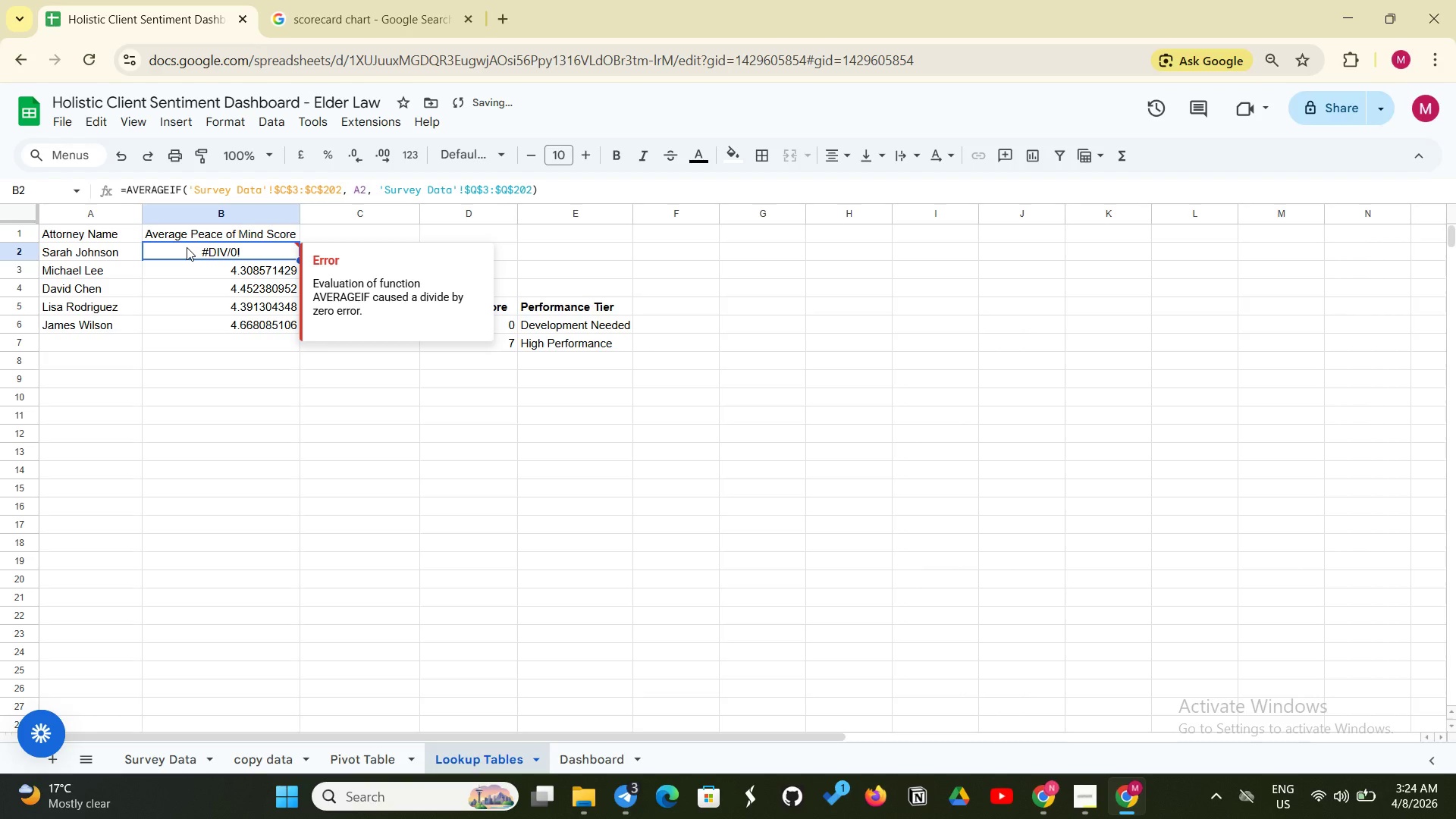 
left_click([187, 247])
 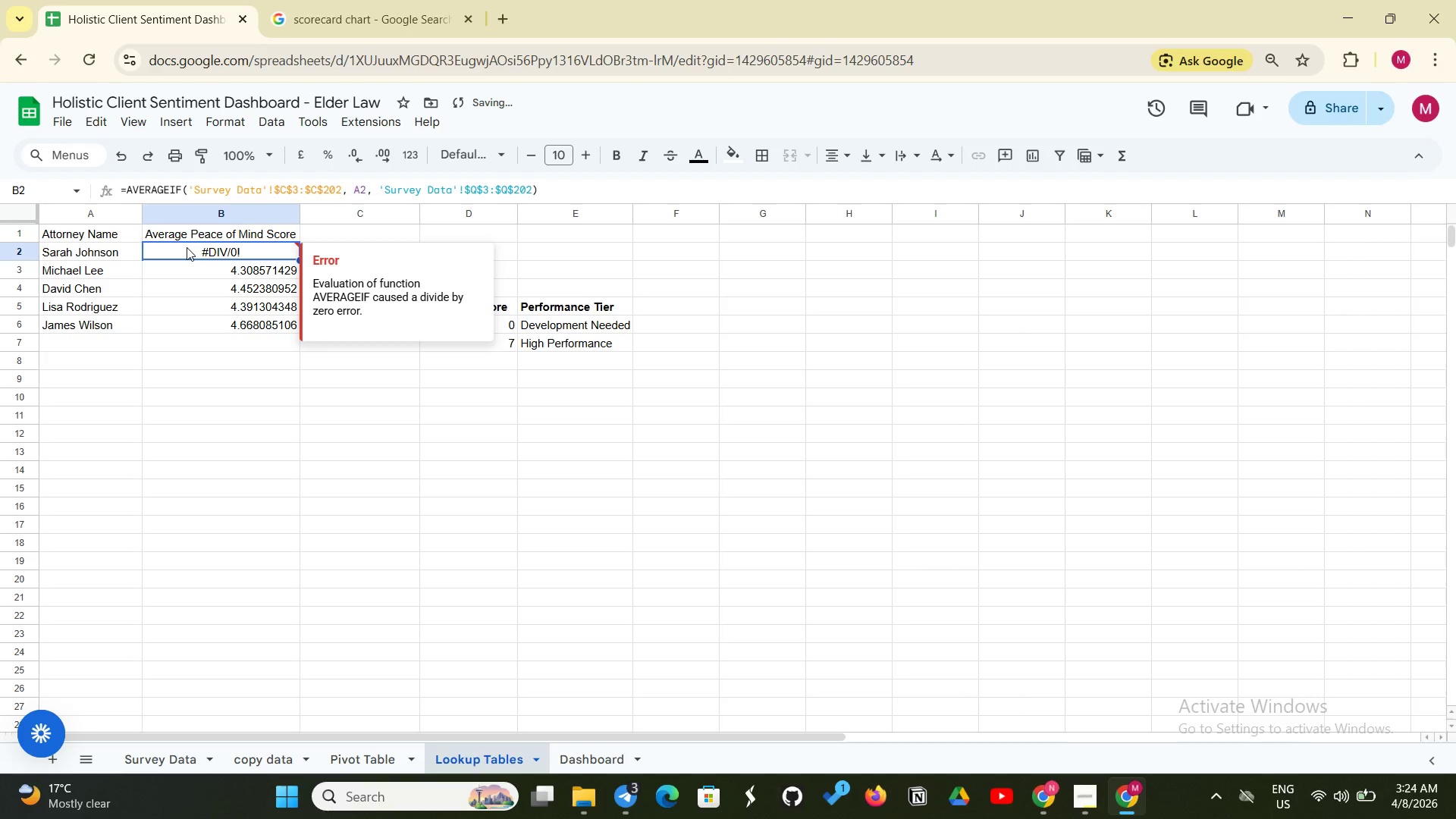 
hold_key(key=ControlLeft, duration=0.38)
 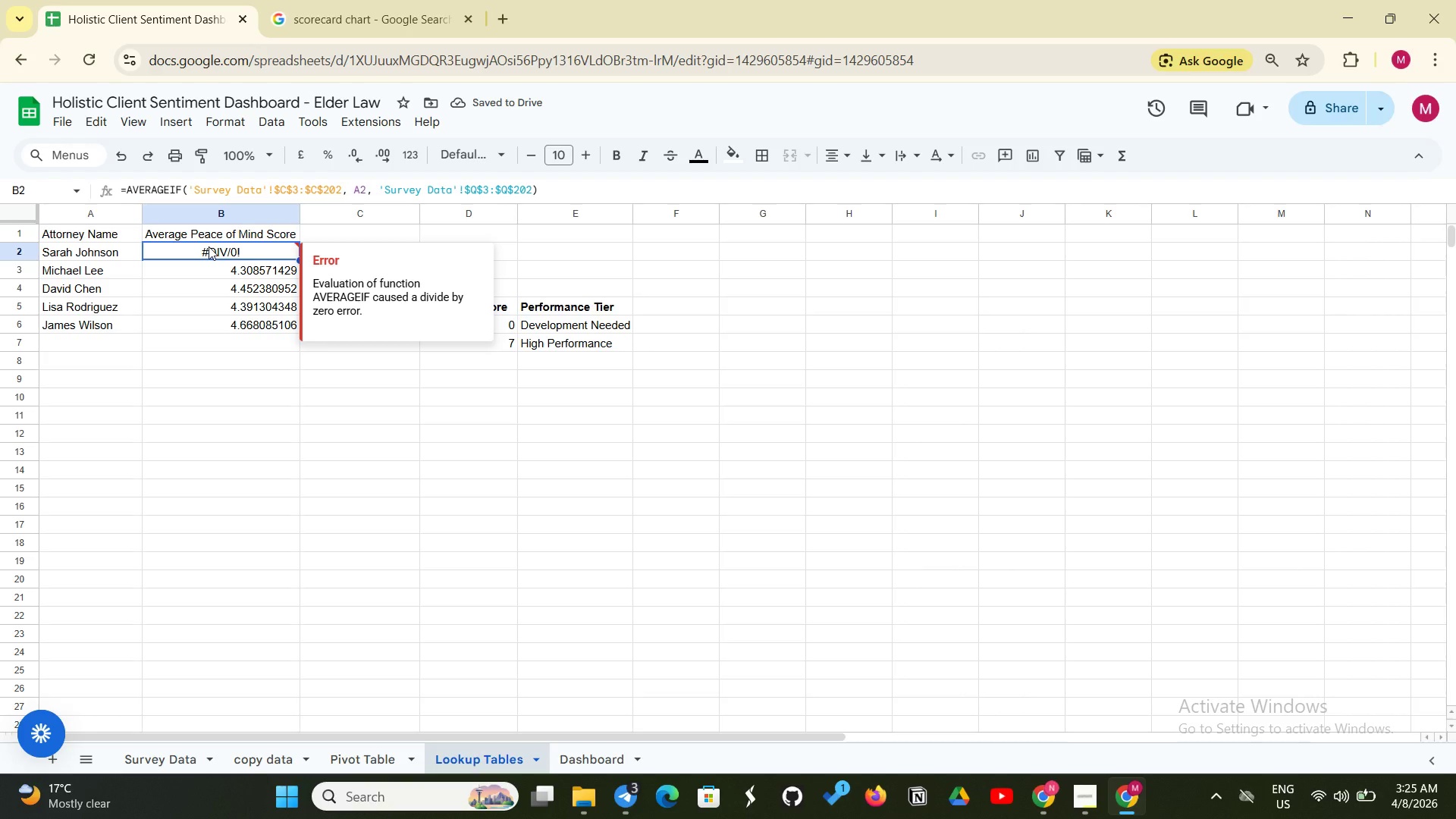 
key(Enter)
 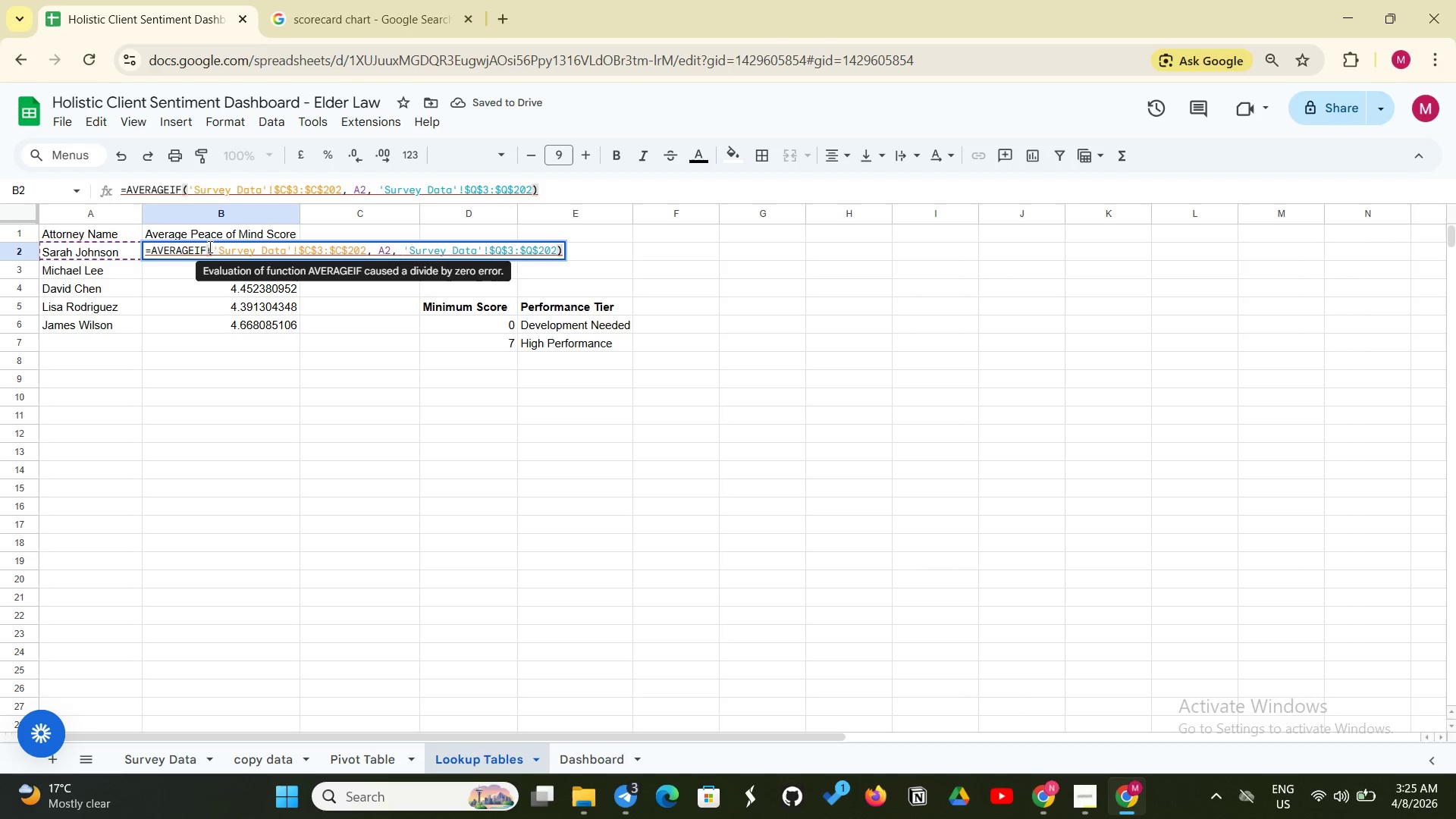 
key(Enter)
 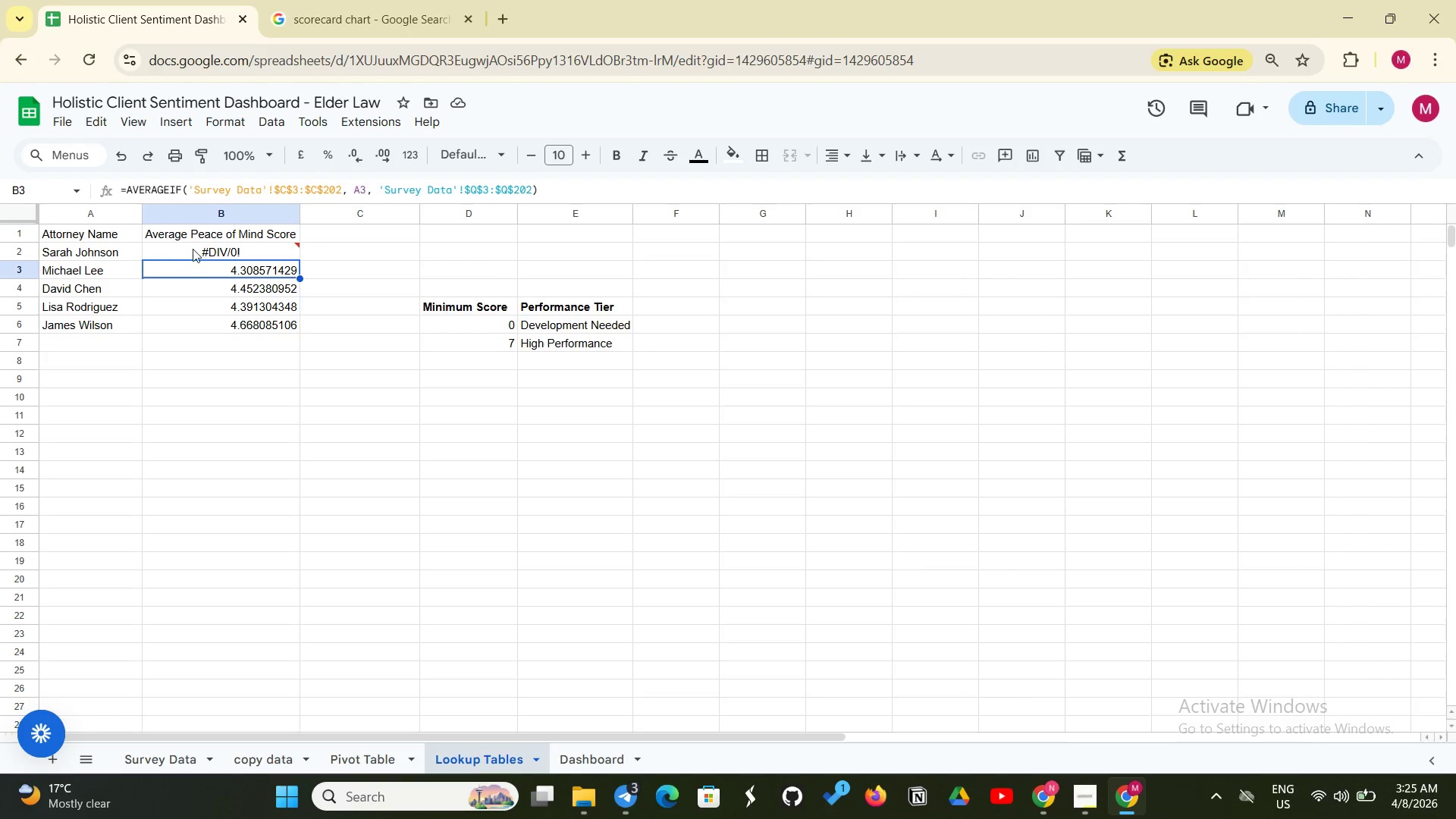 
left_click([193, 249])
 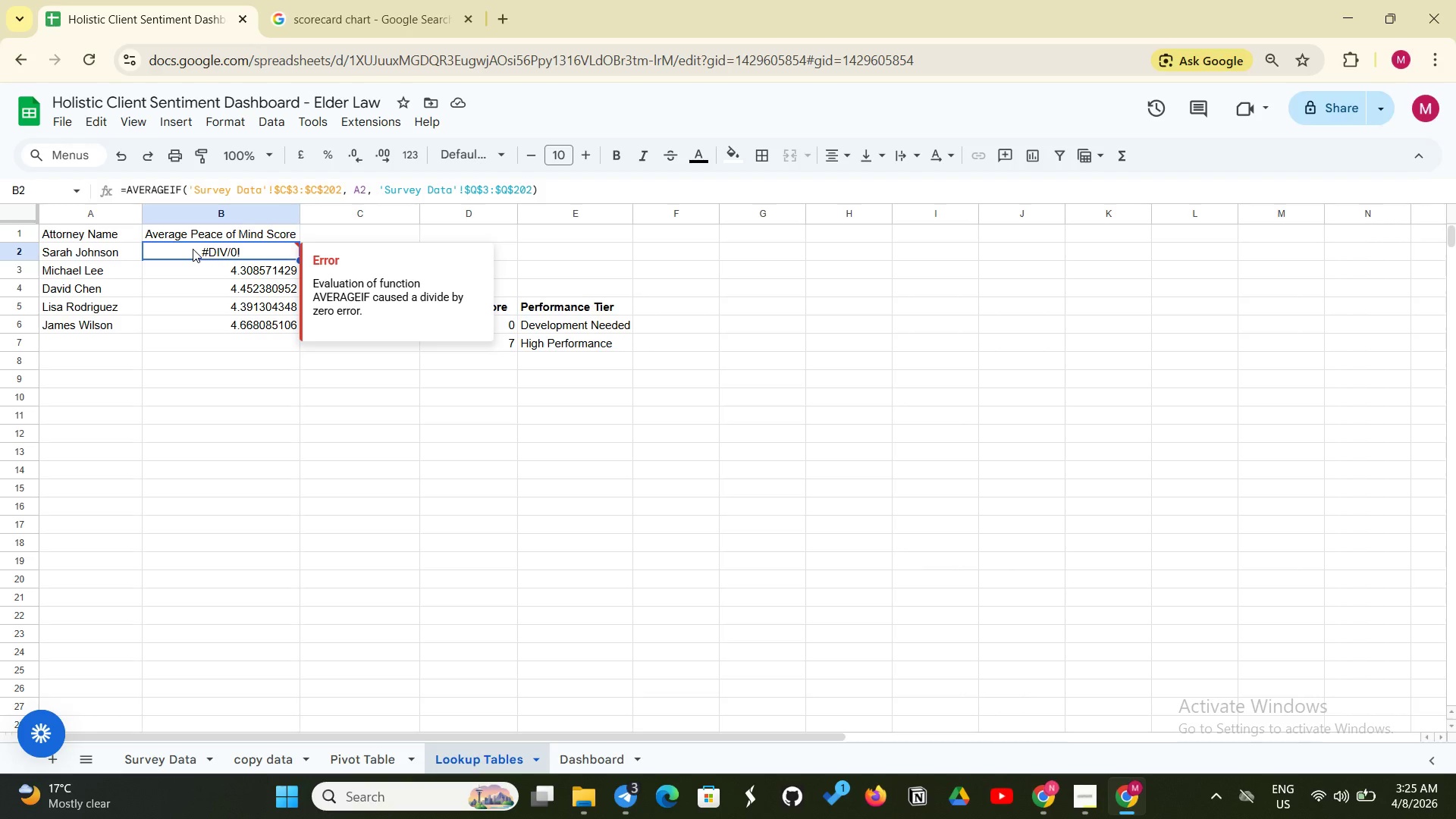 
wait(14.72)
 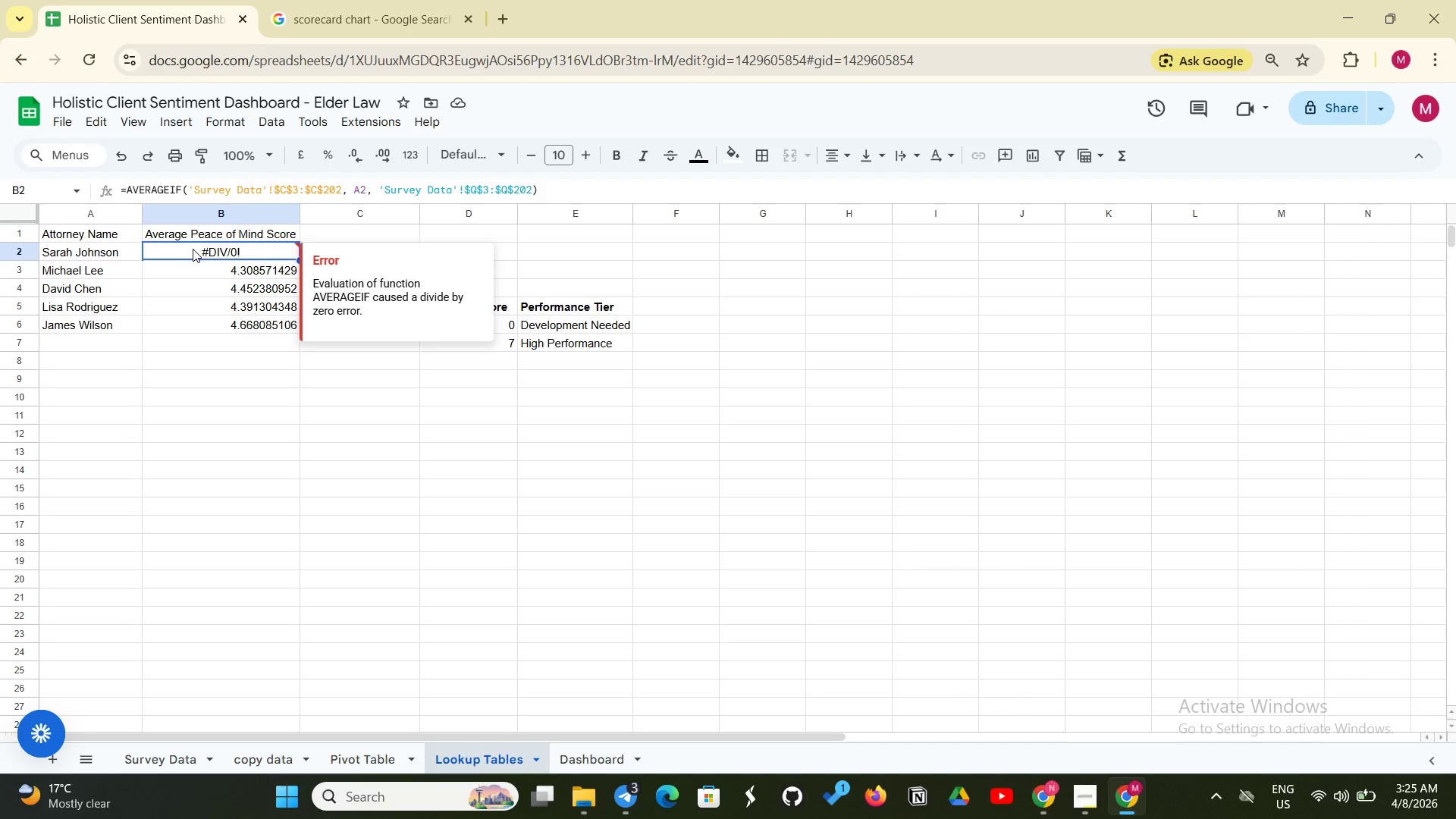 
left_click([177, 768])
 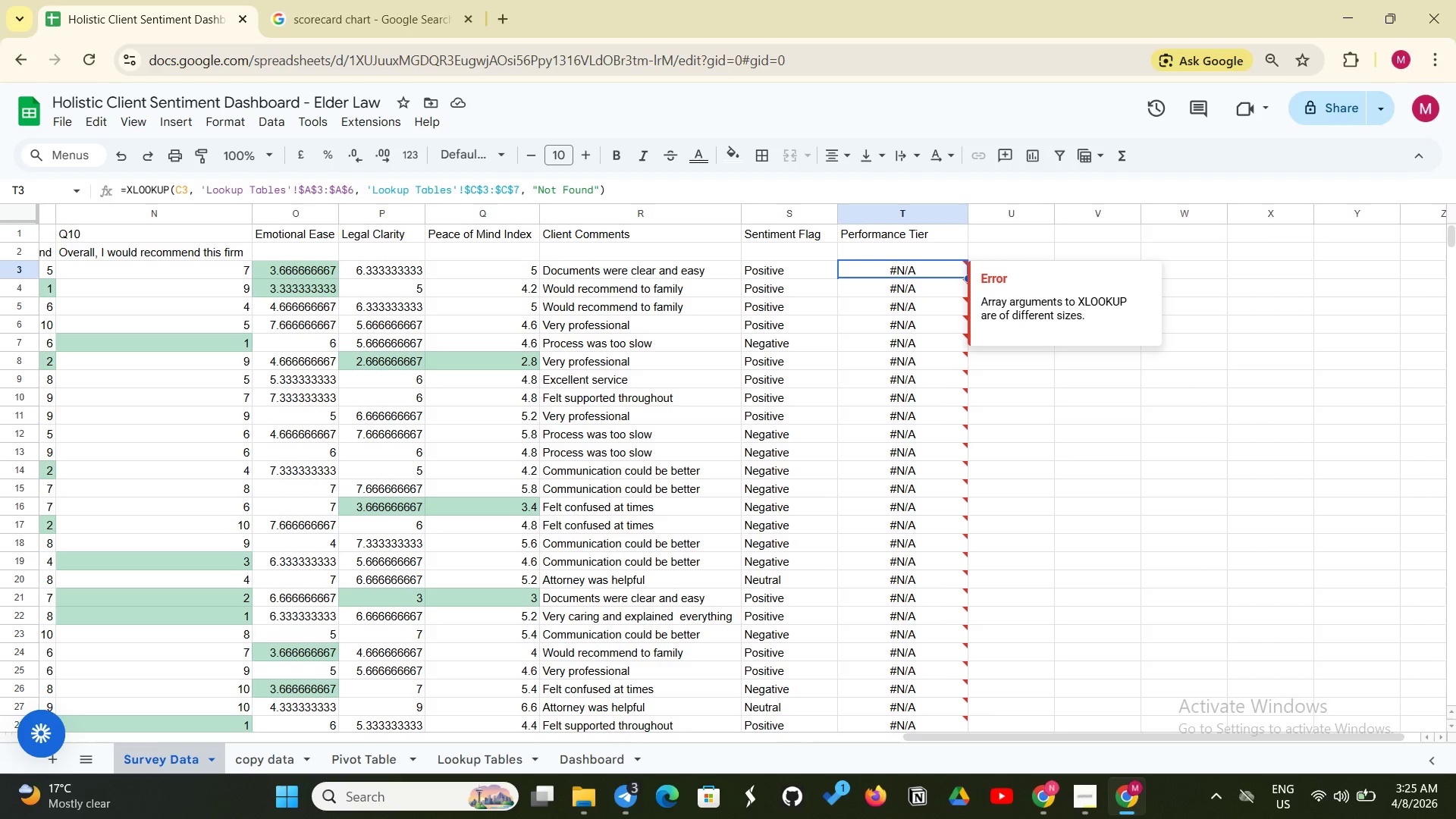 
wait(42.44)
 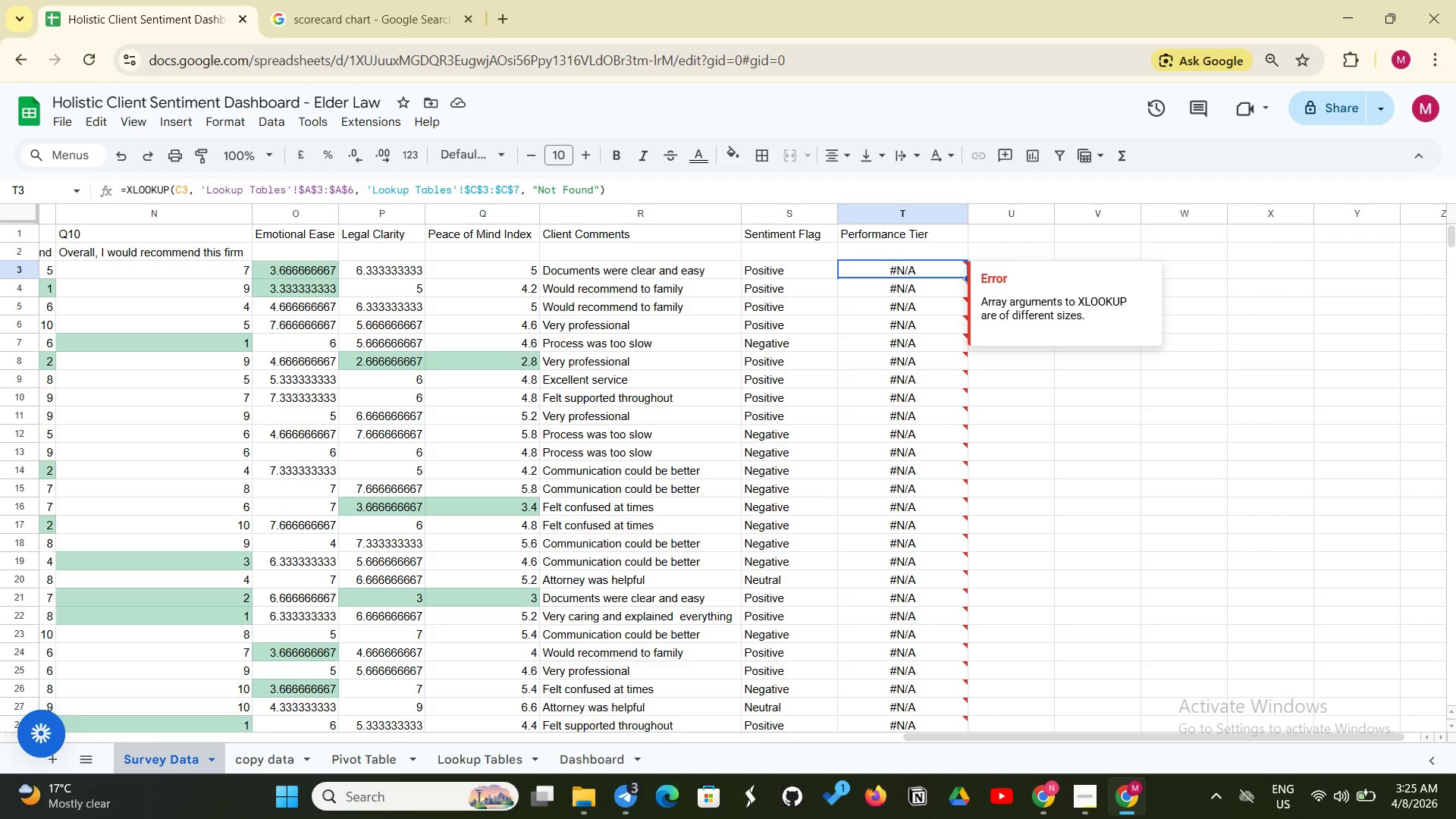 
scroll: coordinate [179, 767], scroll_direction: none, amount: 0.0
 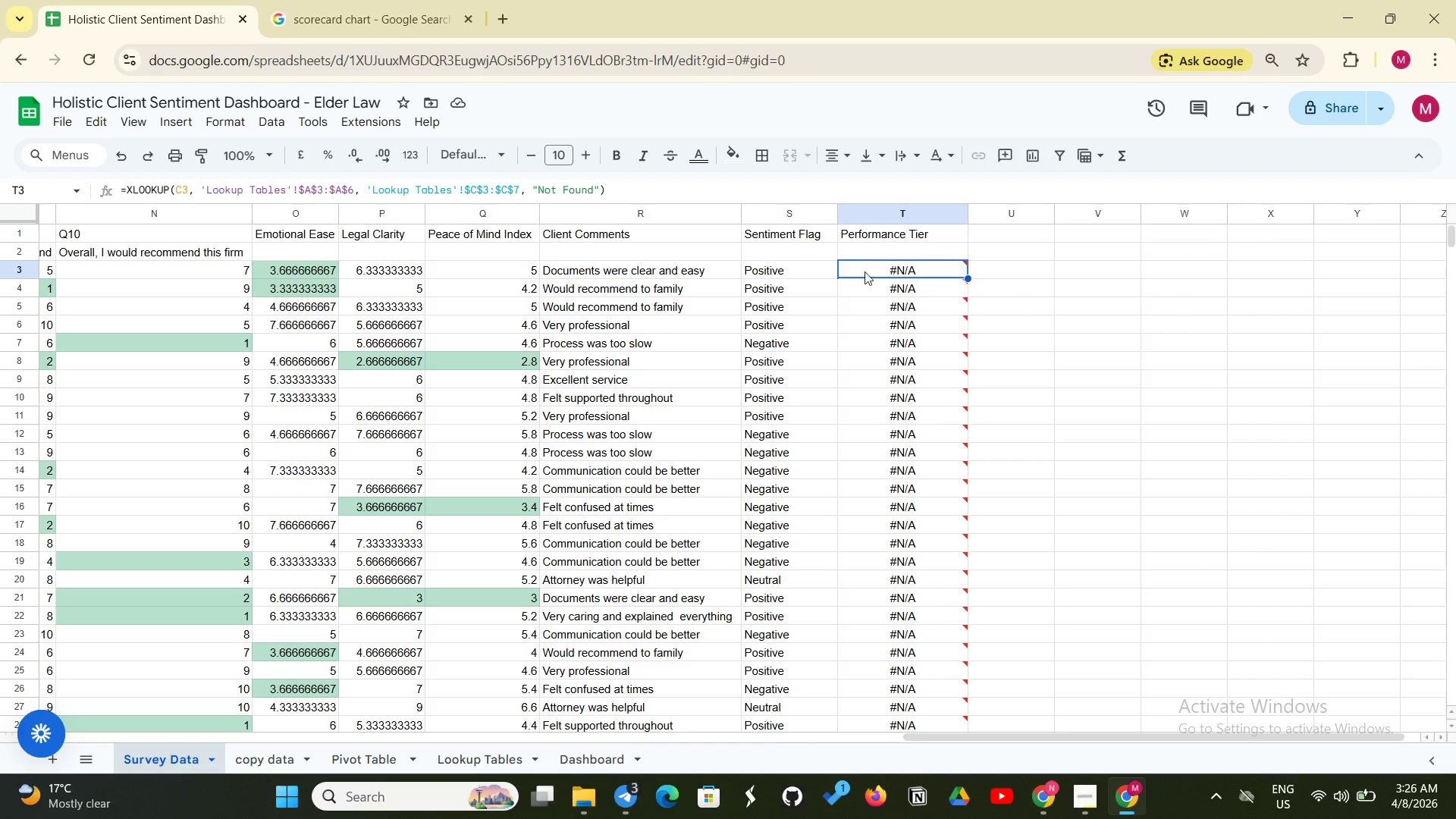 
left_click([867, 276])
 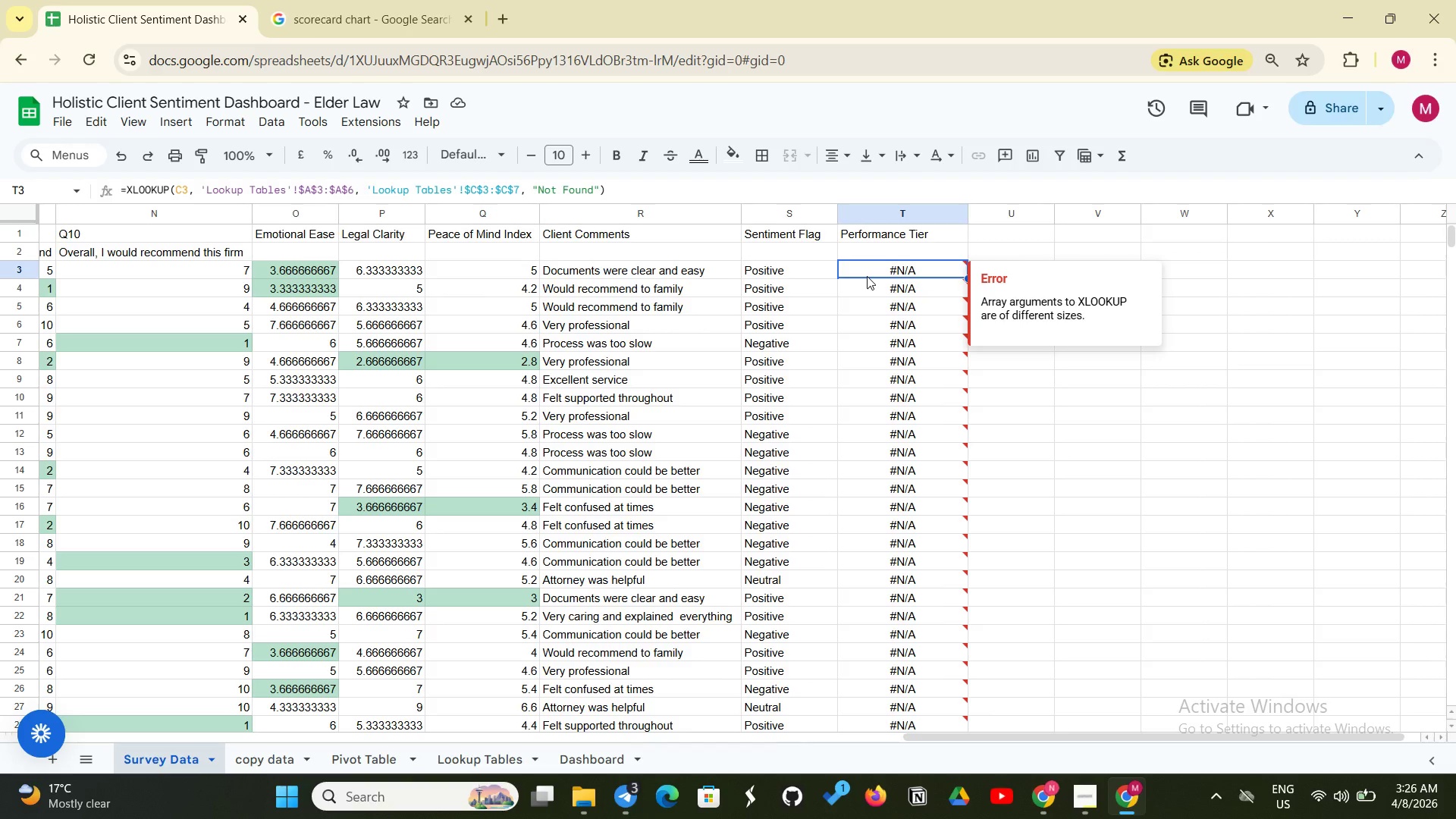 
wait(16.14)
 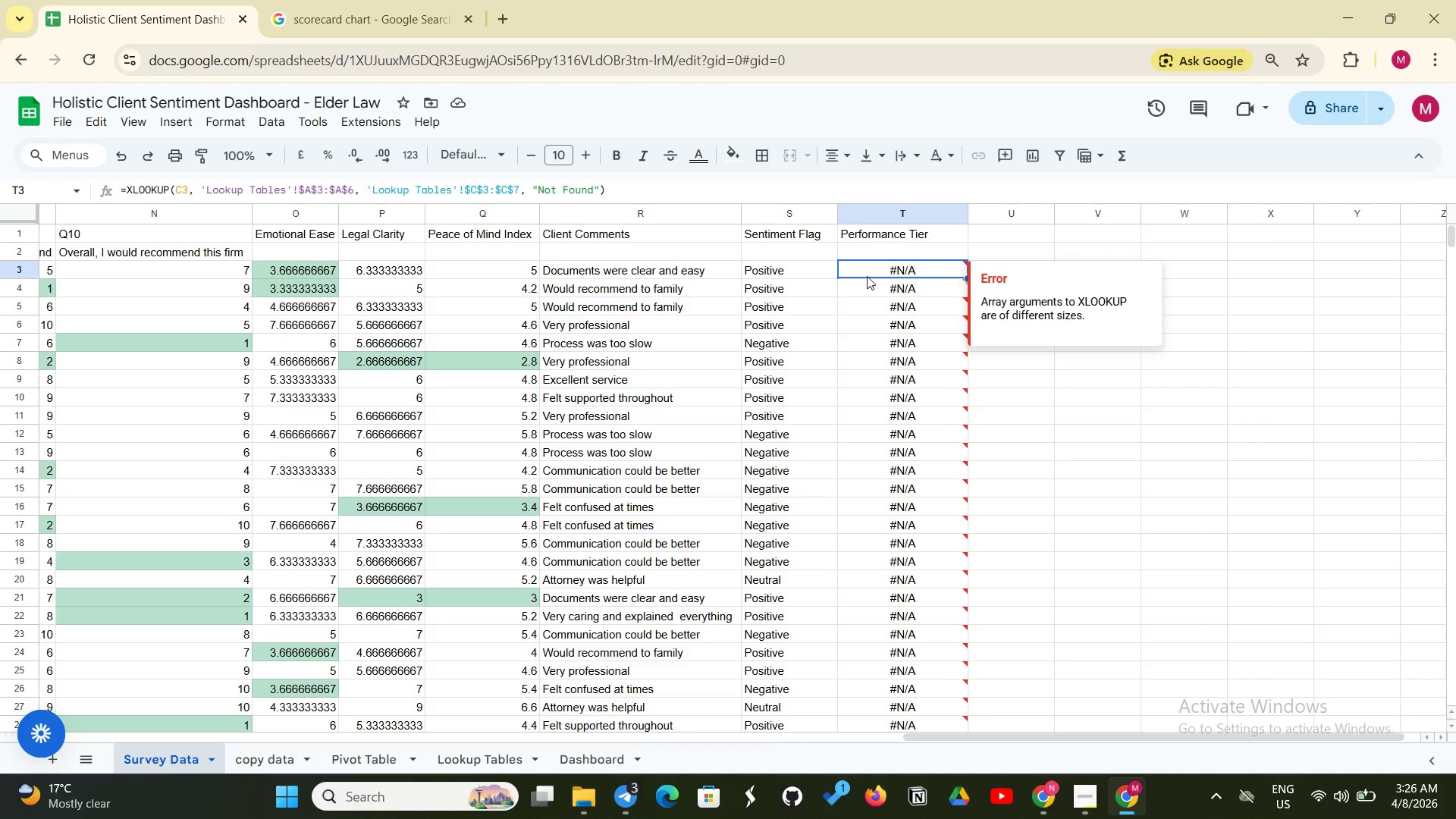 
left_click([880, 271])
 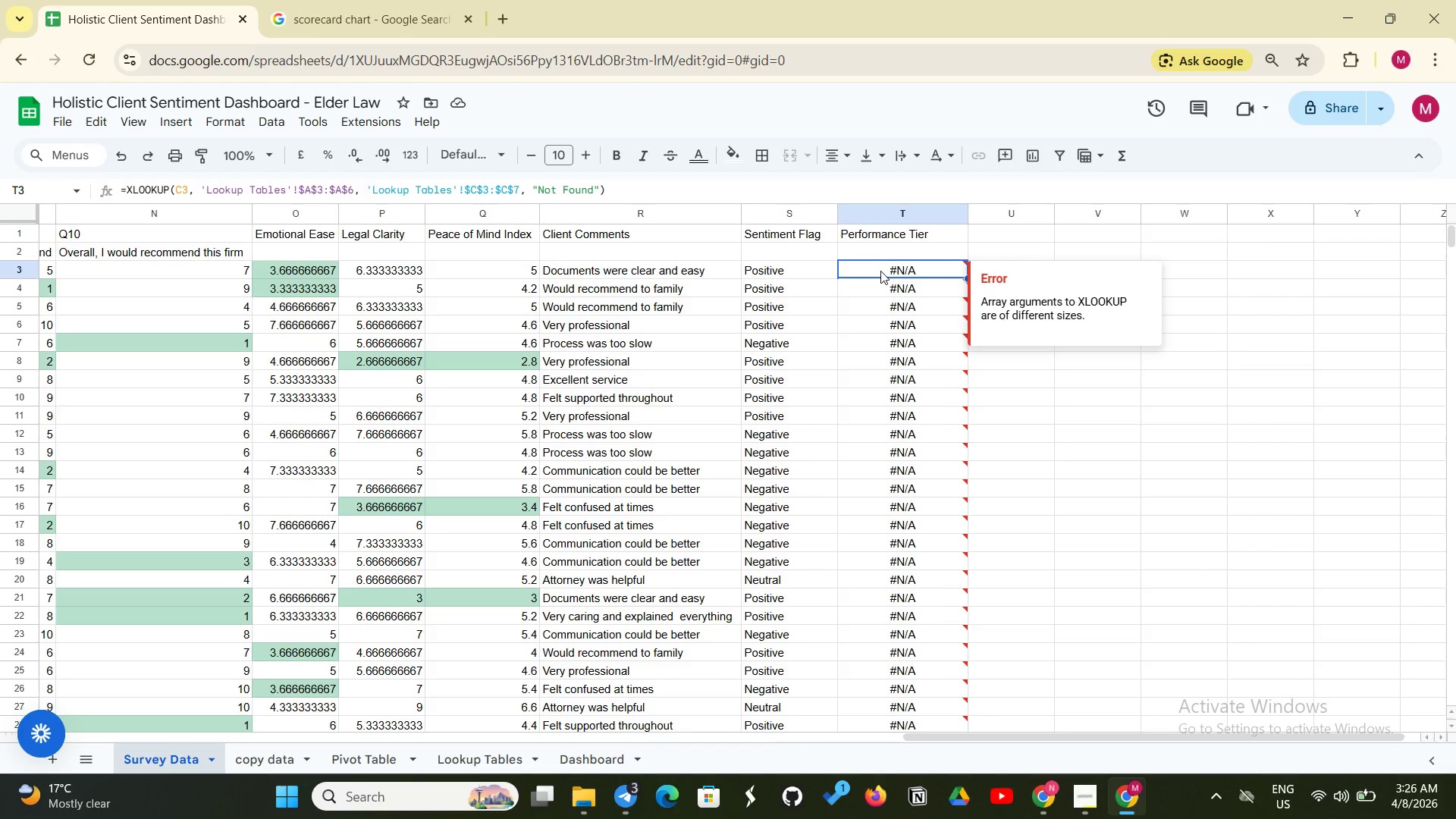 
wait(11.0)
 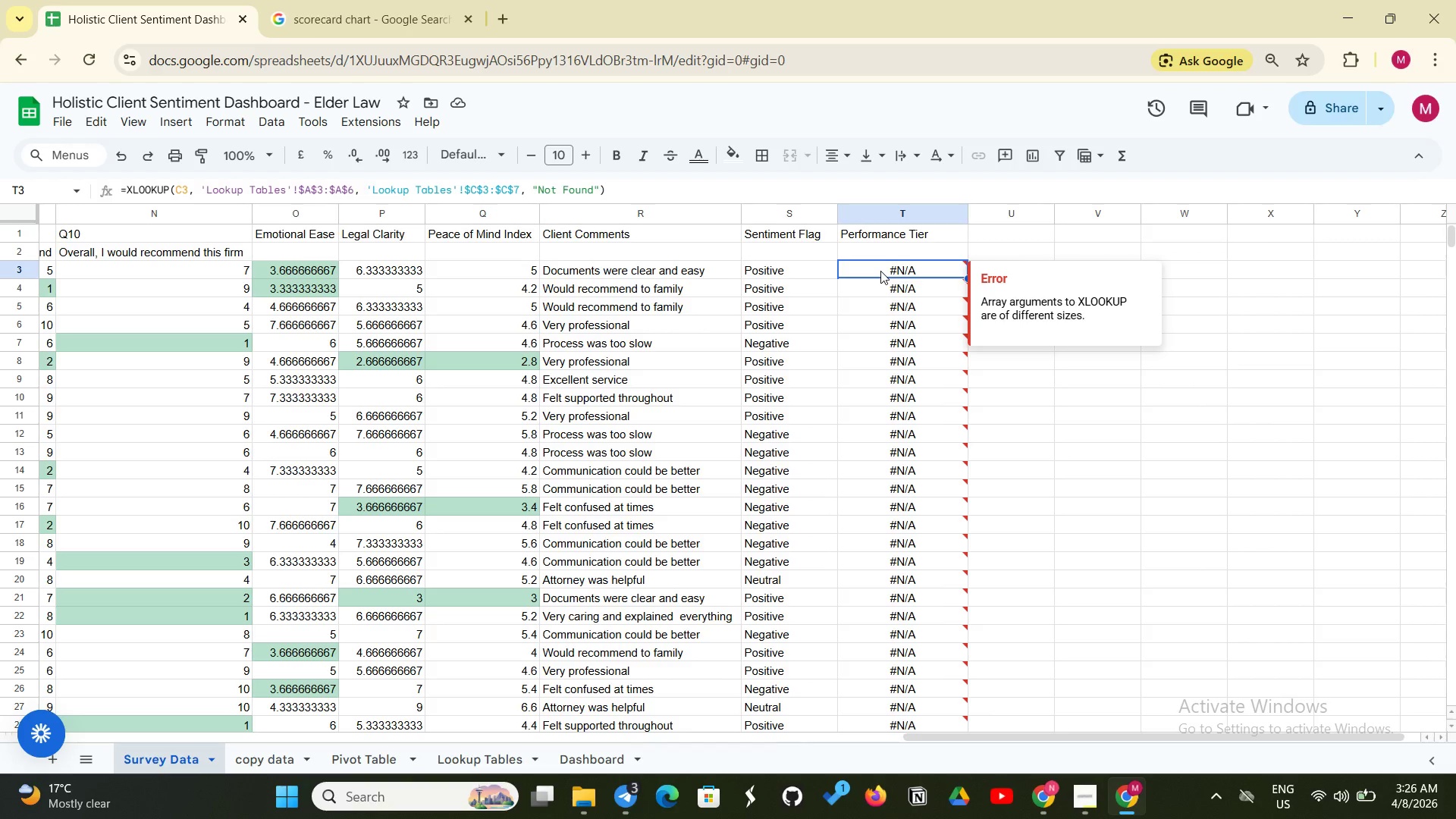 
left_click([504, 762])
 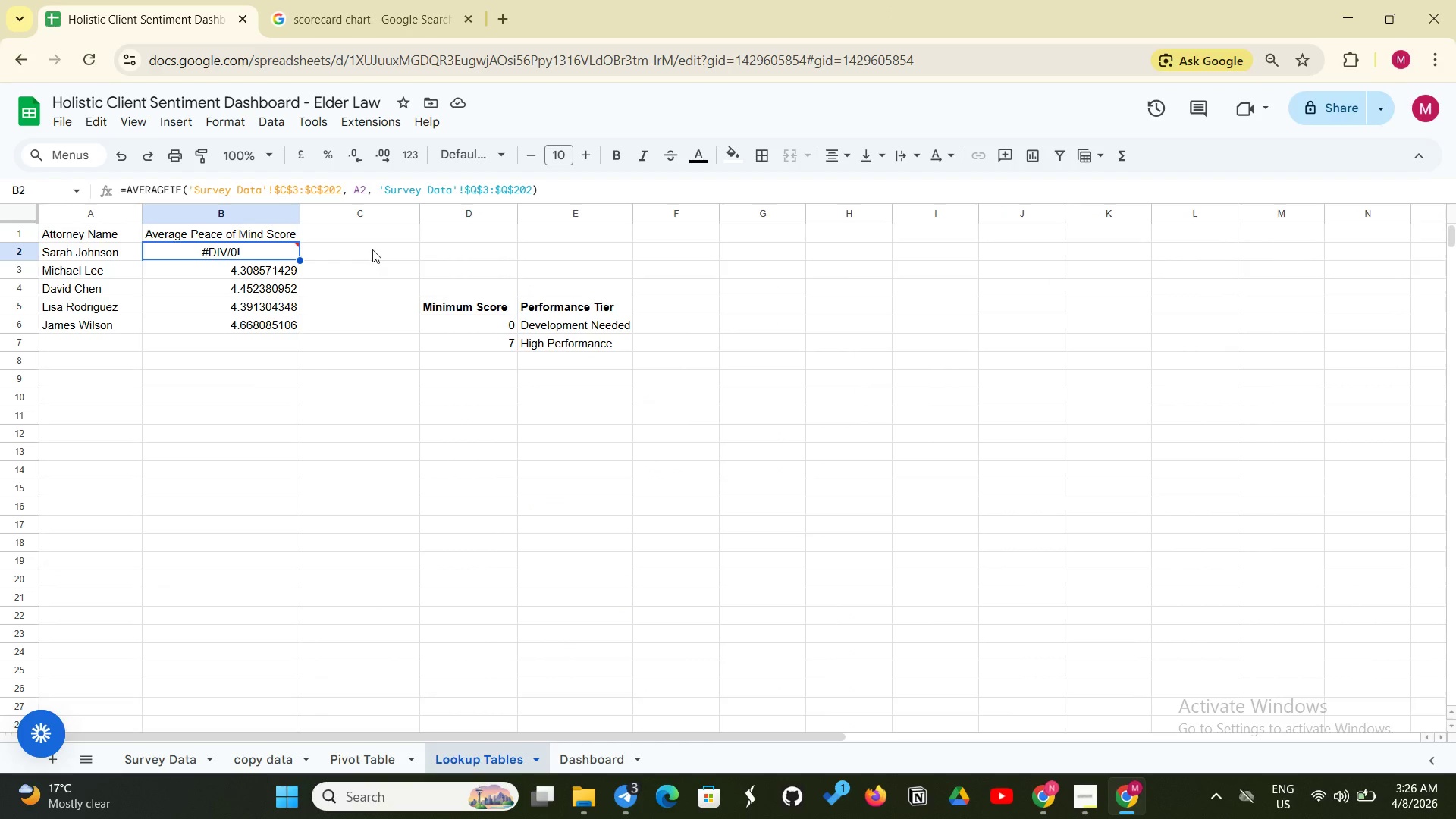 
left_click([372, 249])
 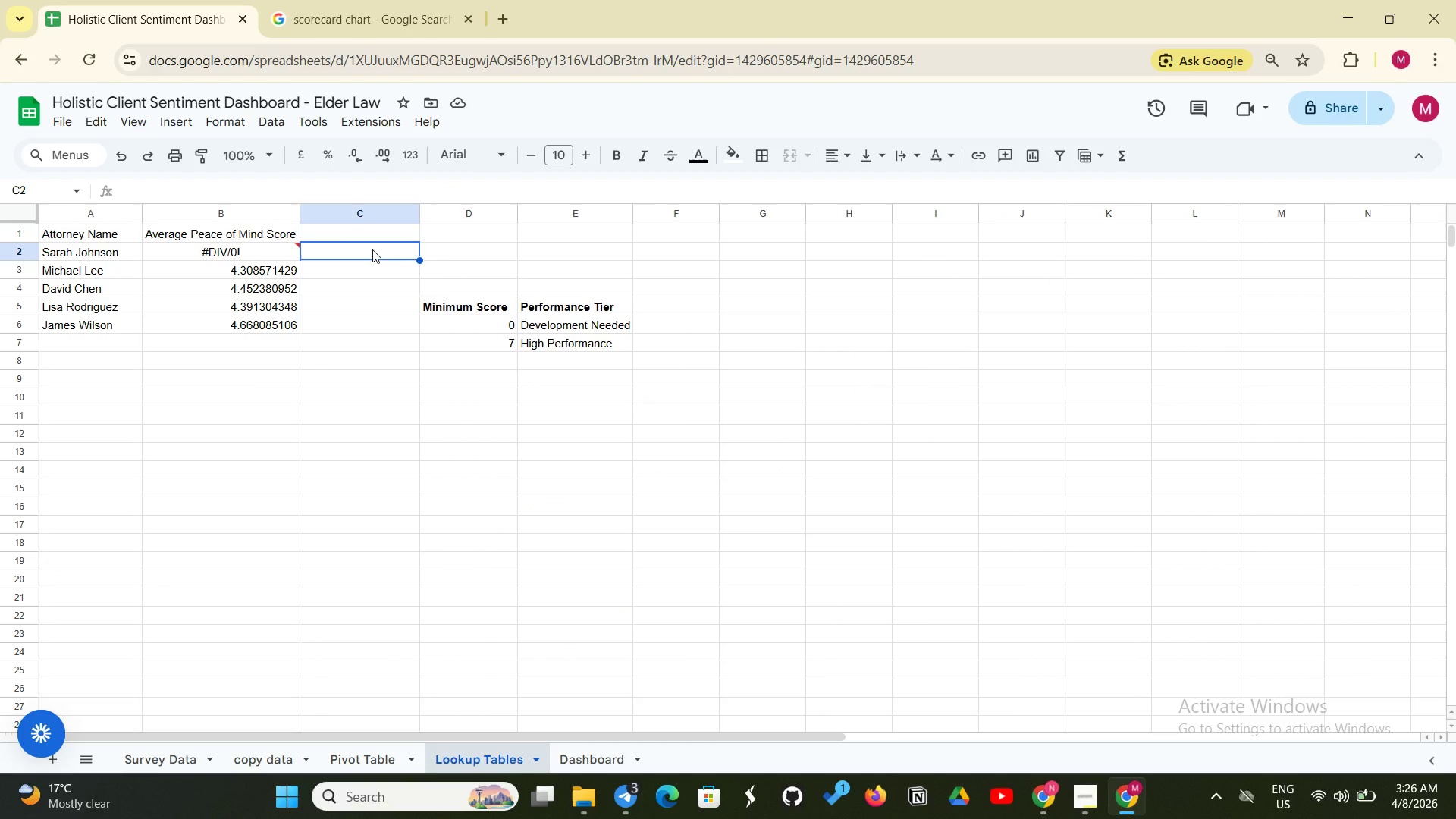 
type(=XLOOKP(B2, $D$@)
key(Backspace)
type(2)
 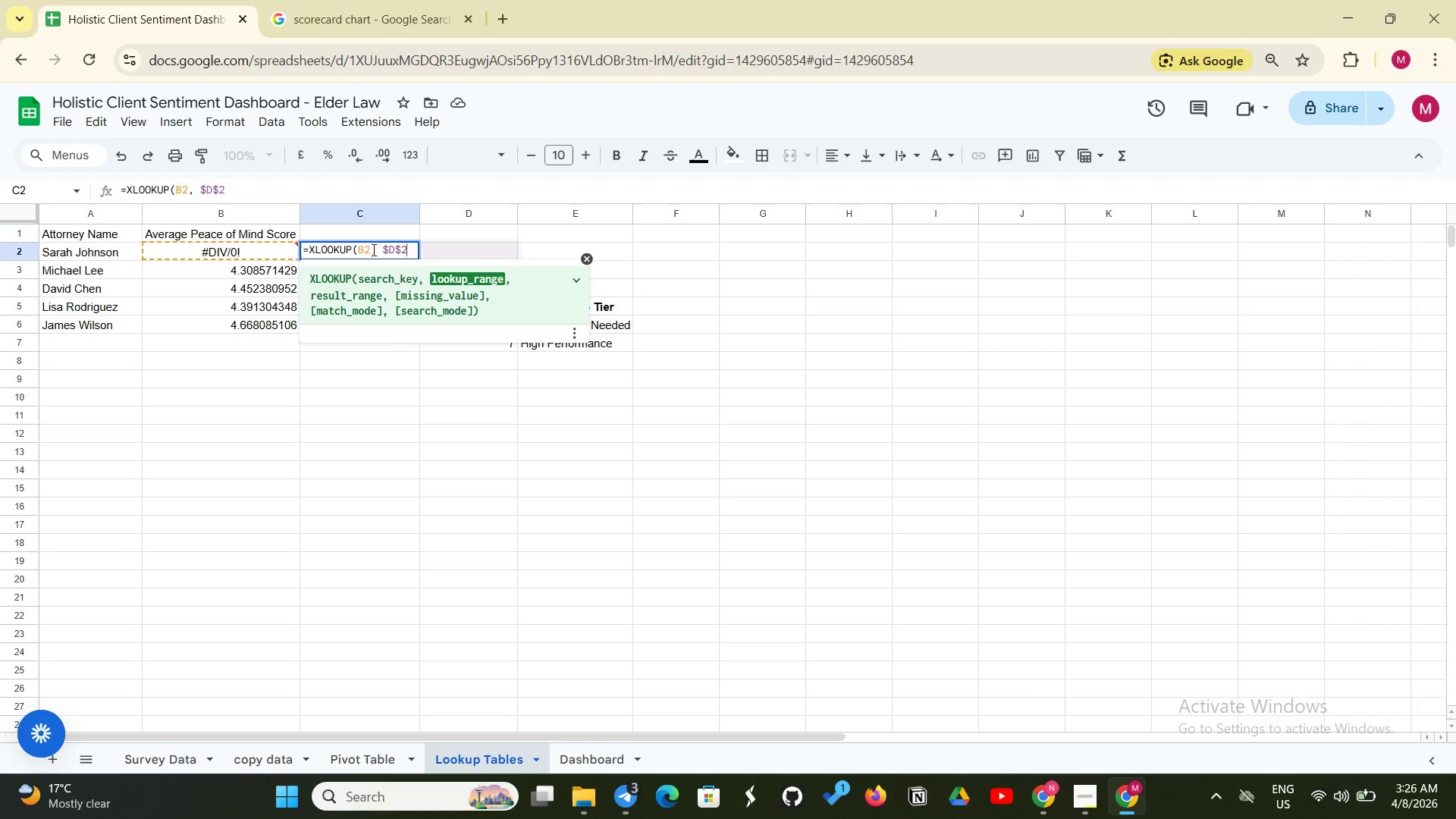 
type(:$D)
 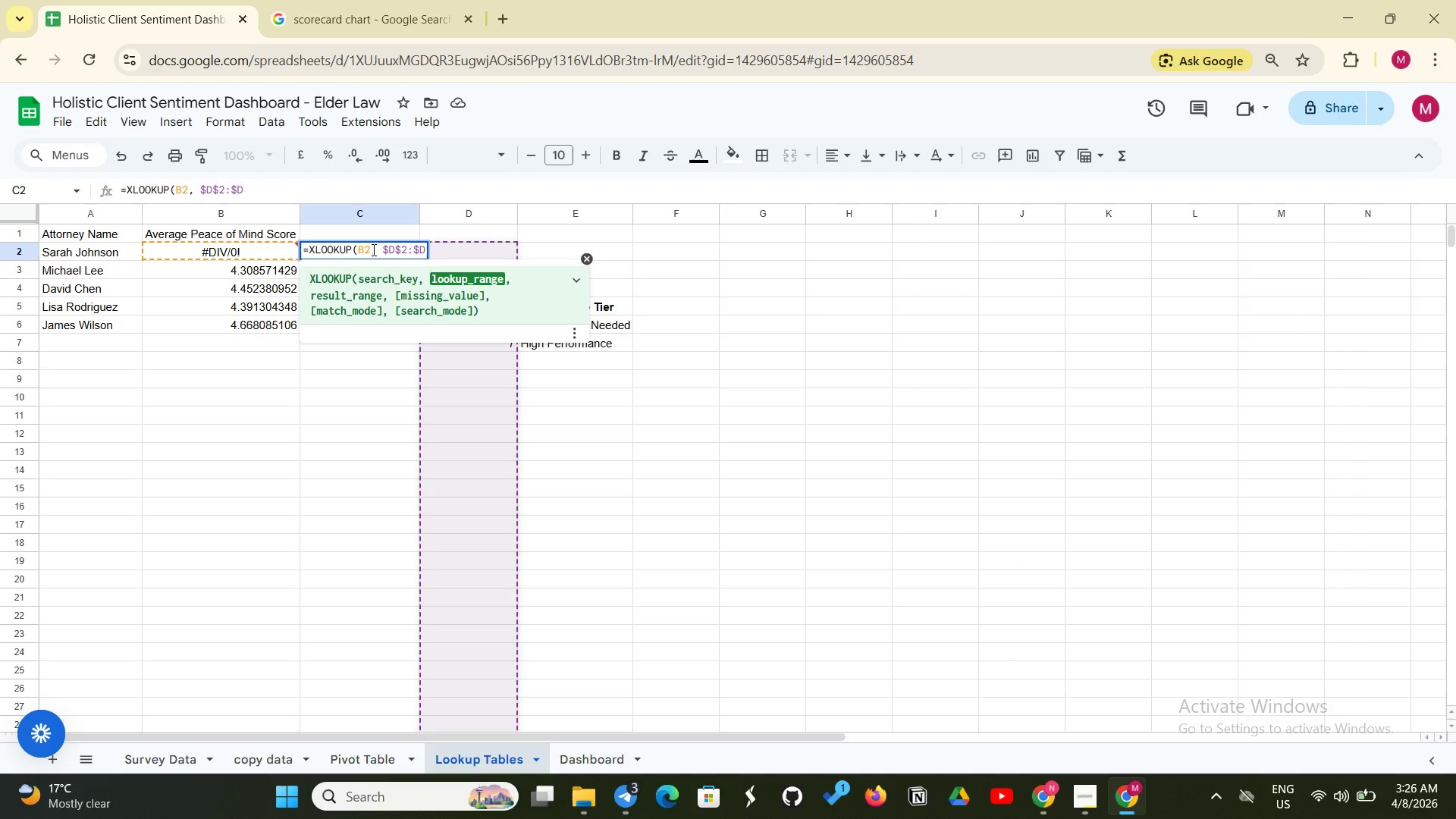 
type(#)
key(Backspace)
type($3, 4E$2)
 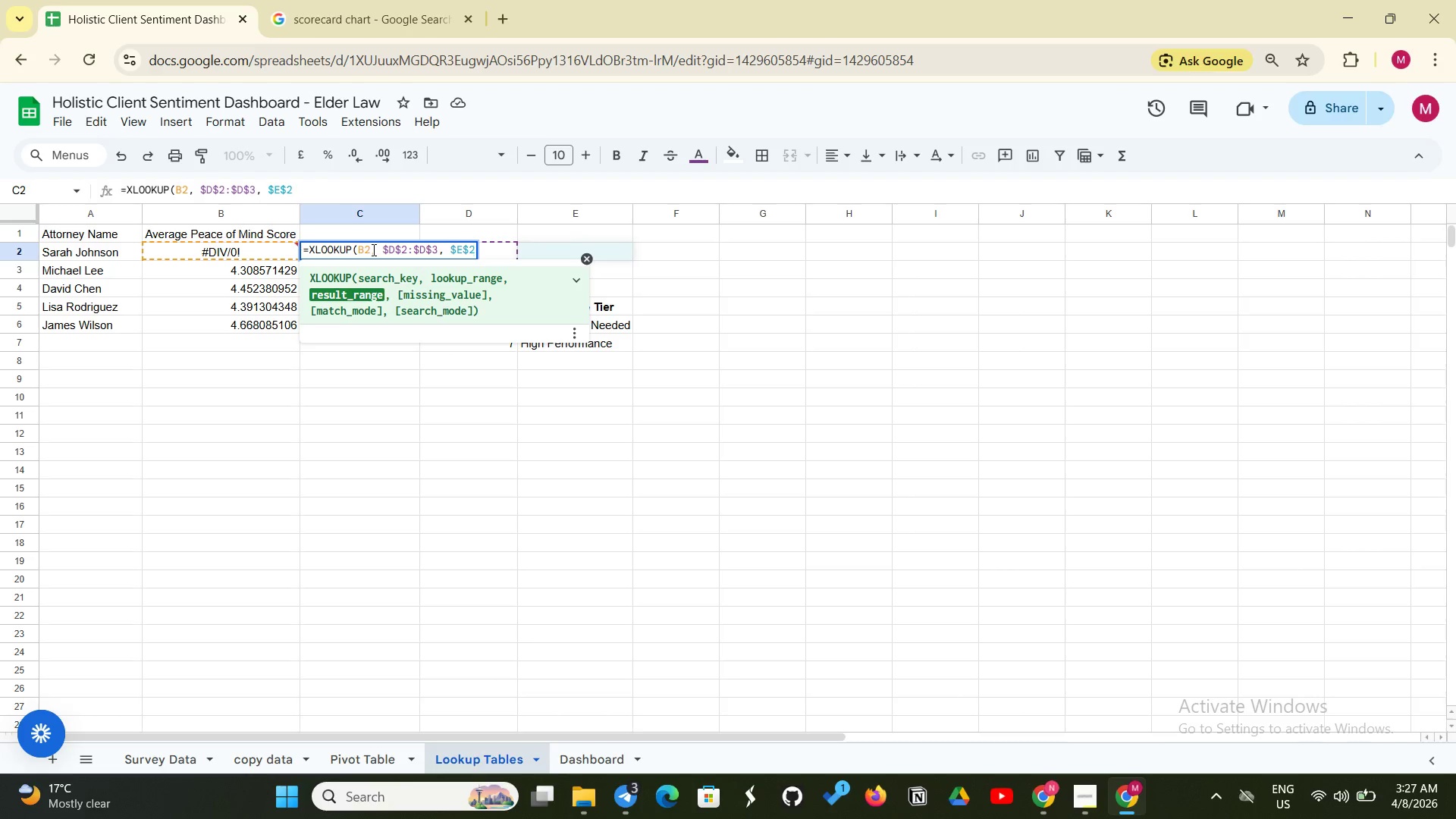 
type(:$E$E#)
key(Backspace)
type(3, "",-1))
 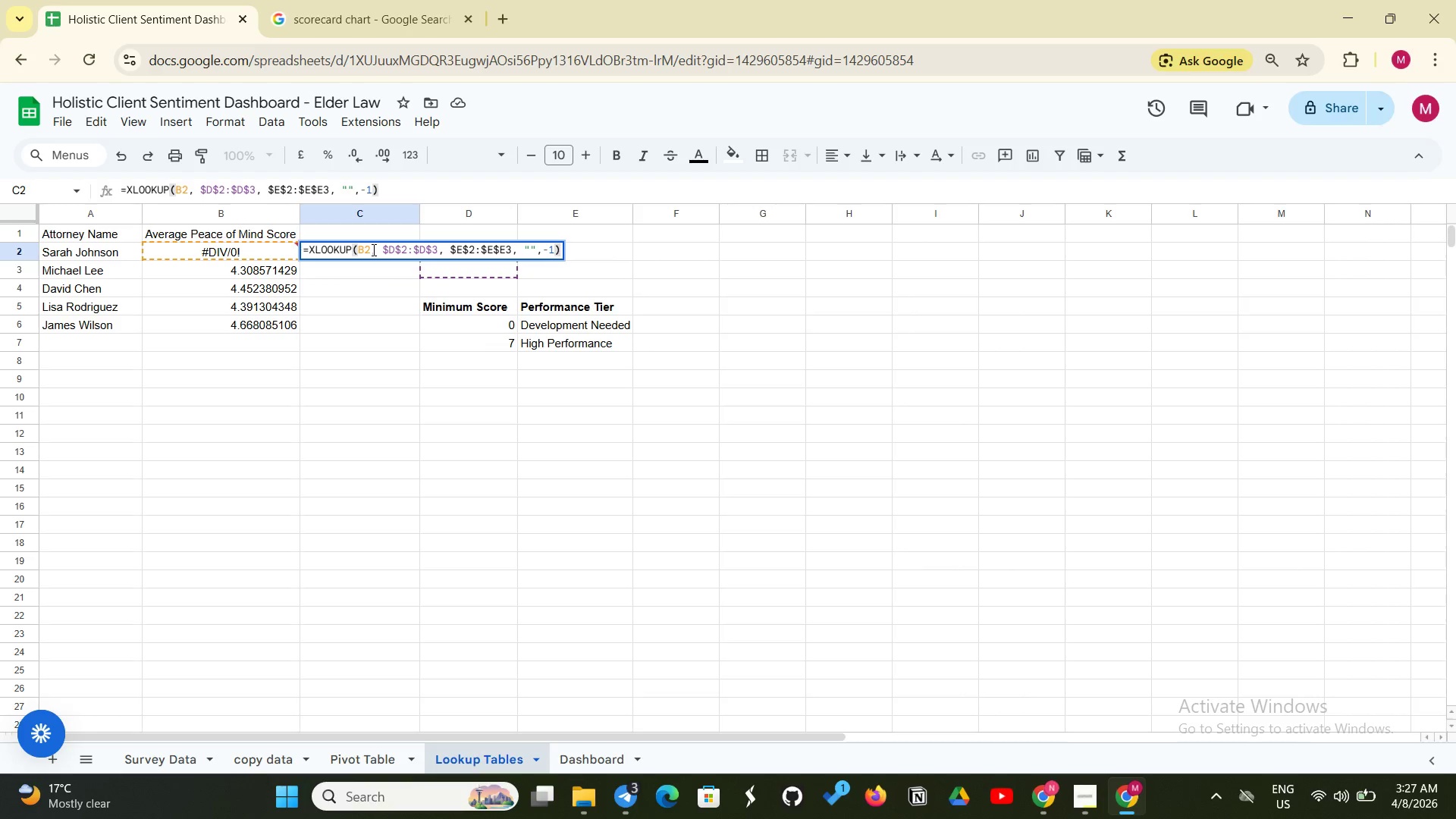 
key(Enter)
 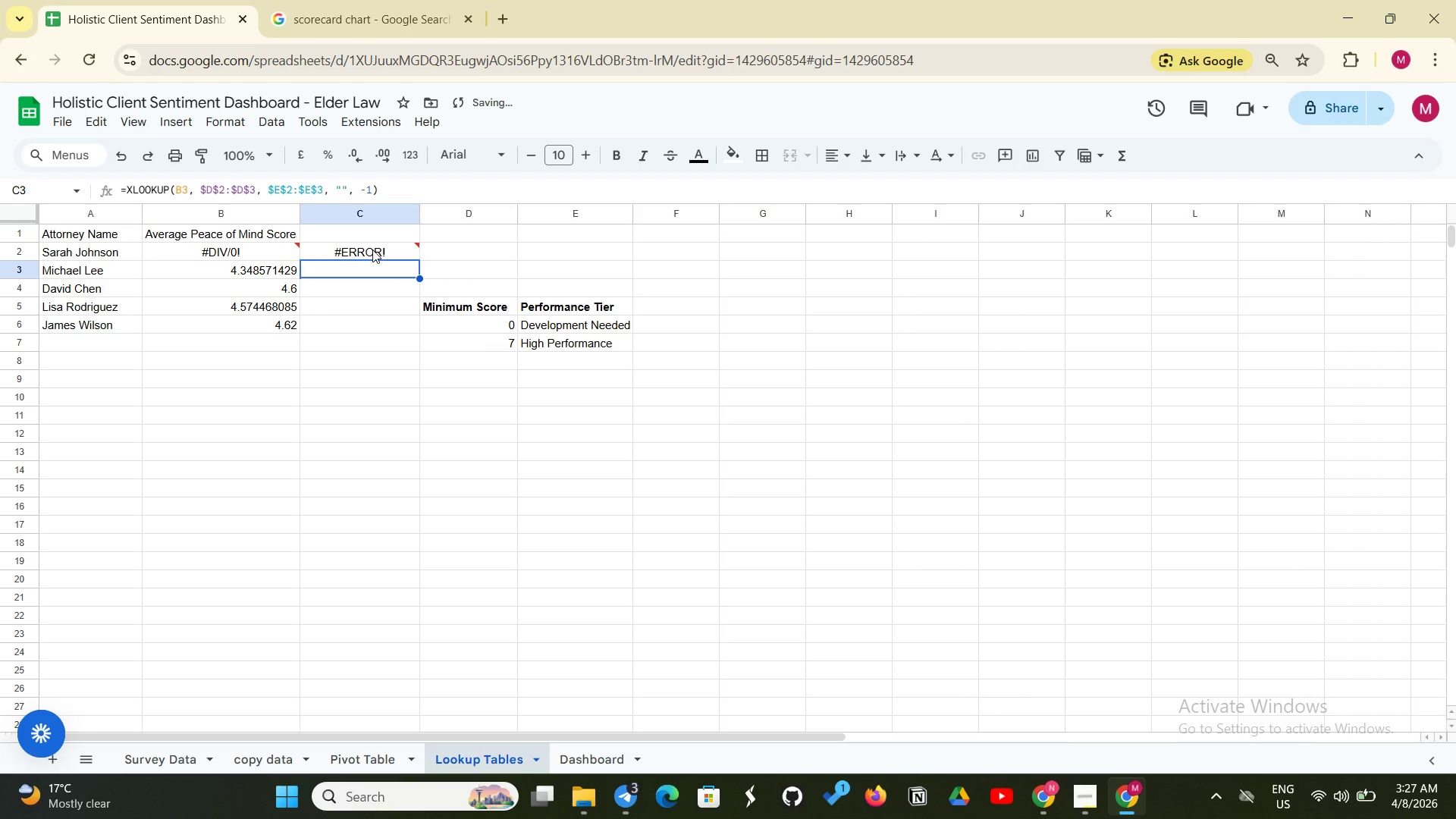 
left_click([372, 249])
 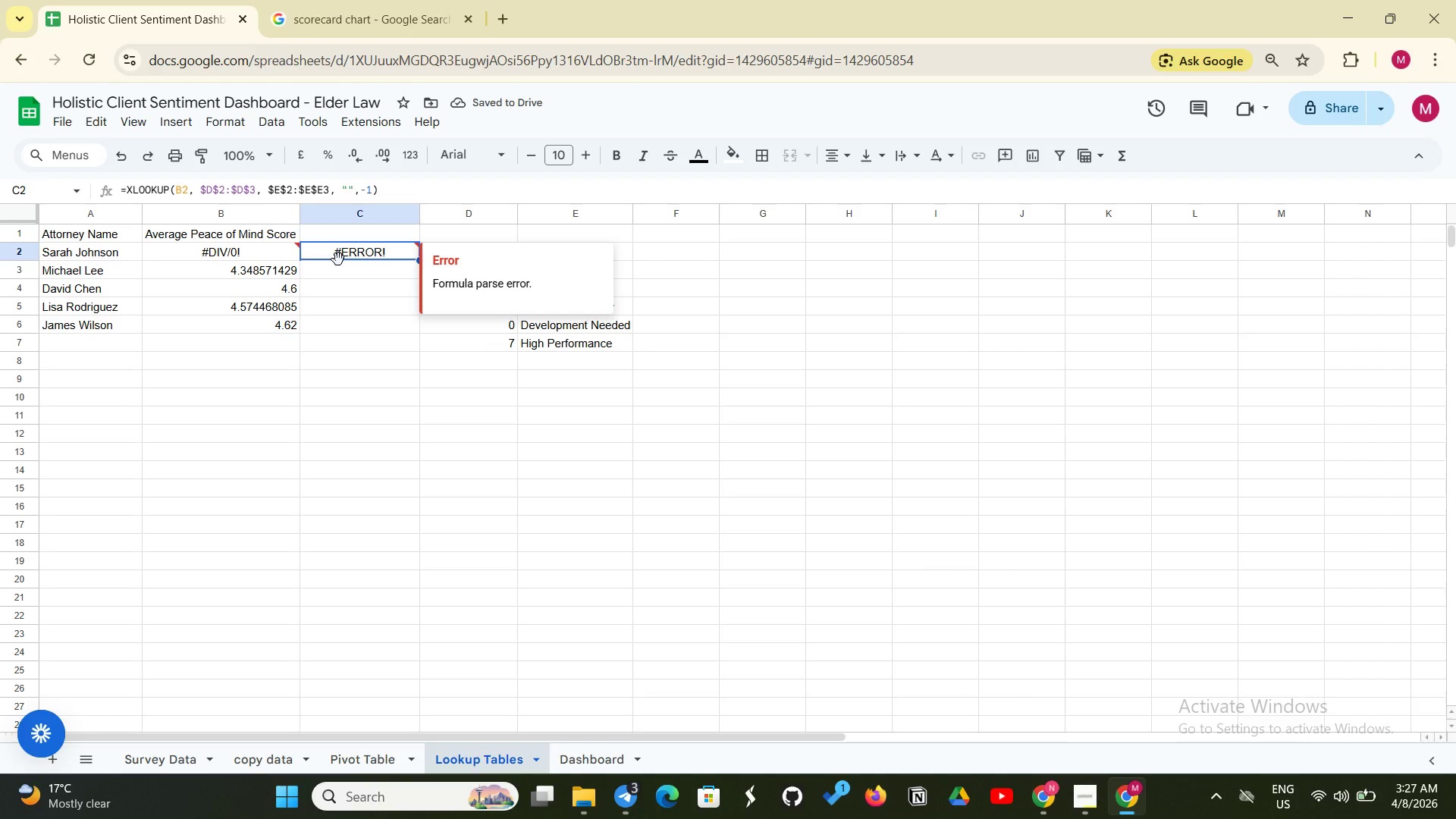 
left_click([338, 259])
 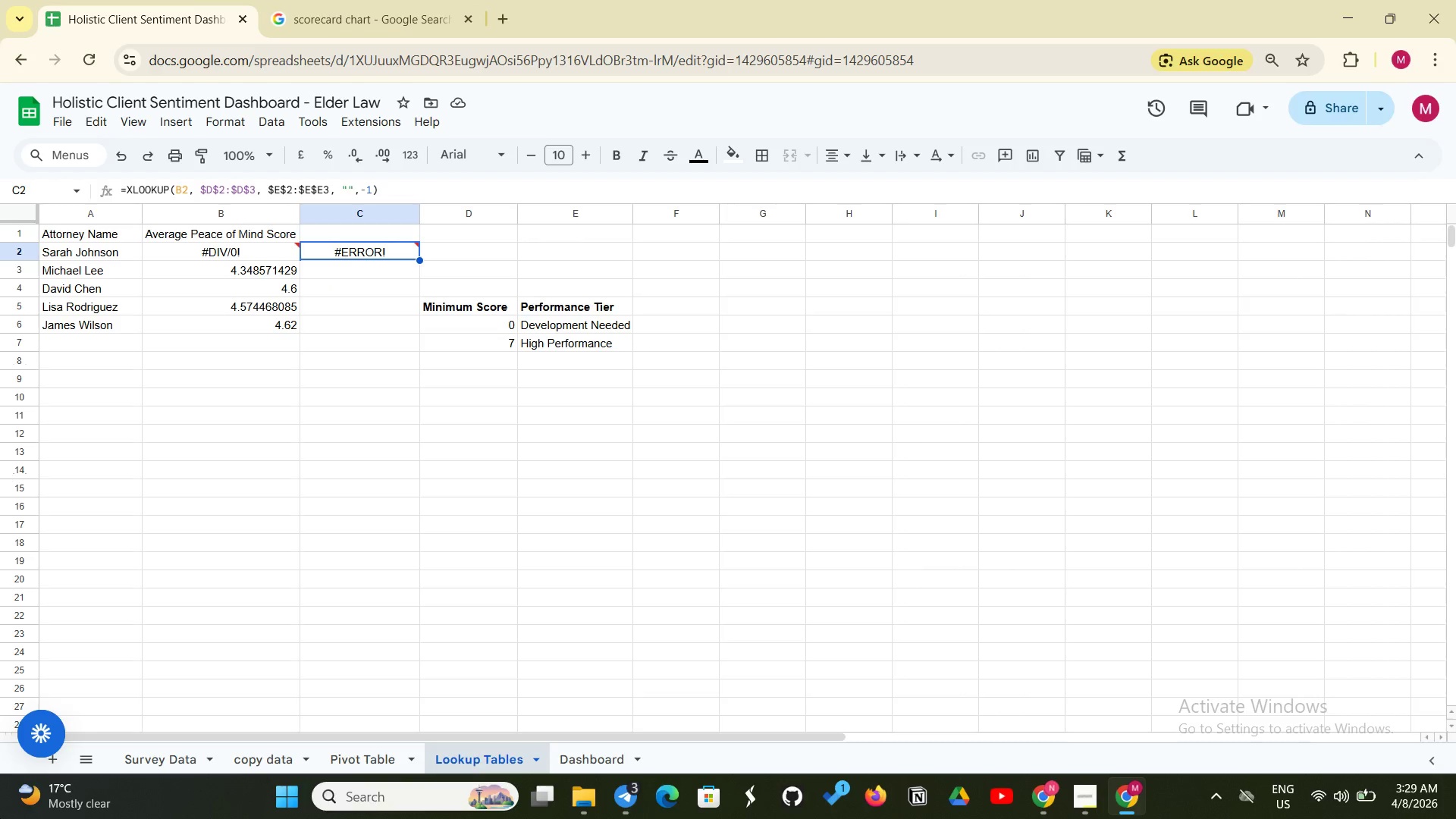 
wait(94.5)
 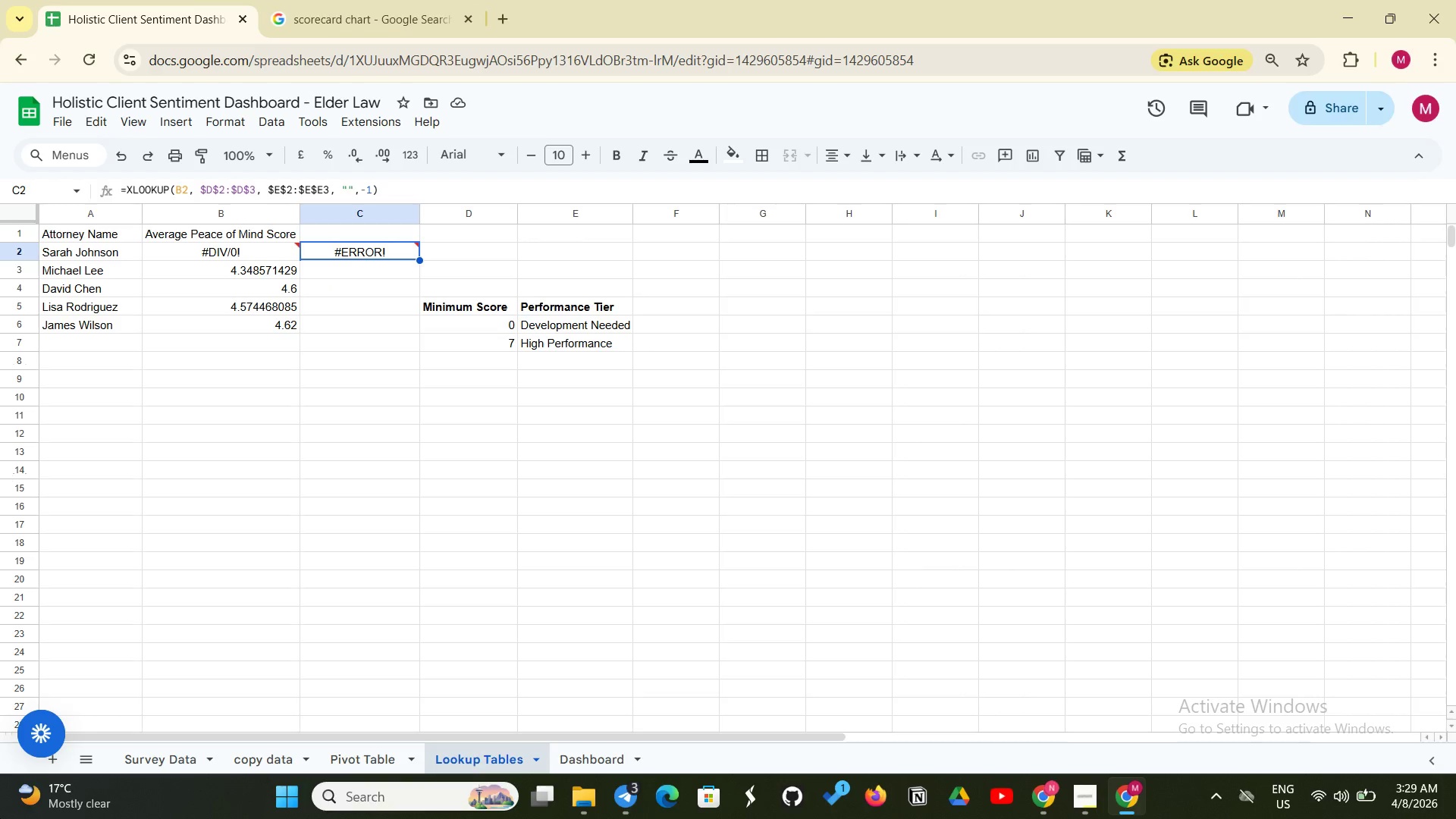 
left_click([177, 757])
 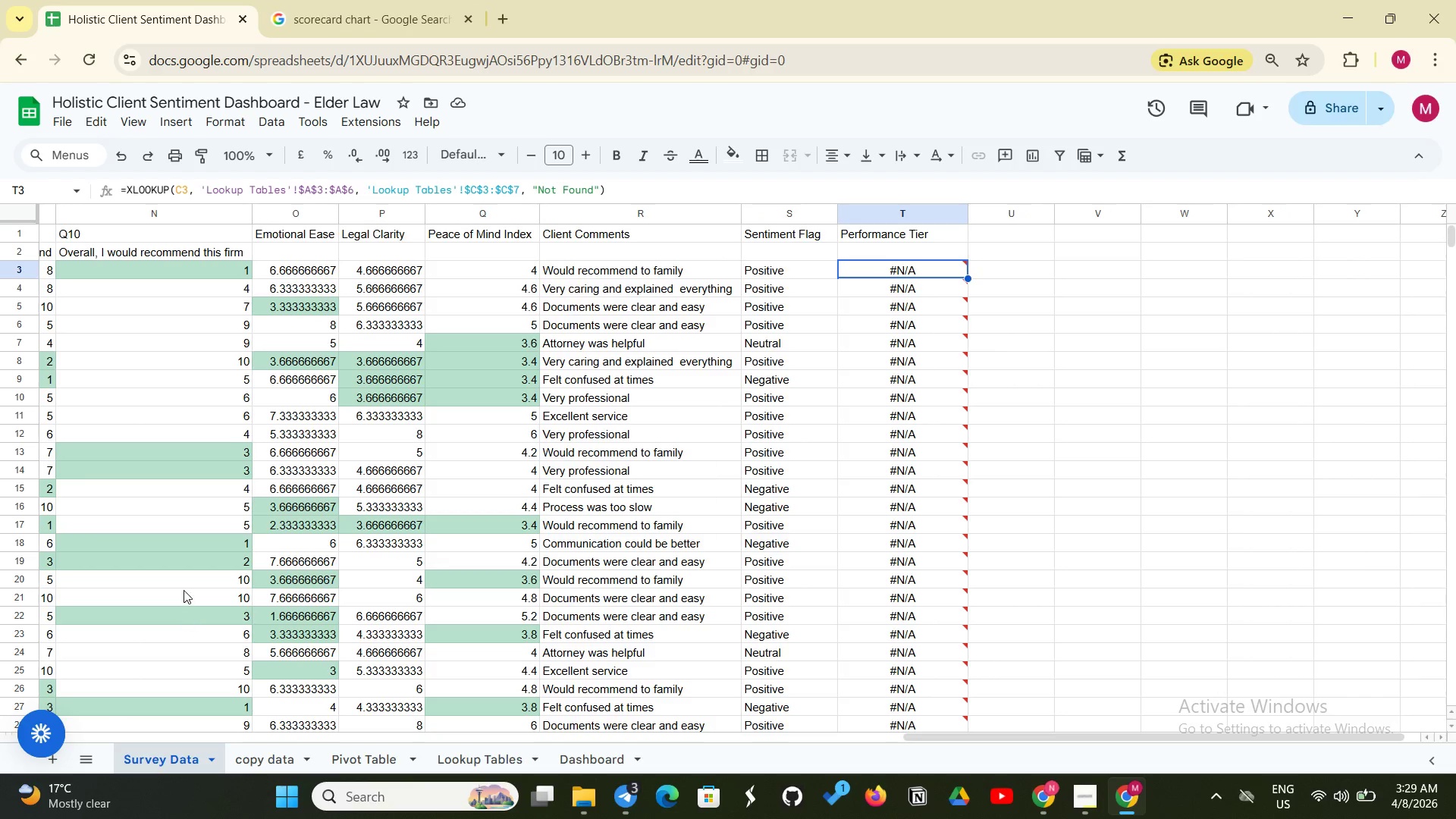 
key(Control+A)
 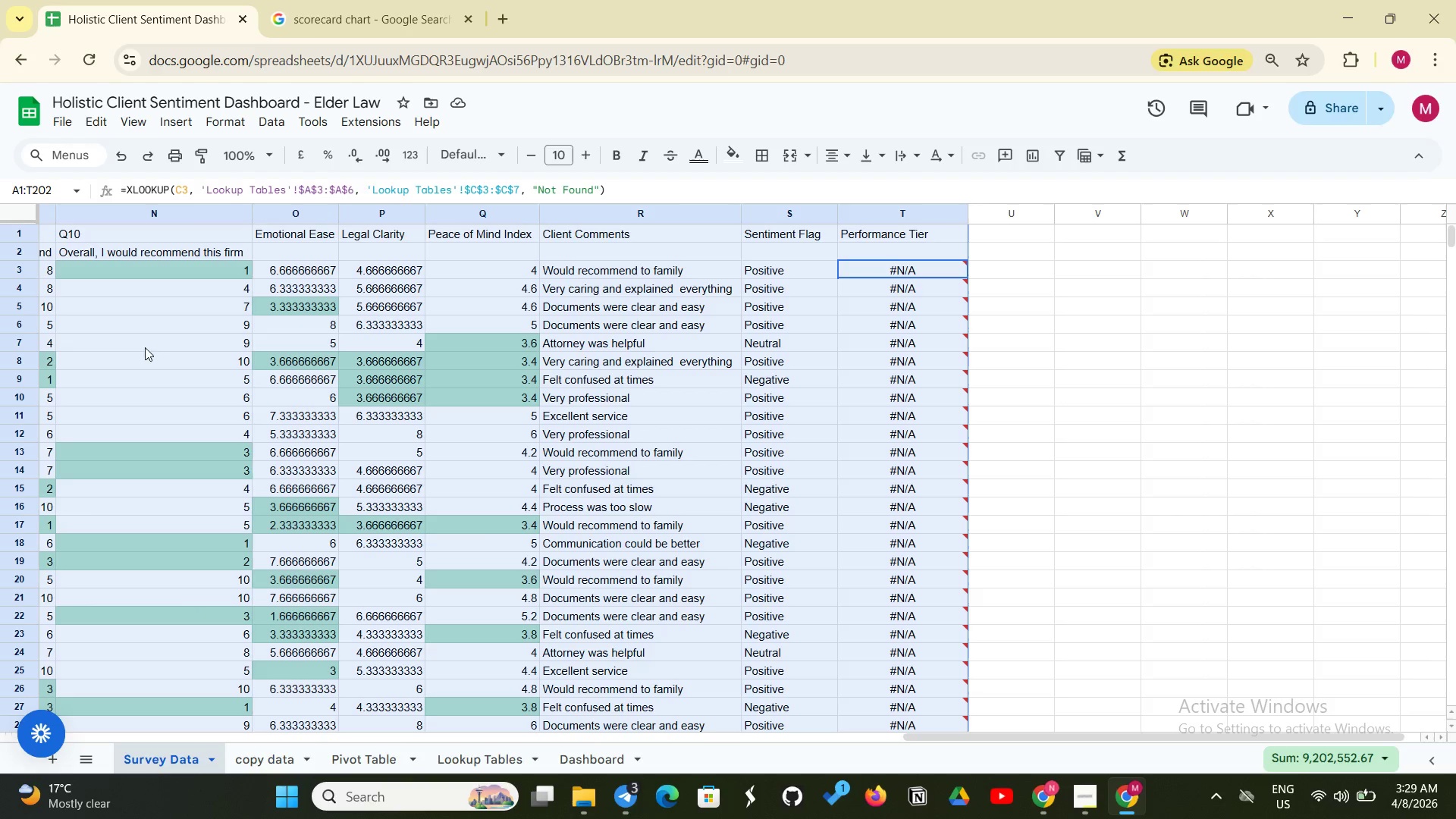 
wait(6.73)
 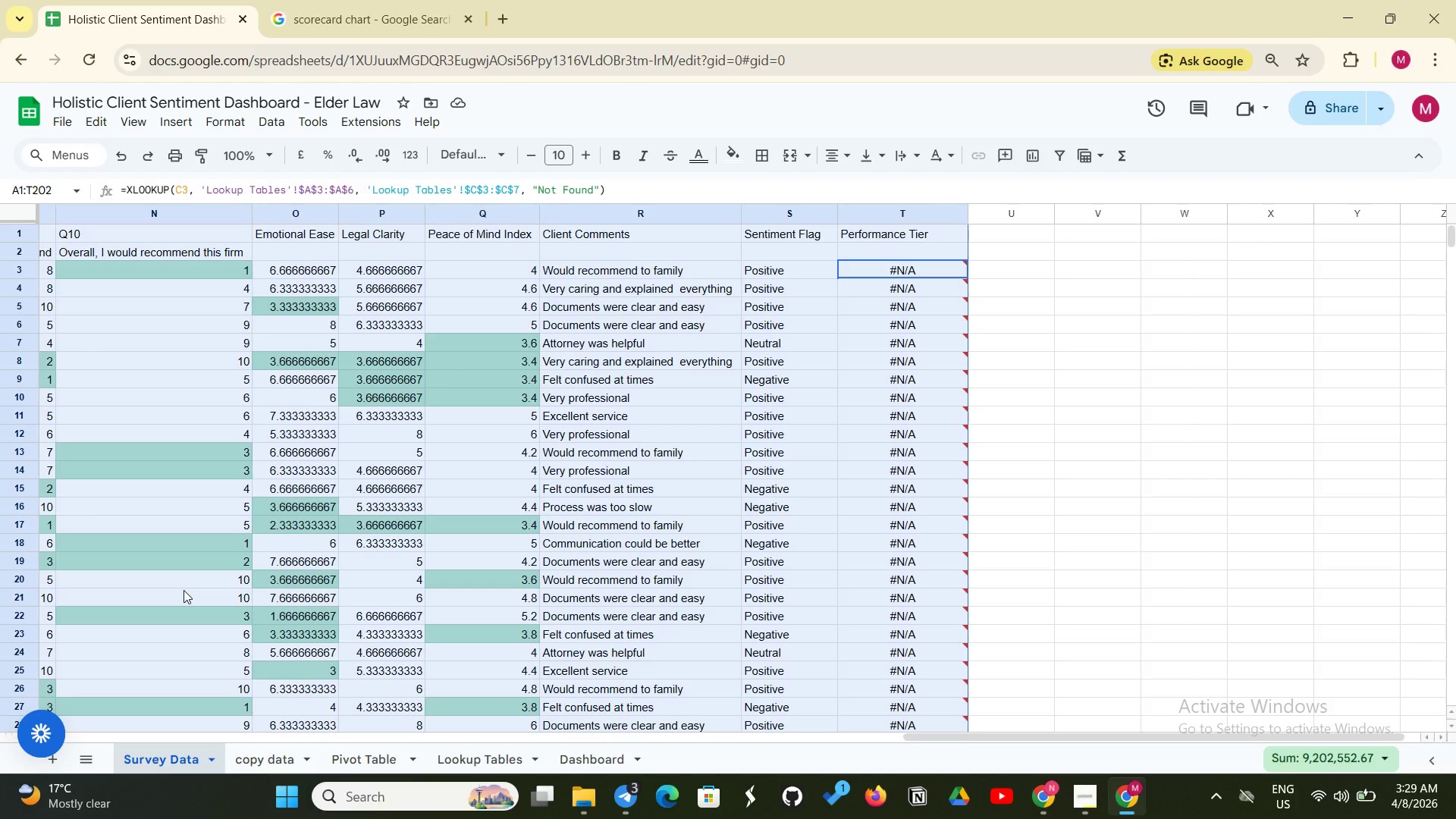 
left_click([172, 115])
 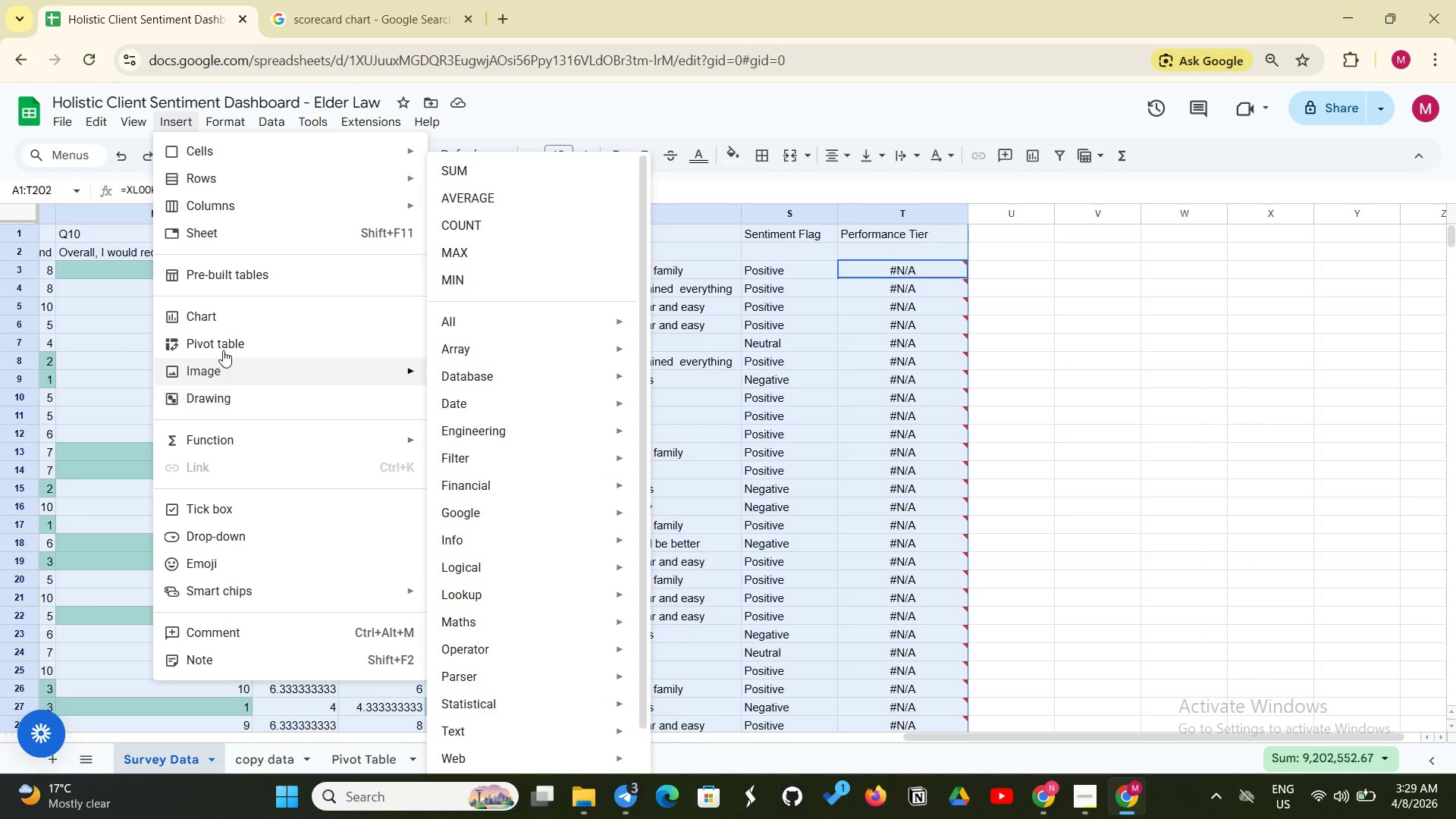 
left_click([223, 338])
 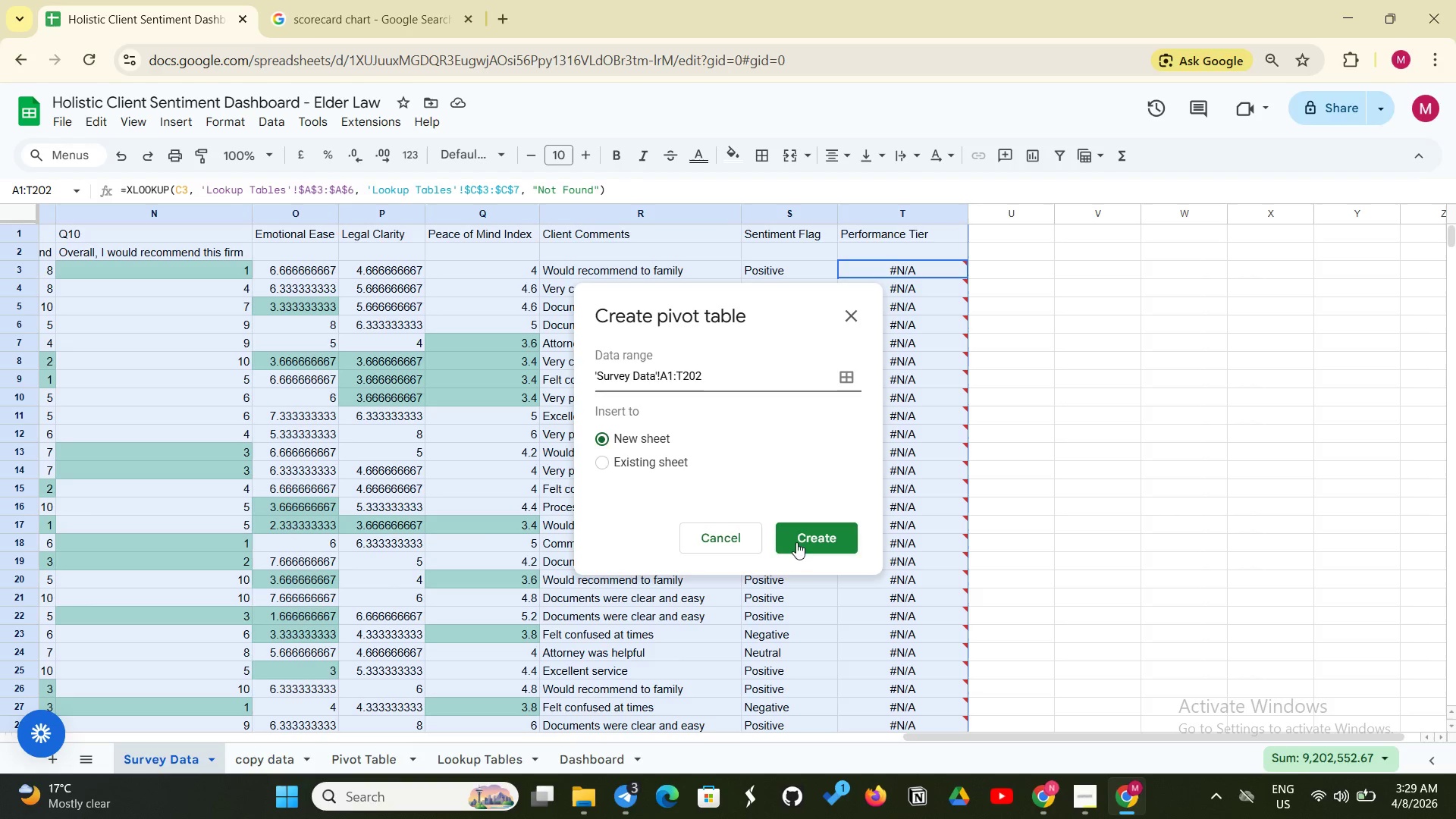 
left_click([807, 541])
 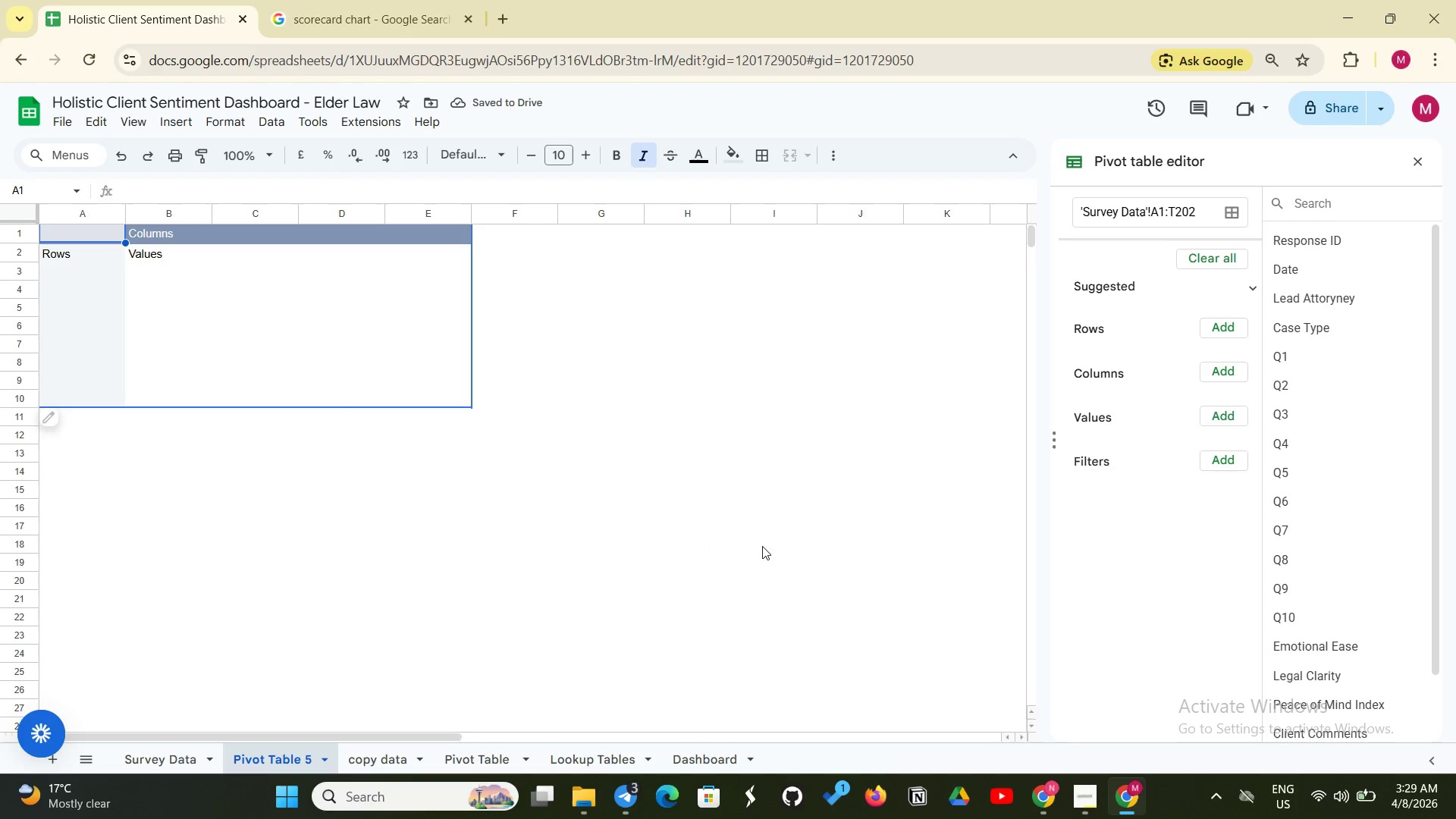 
wait(6.95)
 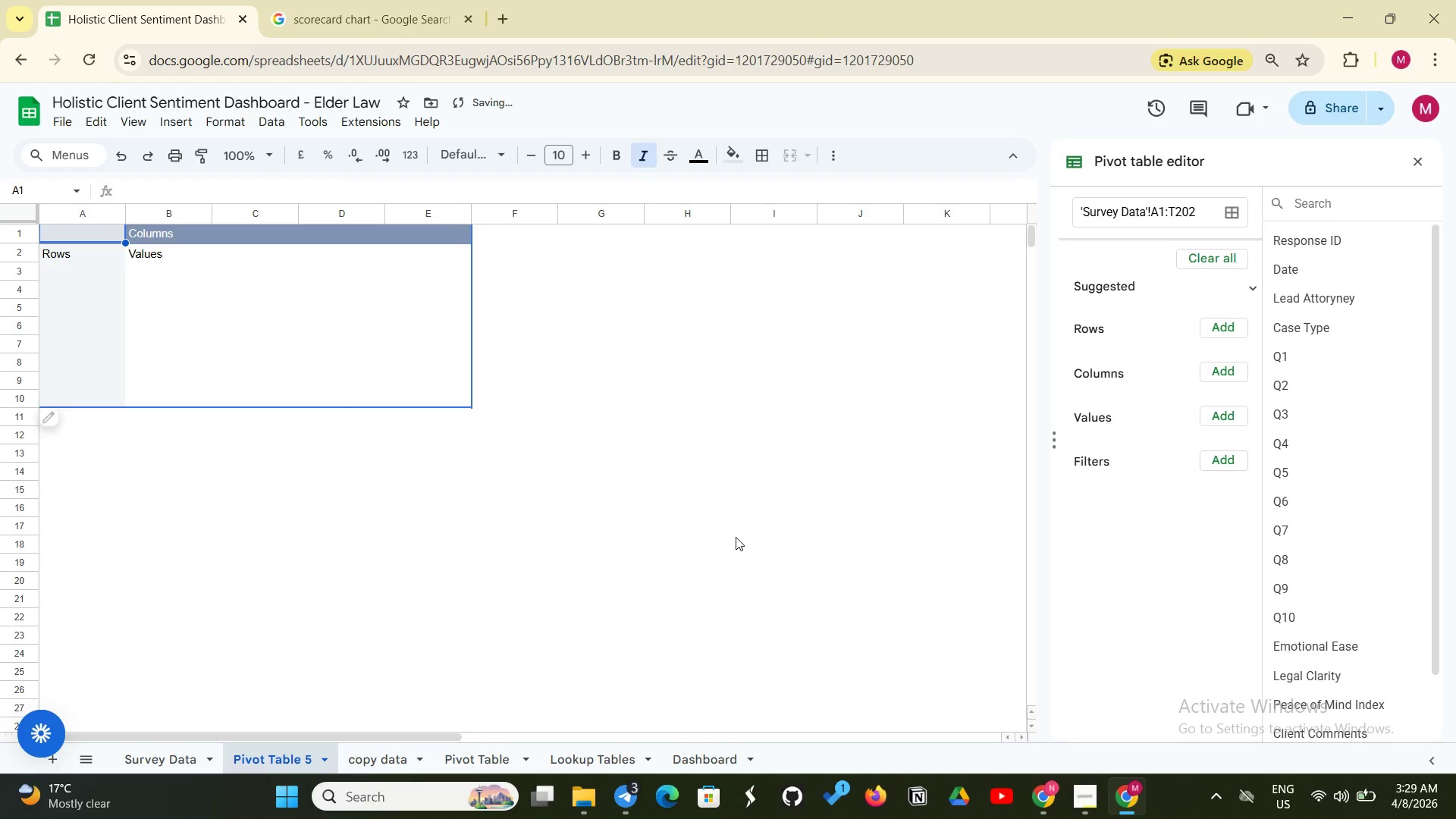 
left_click([1232, 326])
 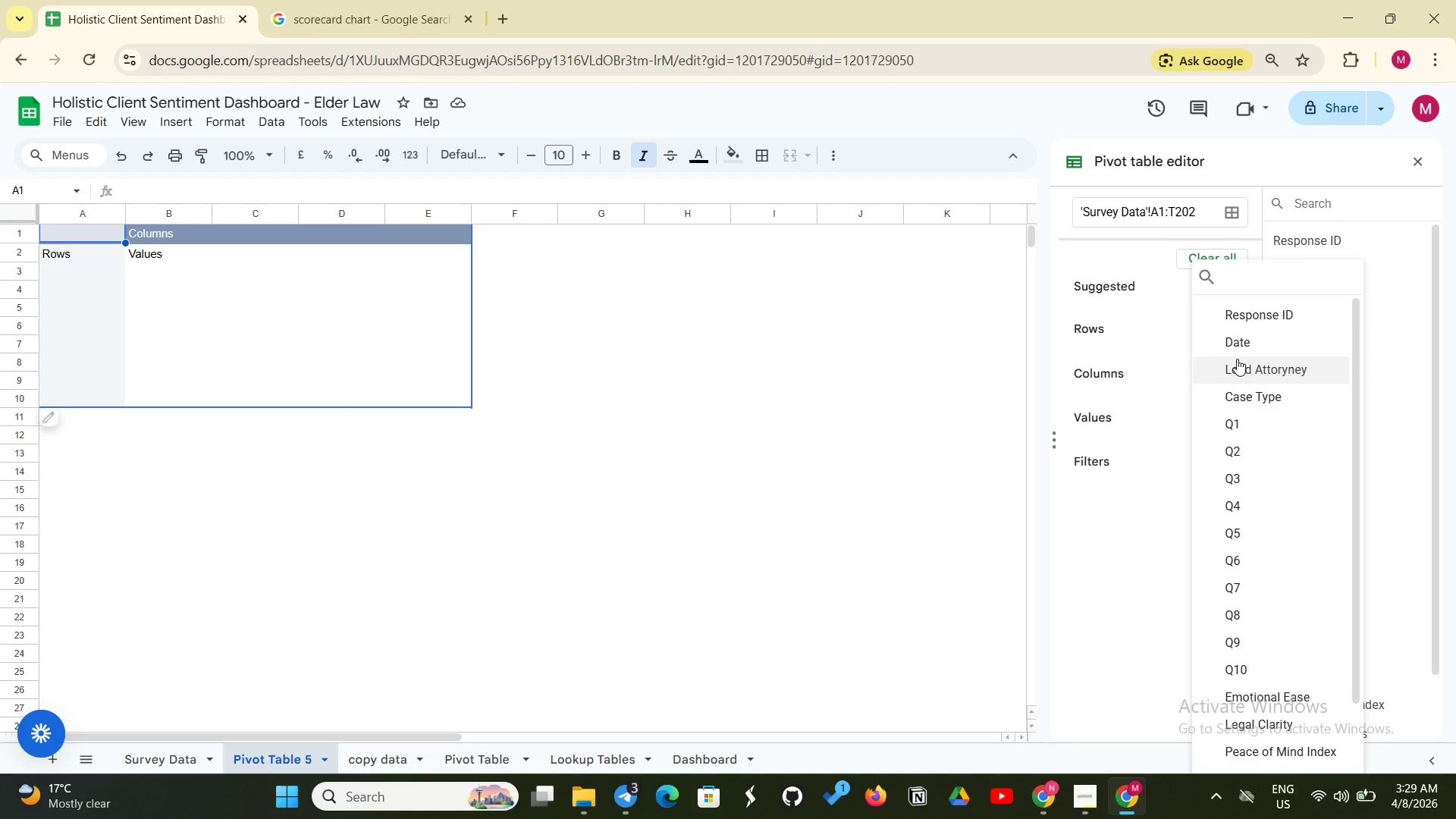 
left_click([1237, 359])
 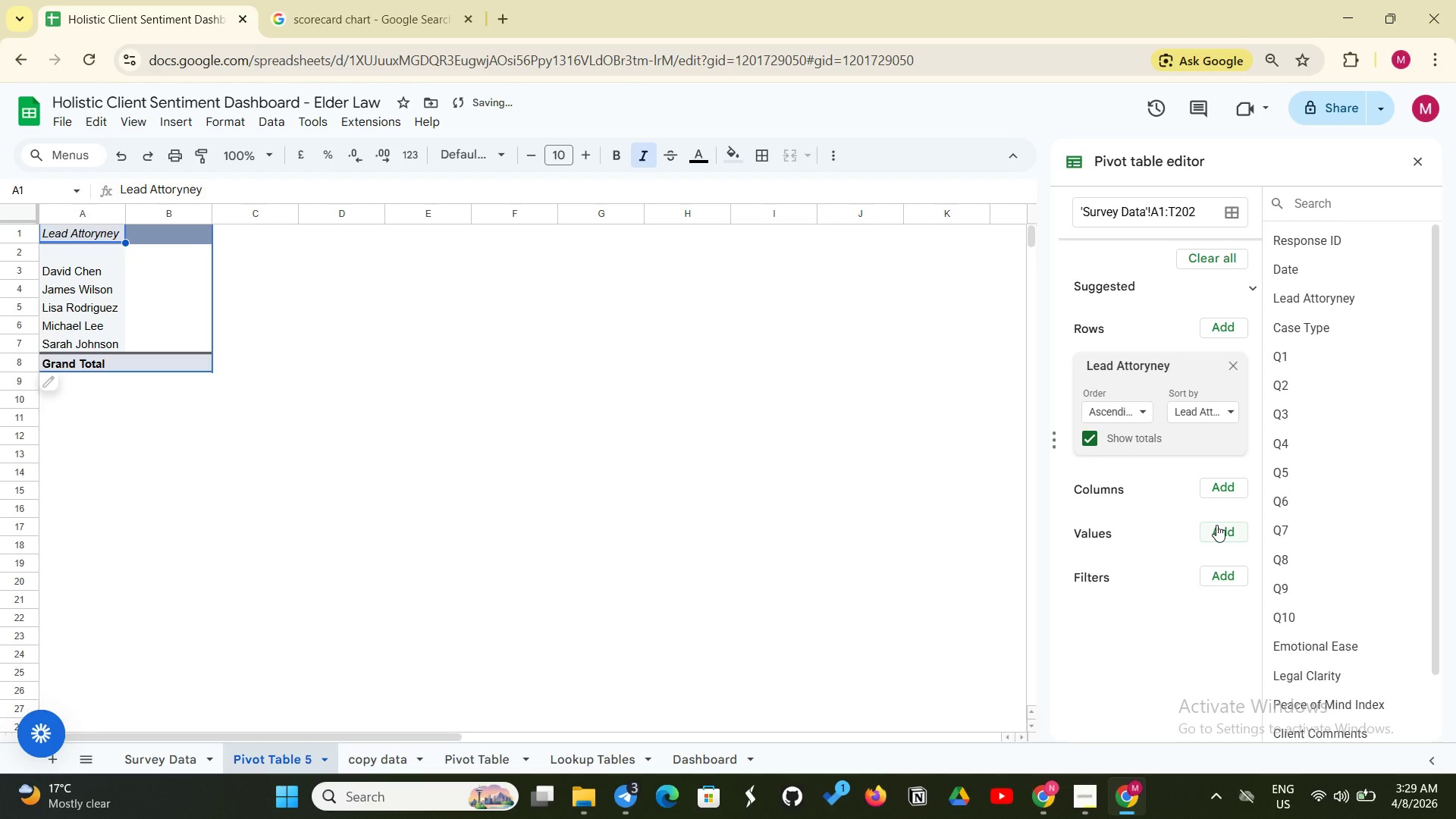 
left_click([1216, 525])
 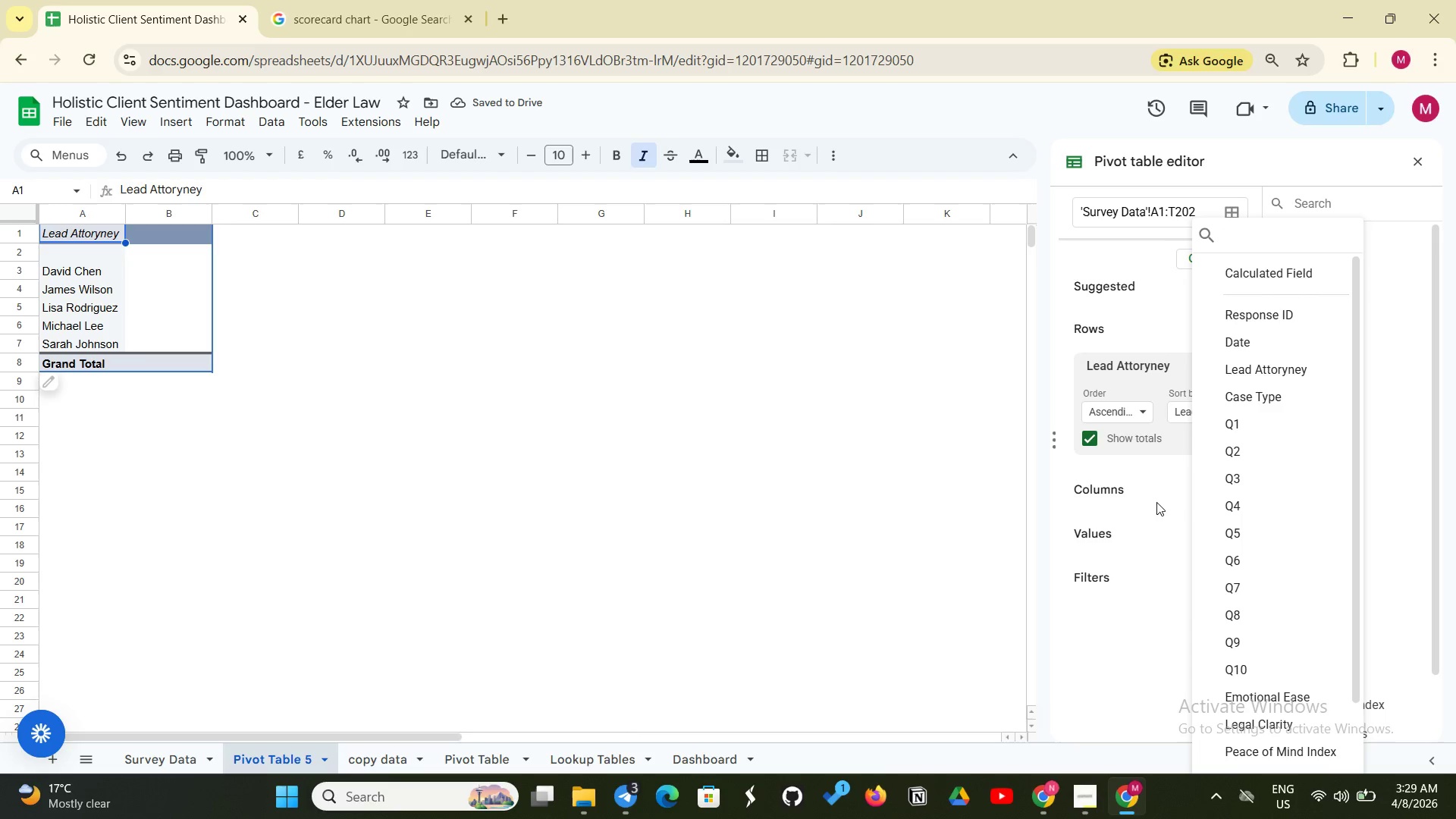 
left_click([1121, 529])
 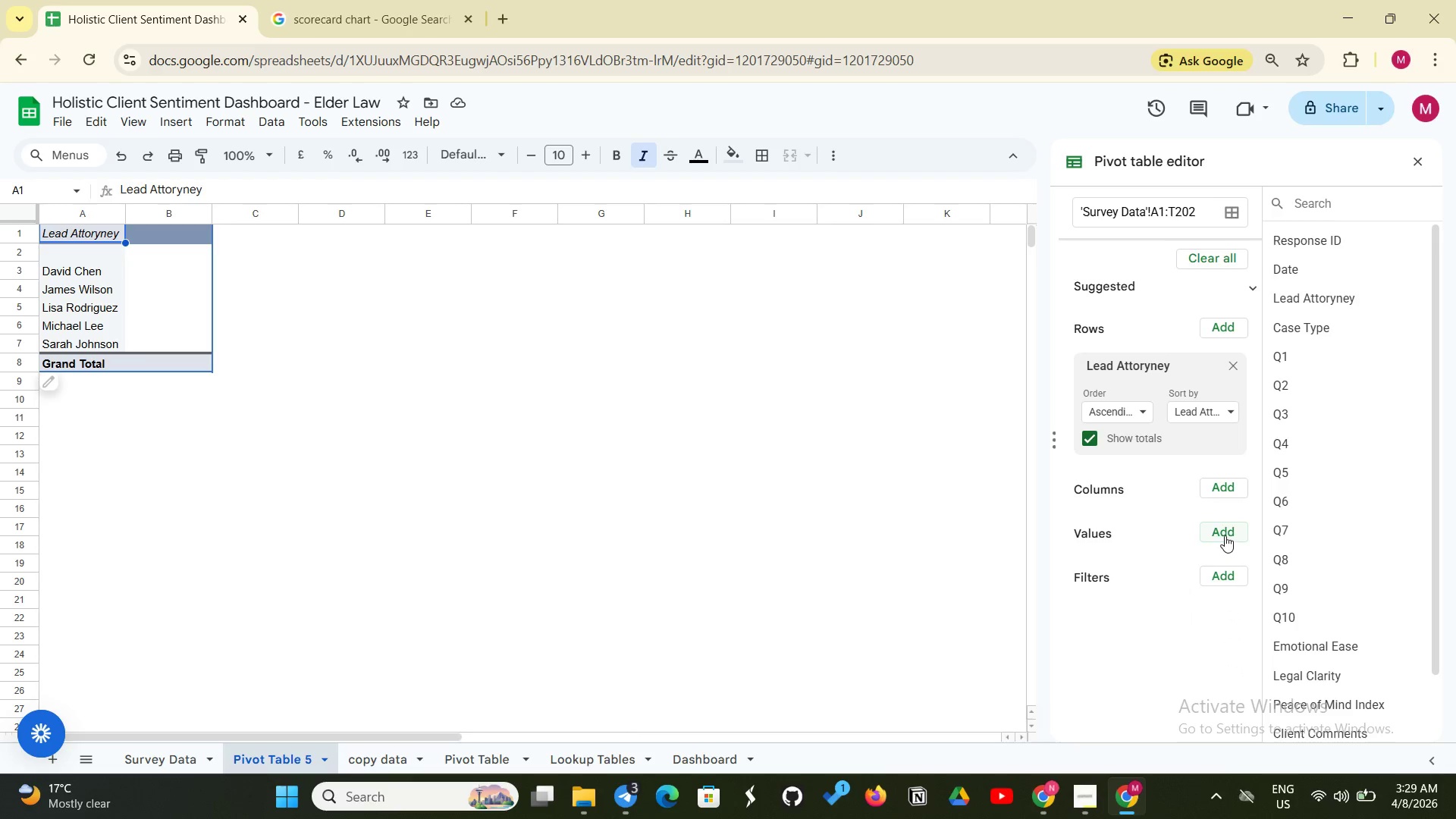 
left_click([1224, 530])
 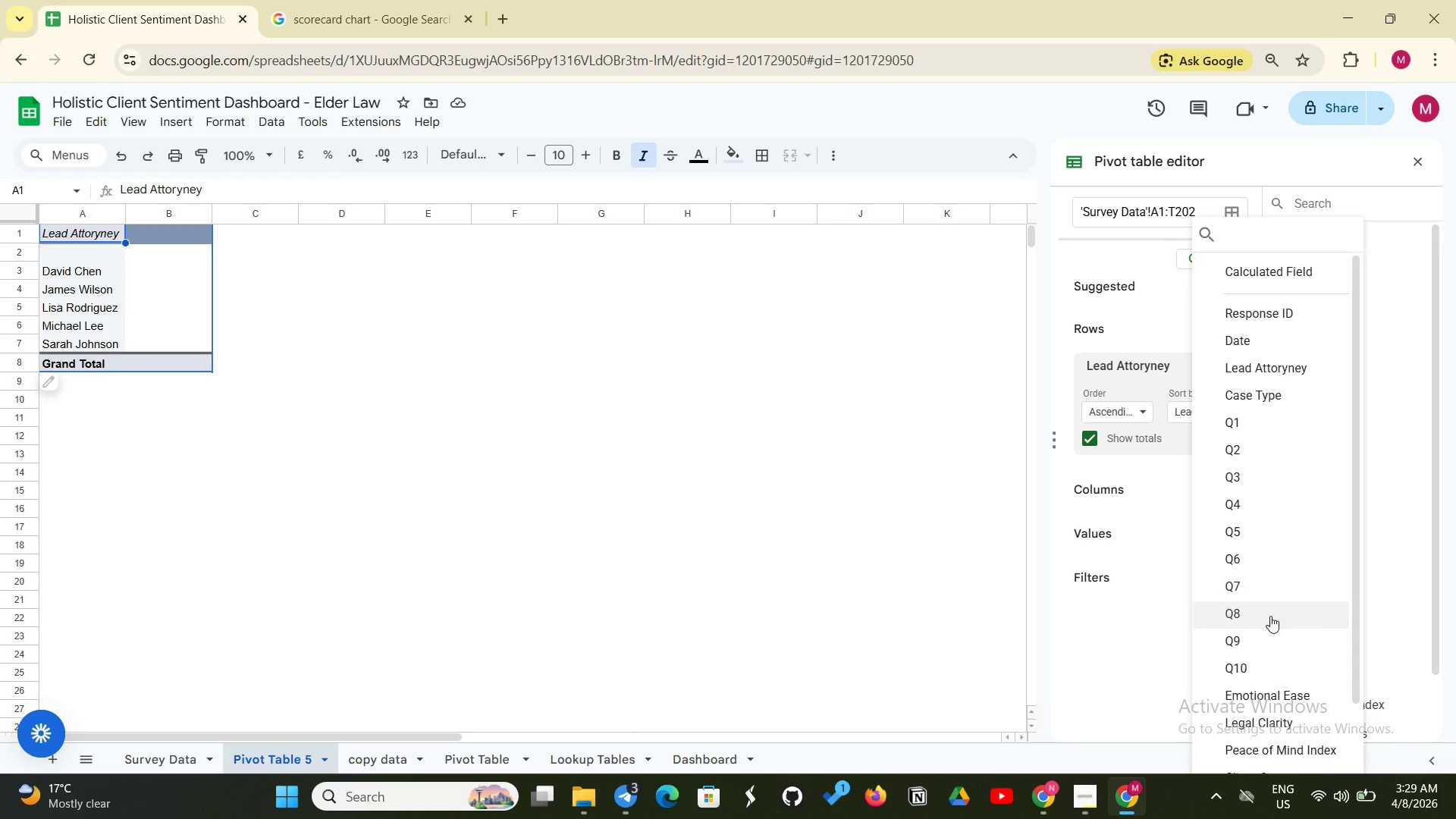 
scroll: coordinate [1271, 623], scroll_direction: down, amount: 3.0
 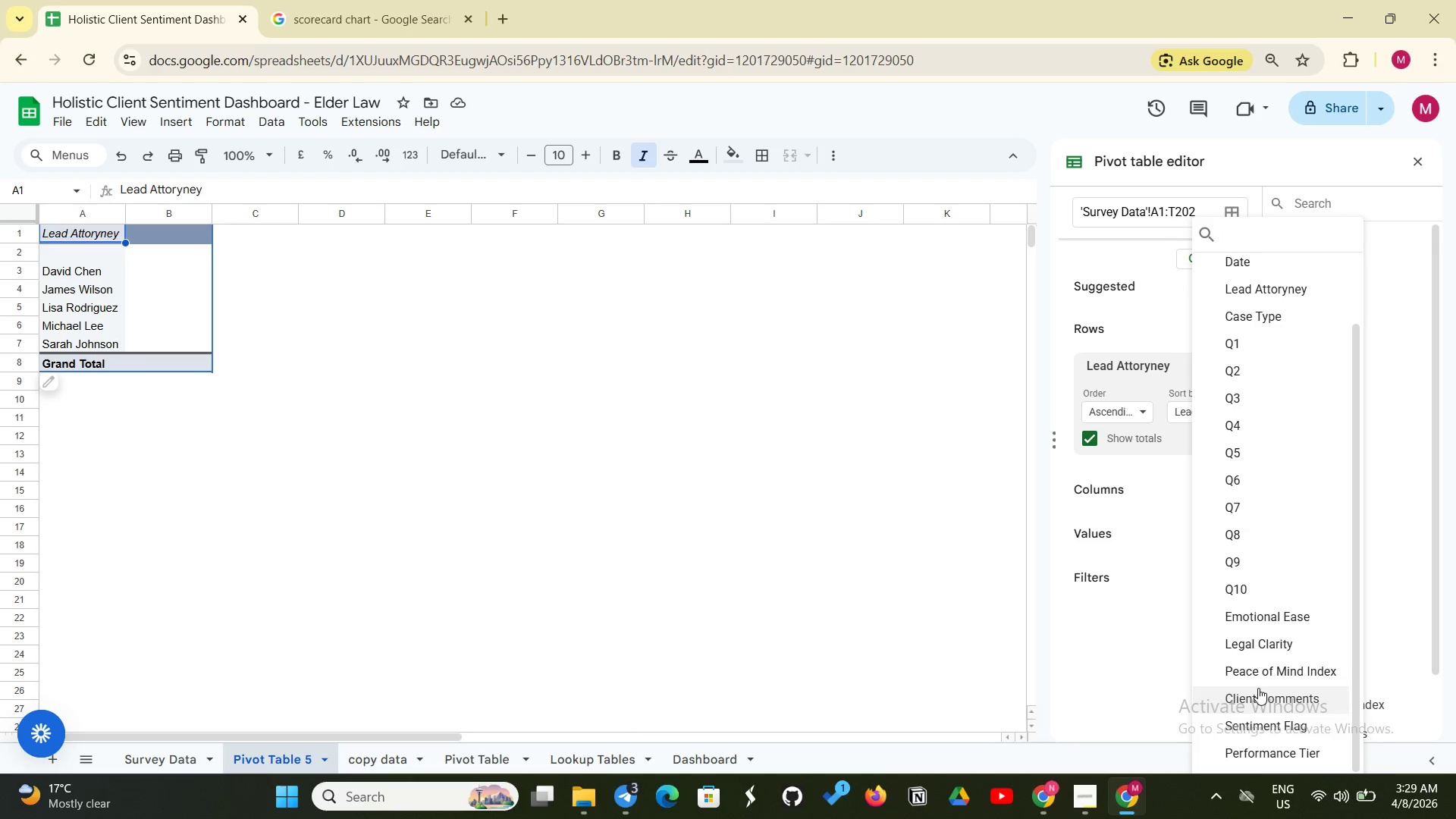 
left_click([1261, 667])
 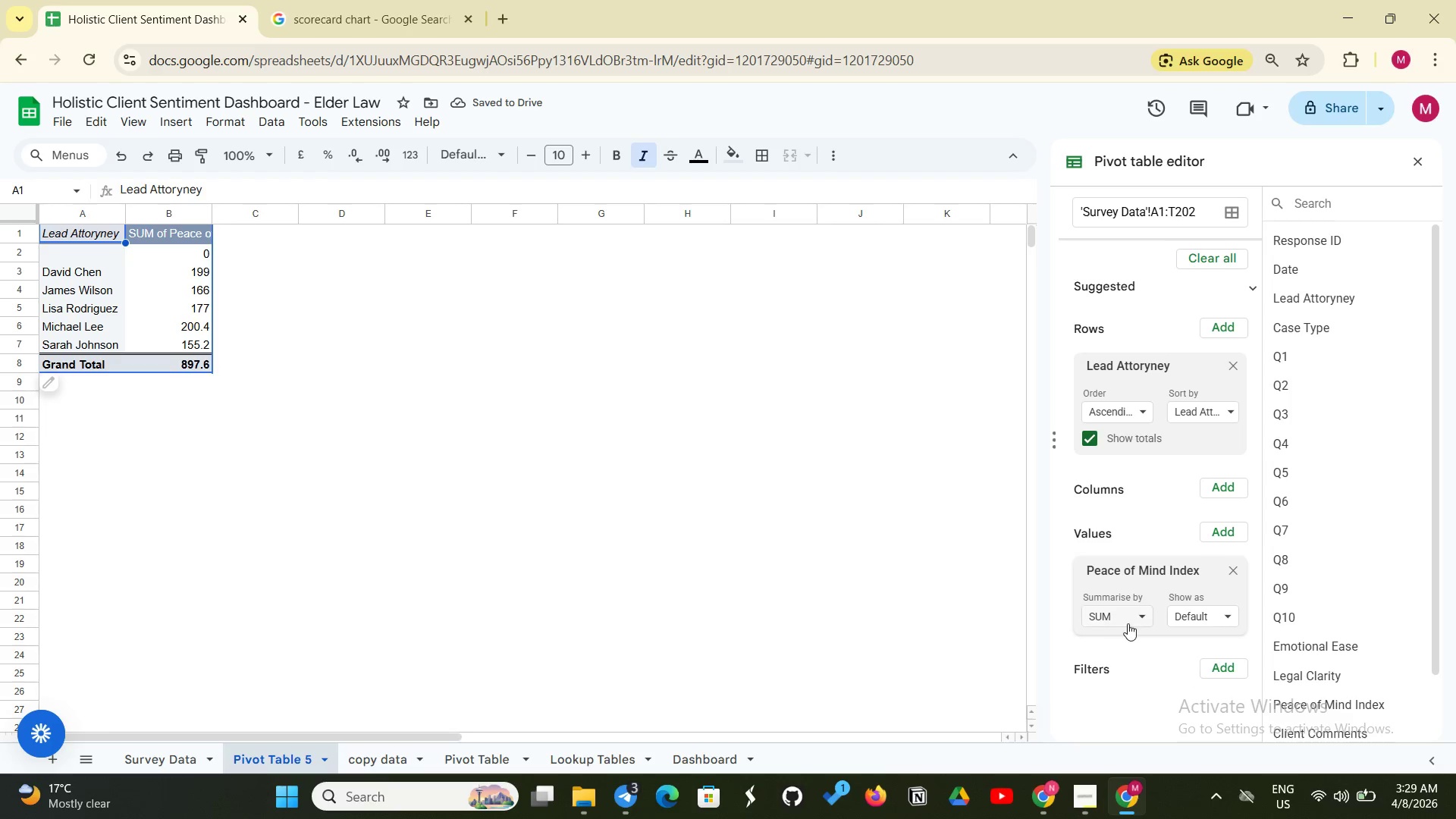 
left_click([1123, 615])
 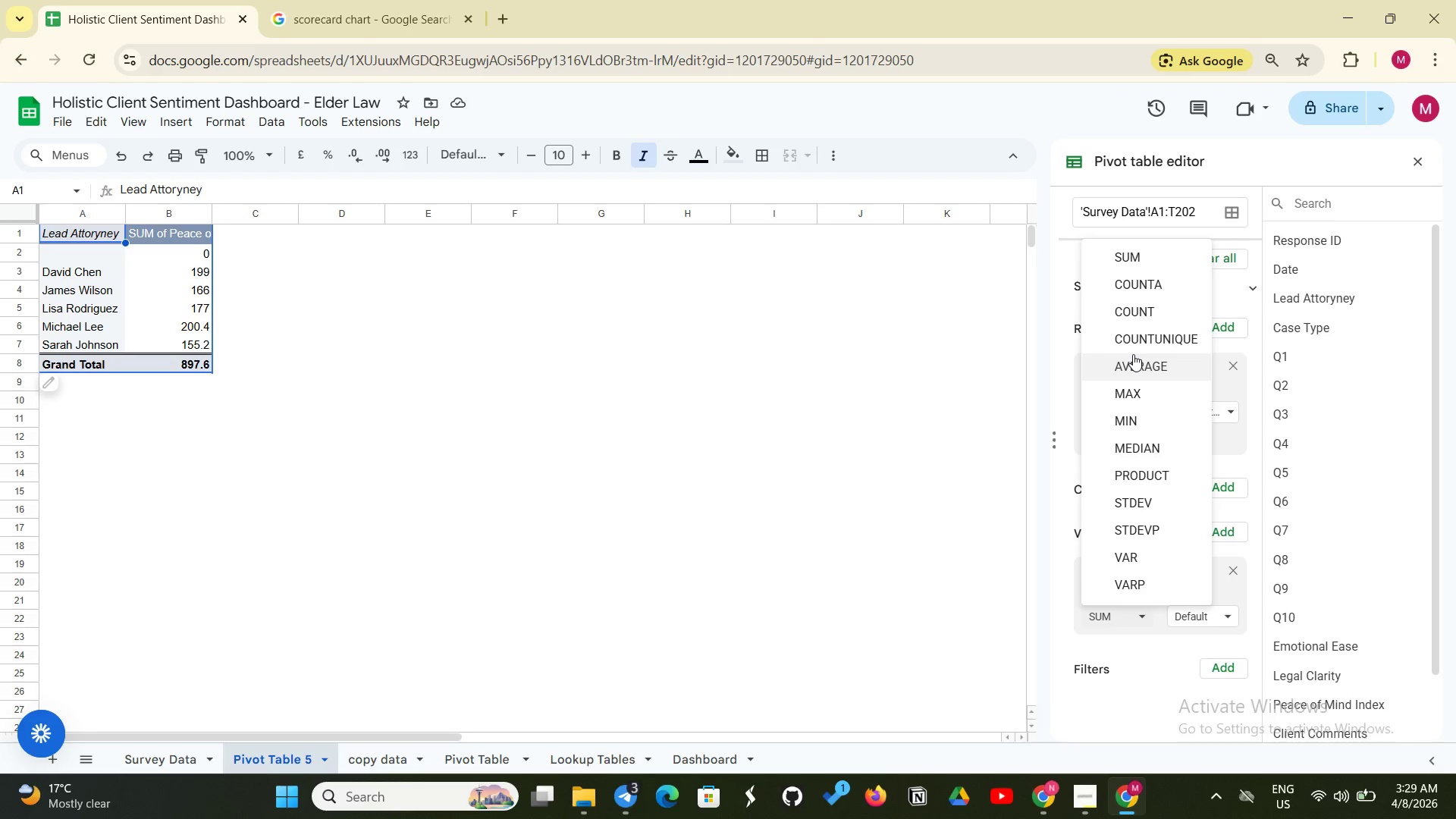 
left_click([1132, 362])
 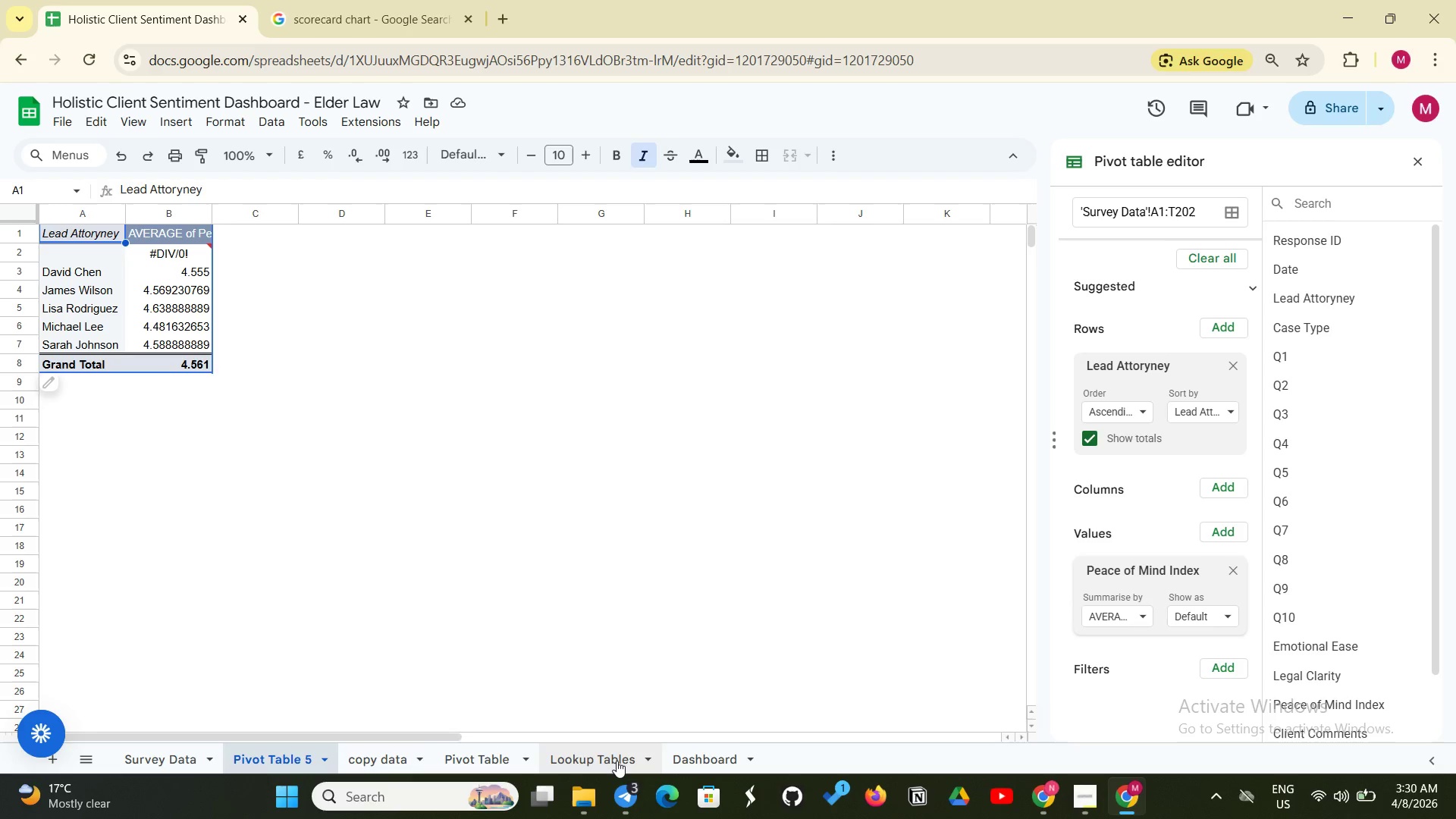 
wait(45.38)
 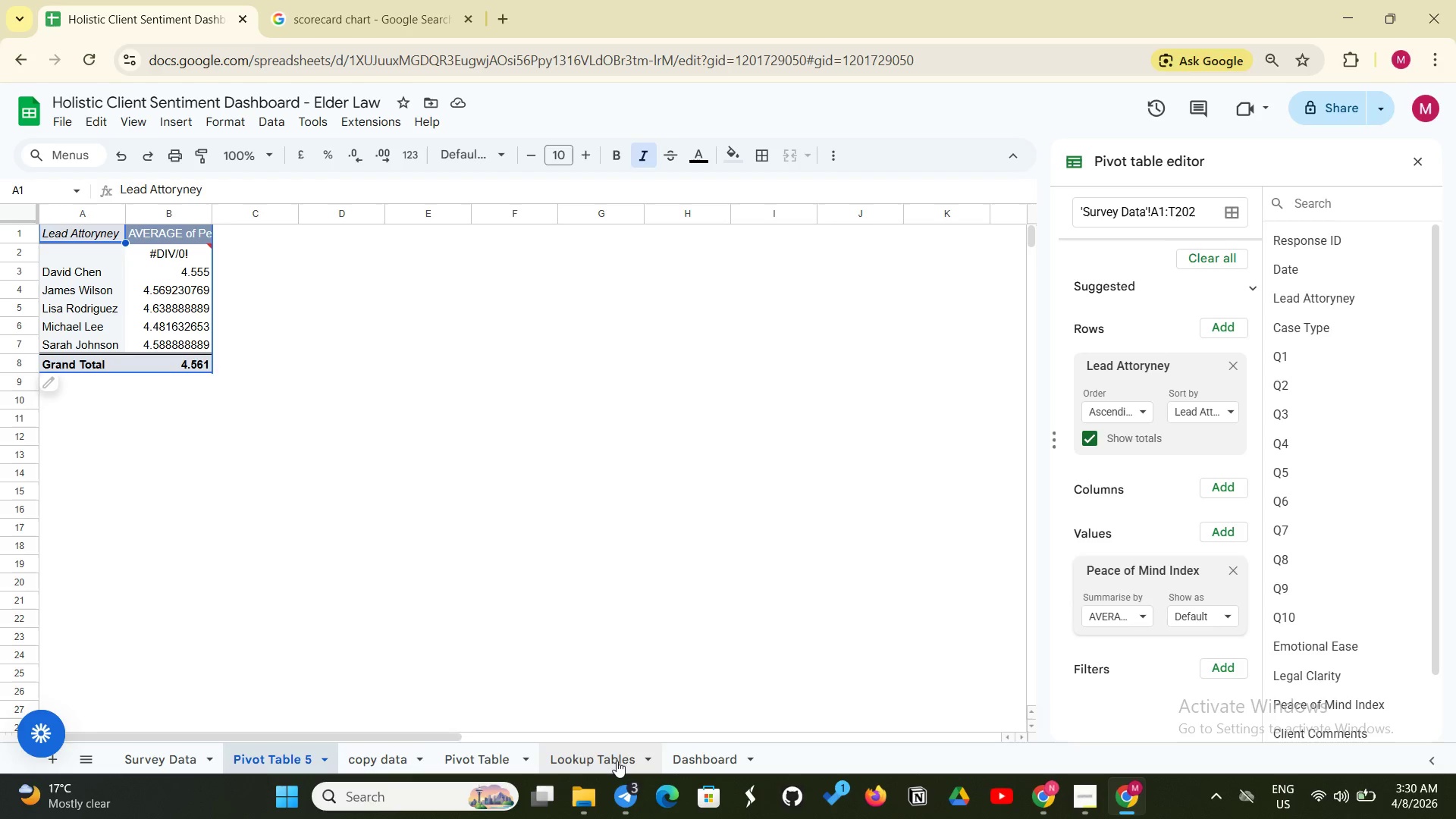 
left_click([596, 764])
 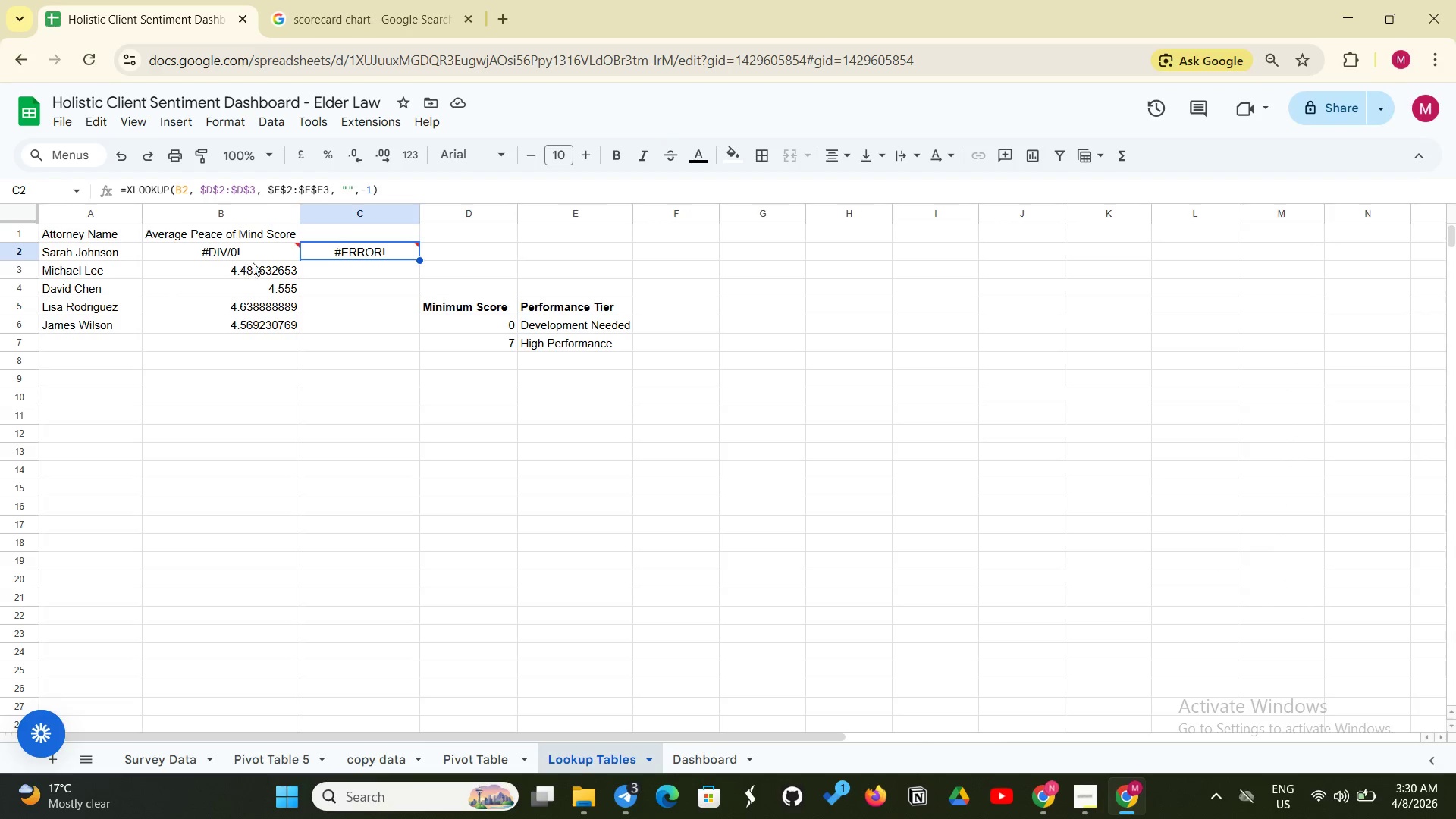 
left_click([262, 258])
 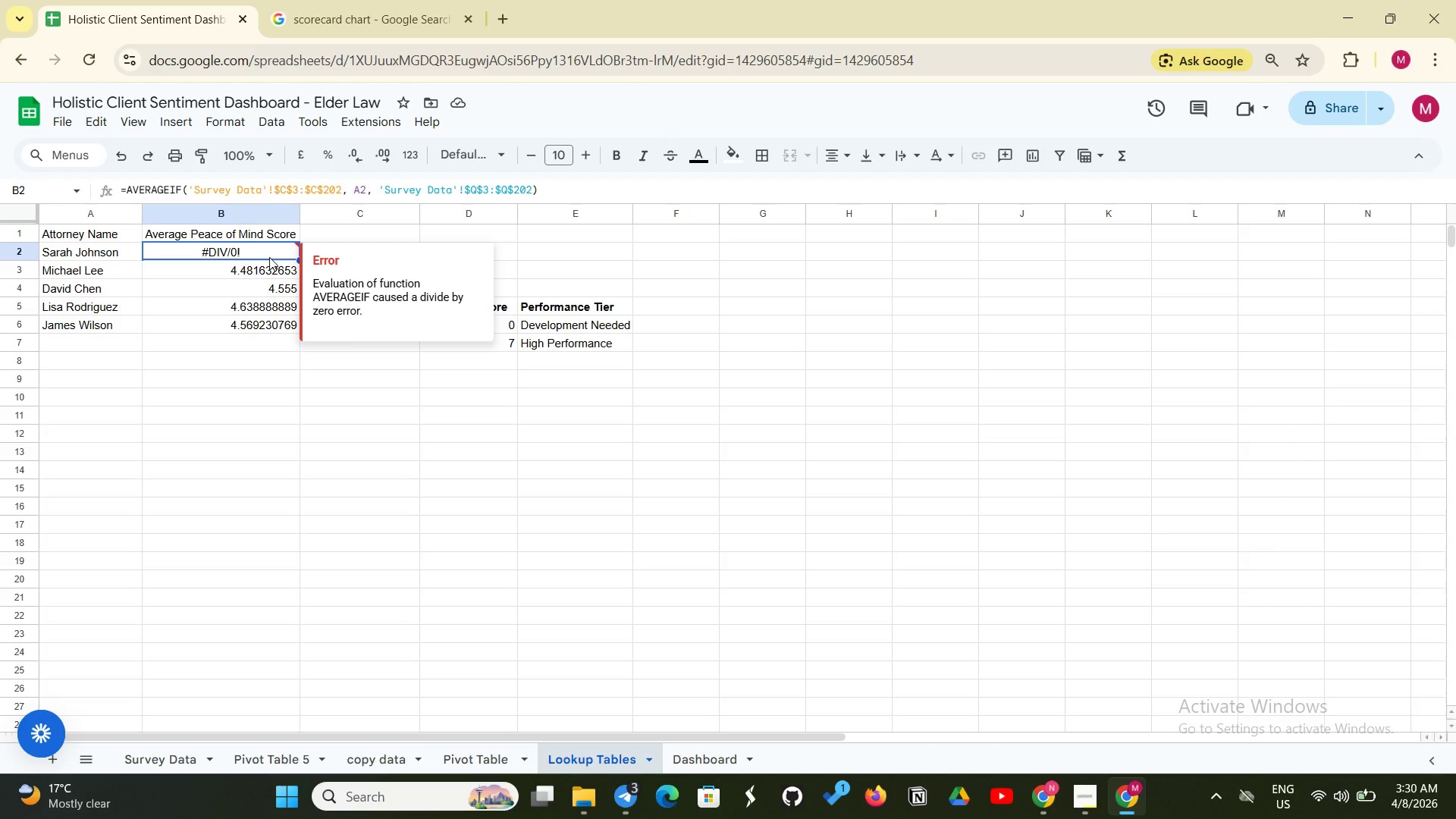 
key(Backspace)
type(4.5888)
 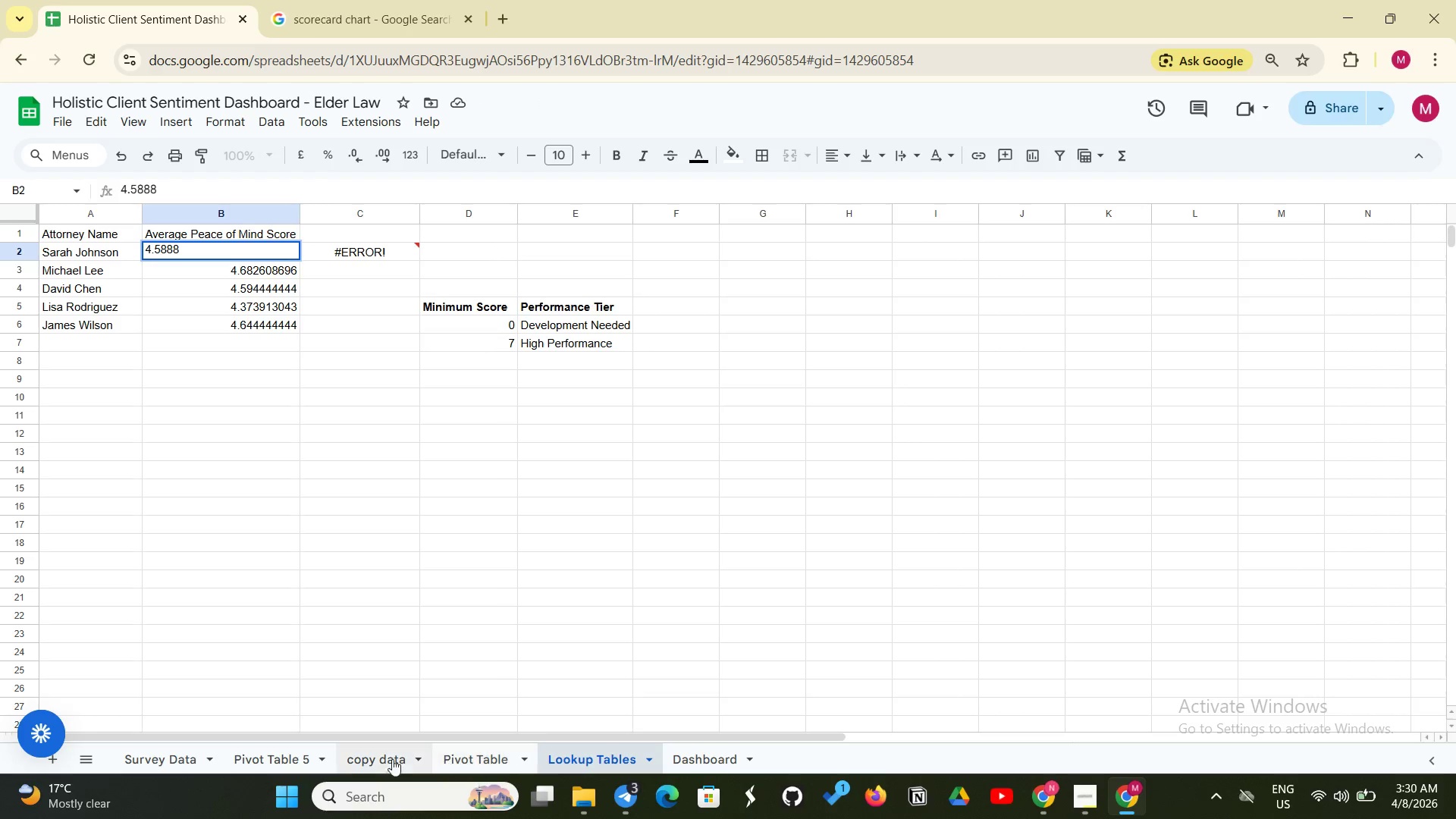 
left_click([311, 763])
 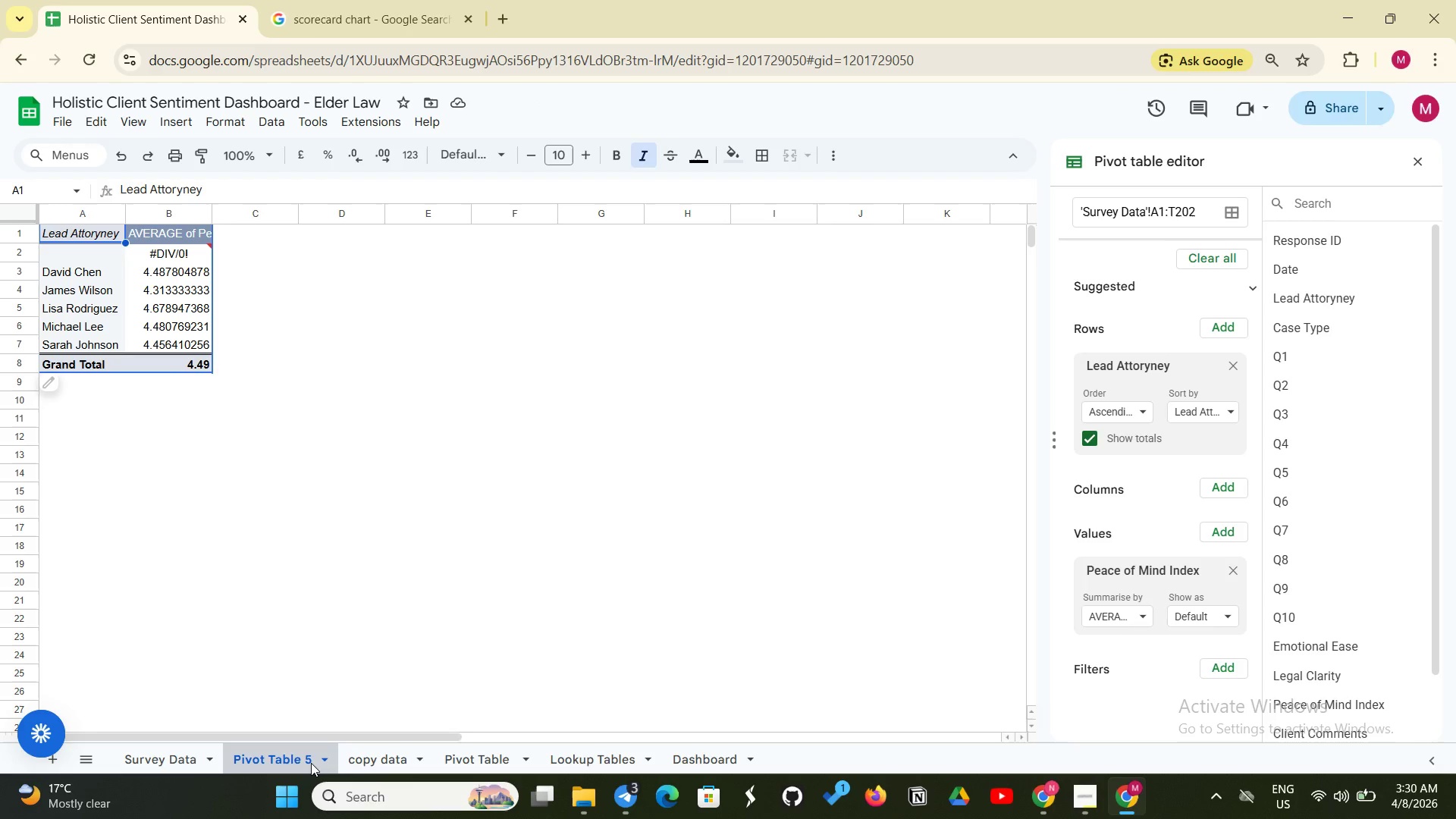 
wait(10.3)
 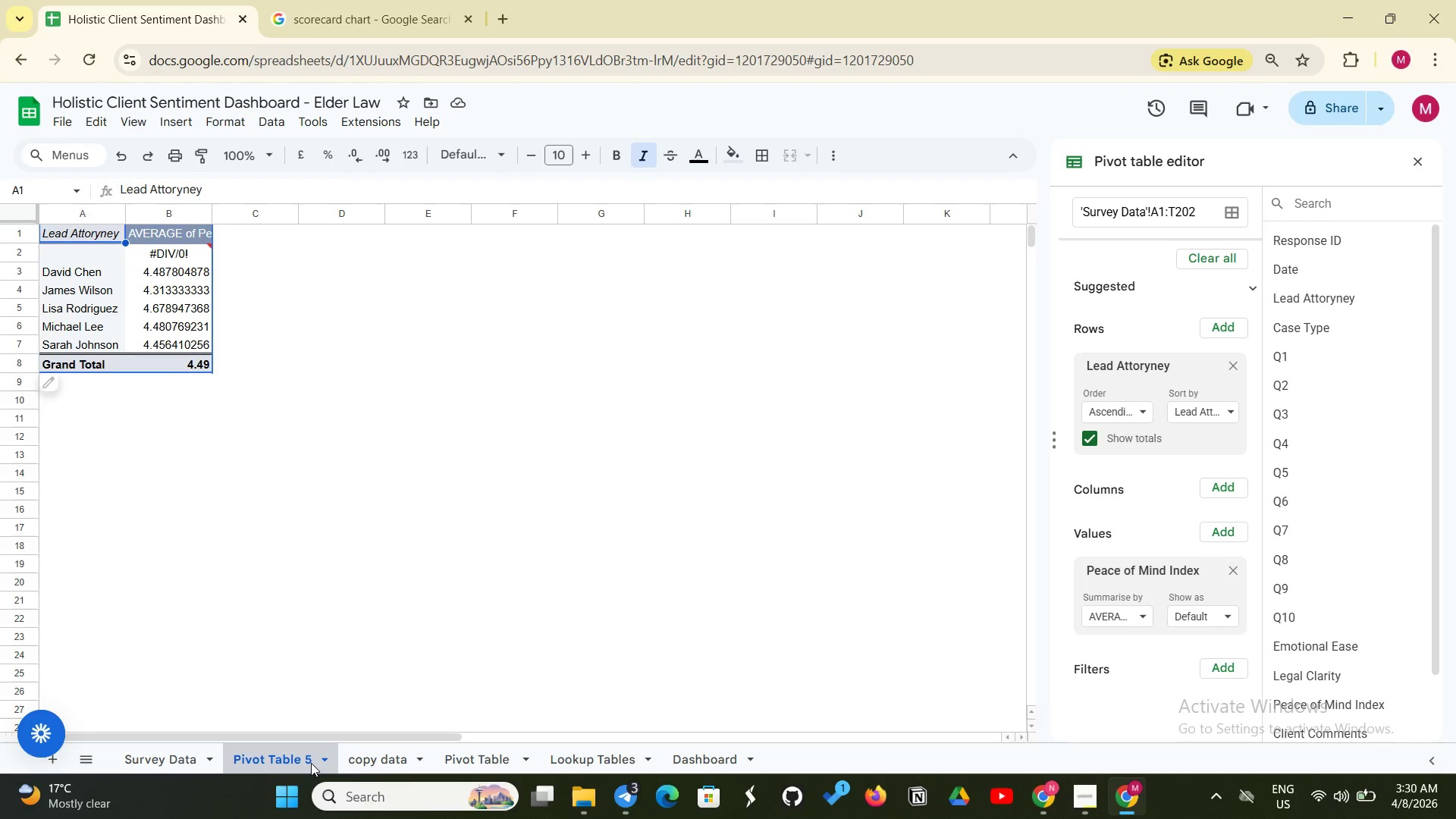 
left_click_drag(start_coordinate=[145, 343], to_coordinate=[182, 342])
 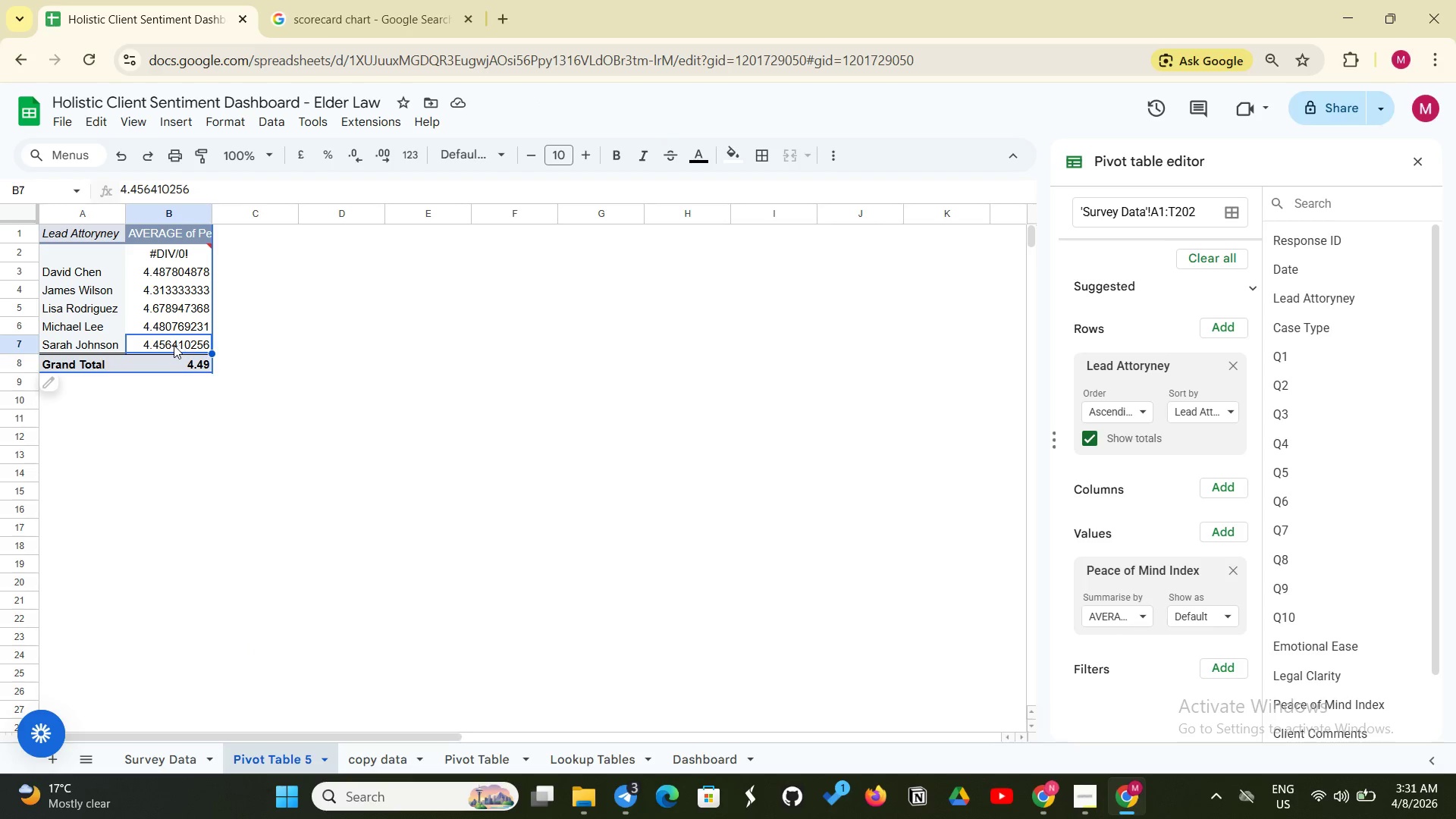 
double_click([174, 345])
 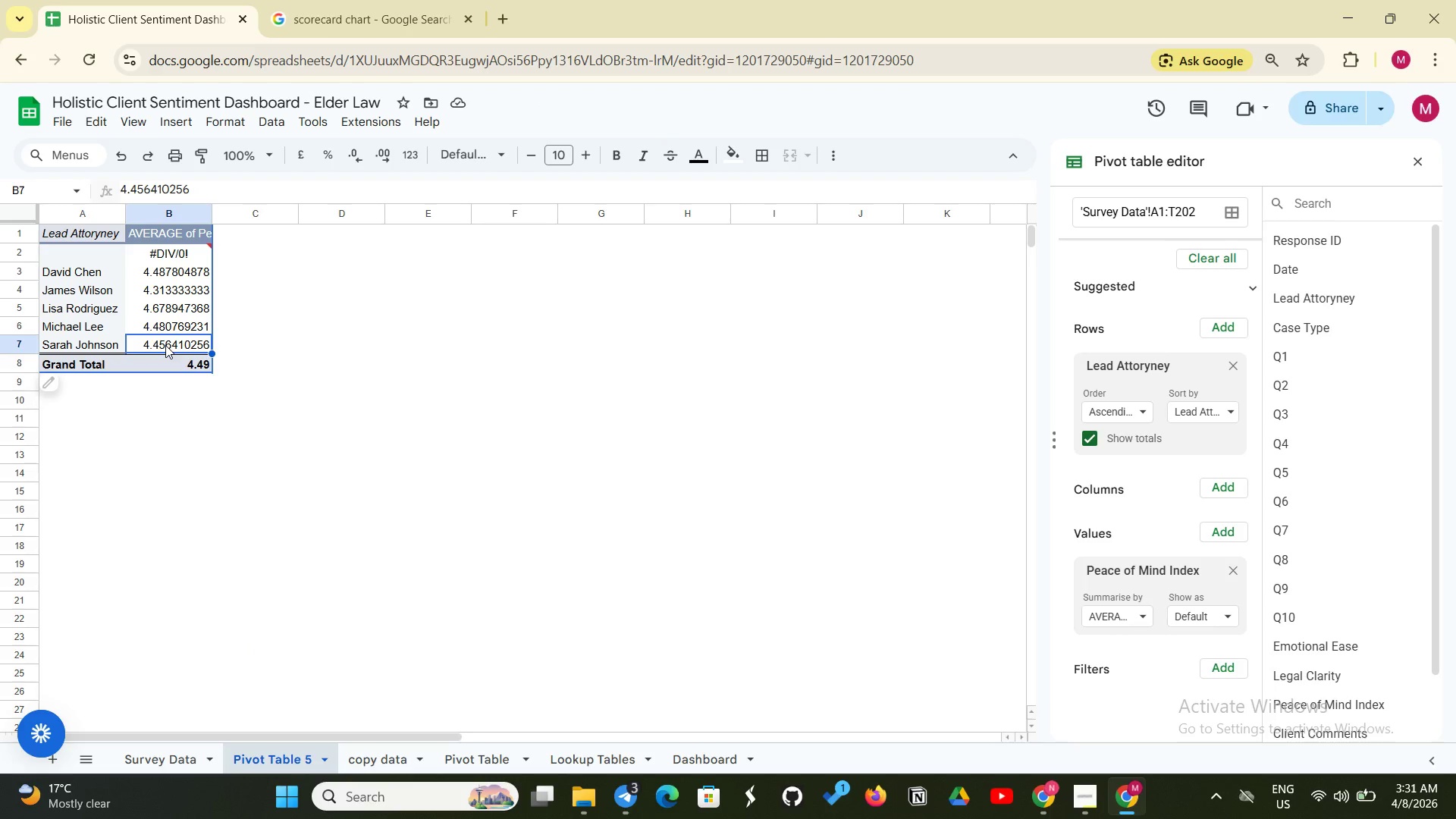 
left_click_drag(start_coordinate=[165, 345], to_coordinate=[159, 348])
 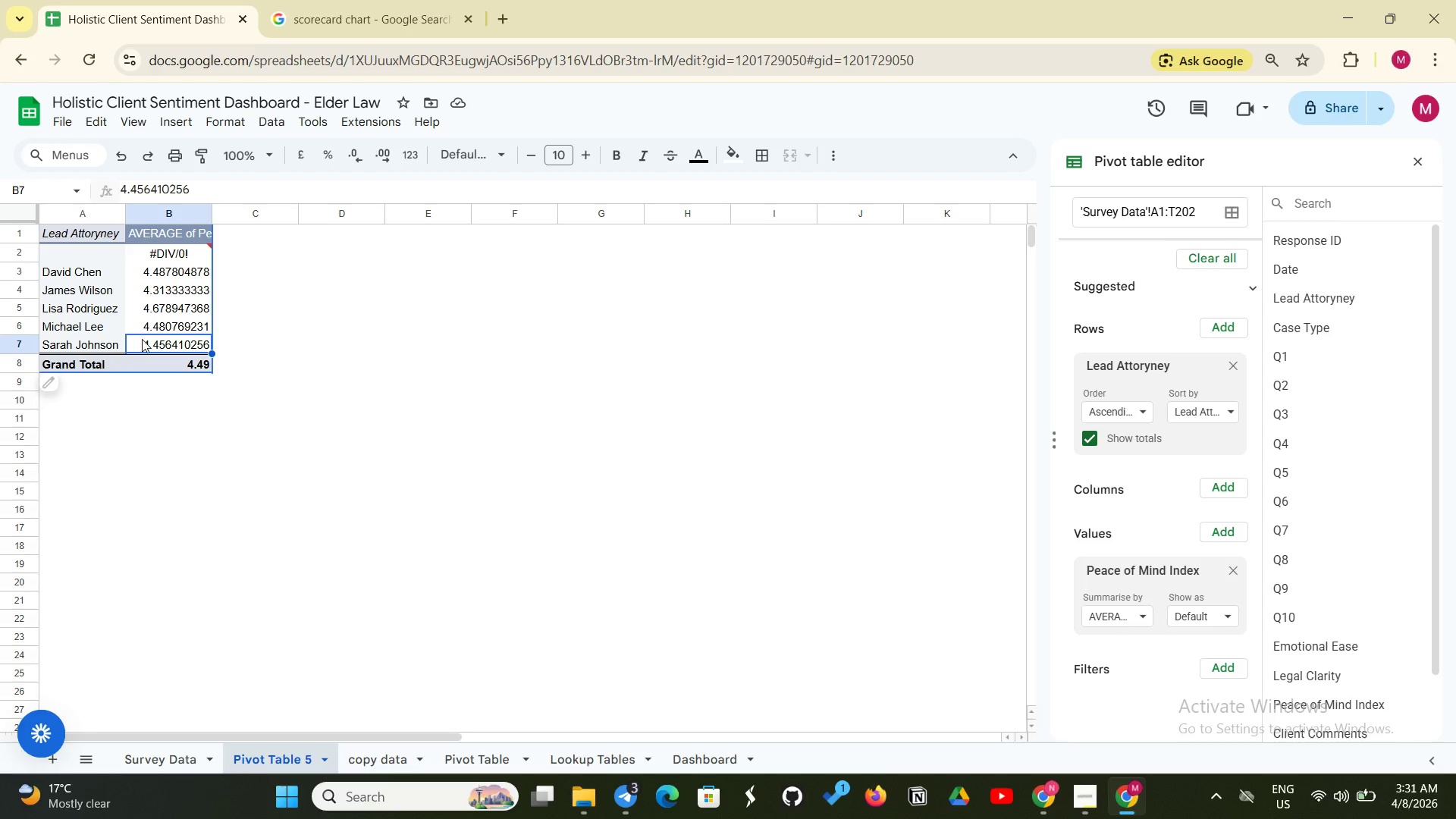 
left_click_drag(start_coordinate=[139, 340], to_coordinate=[160, 343])
 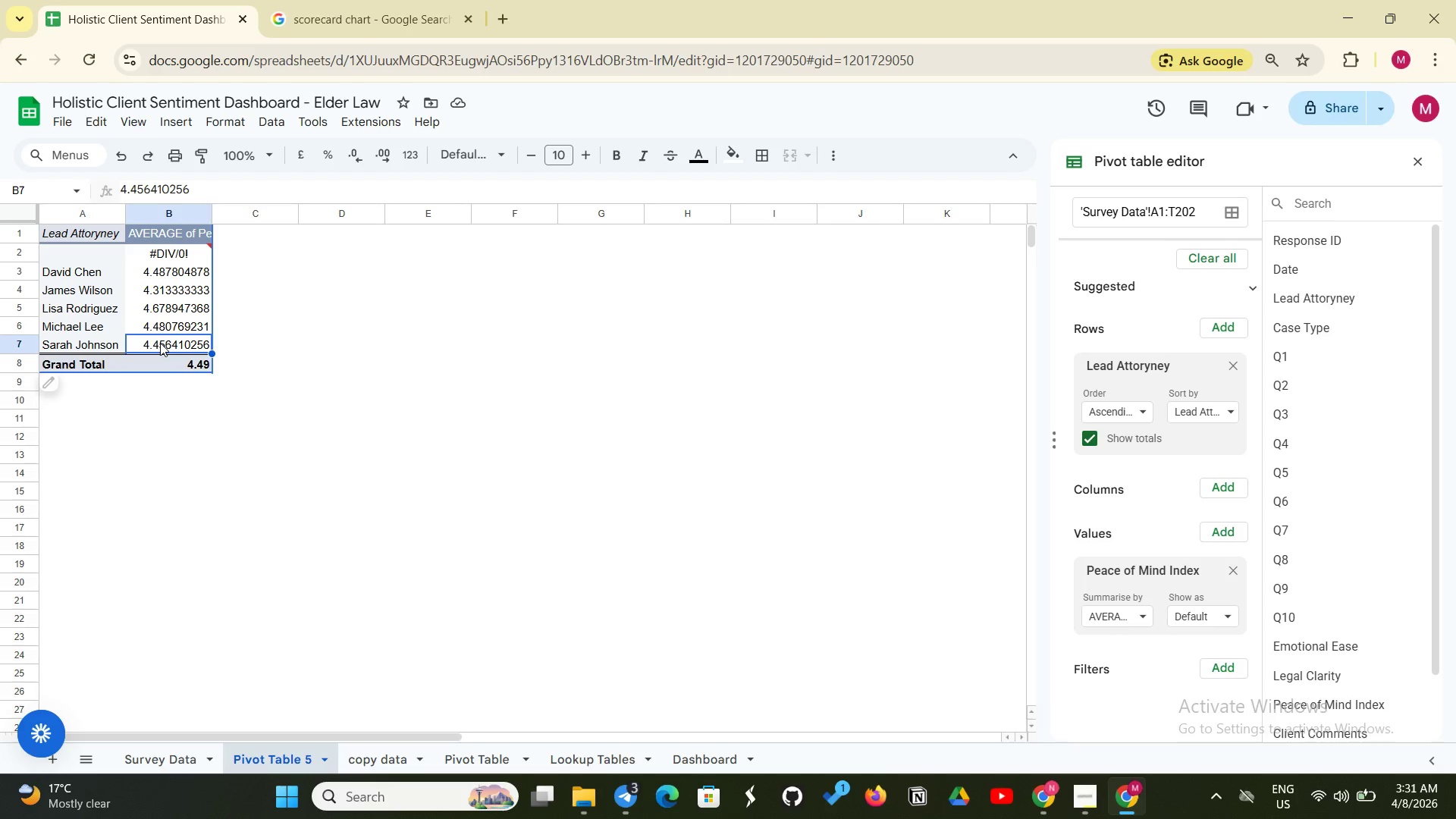 
left_click([160, 343])
 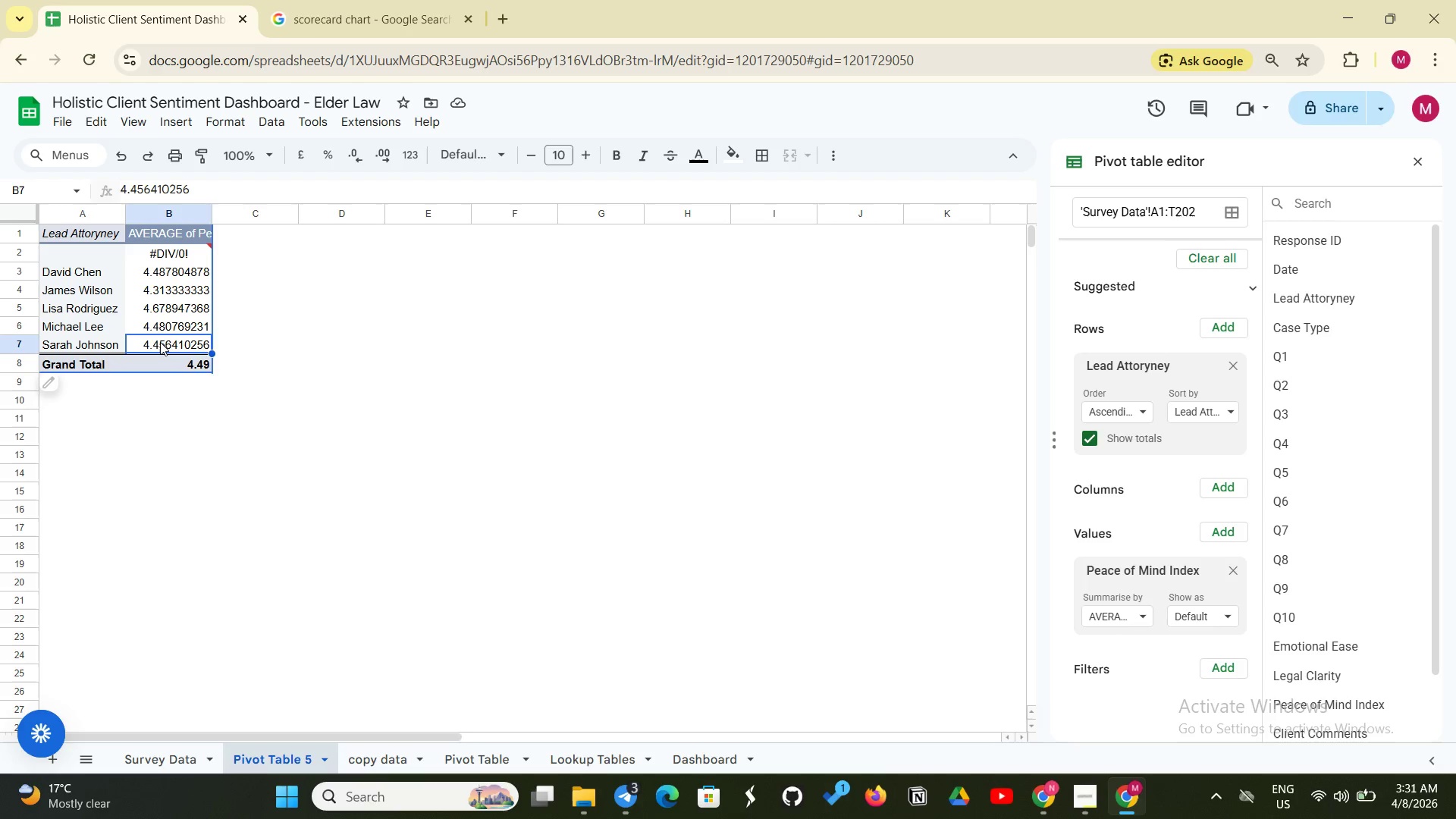 
right_click([160, 342])
 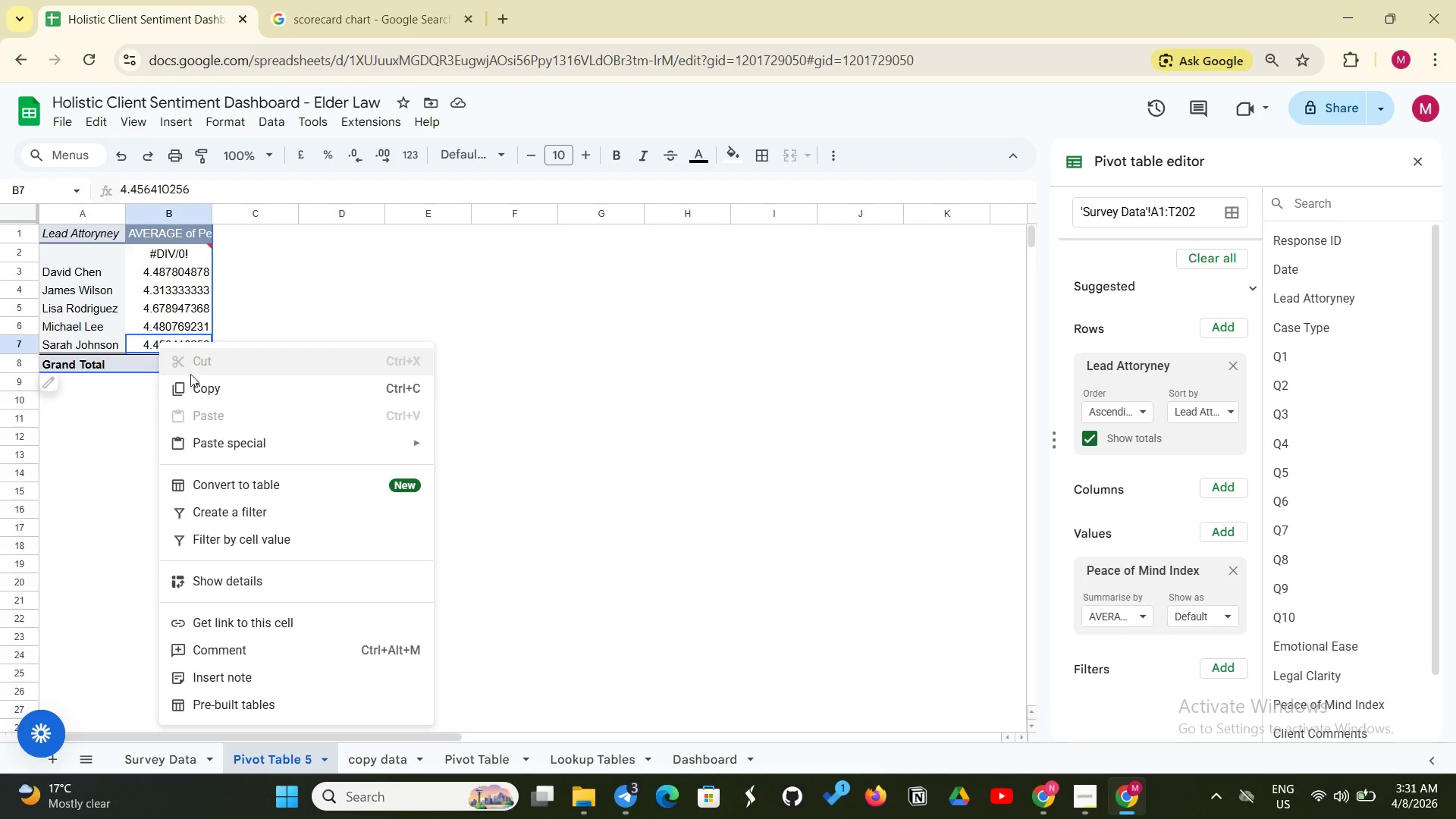 
left_click([189, 382])
 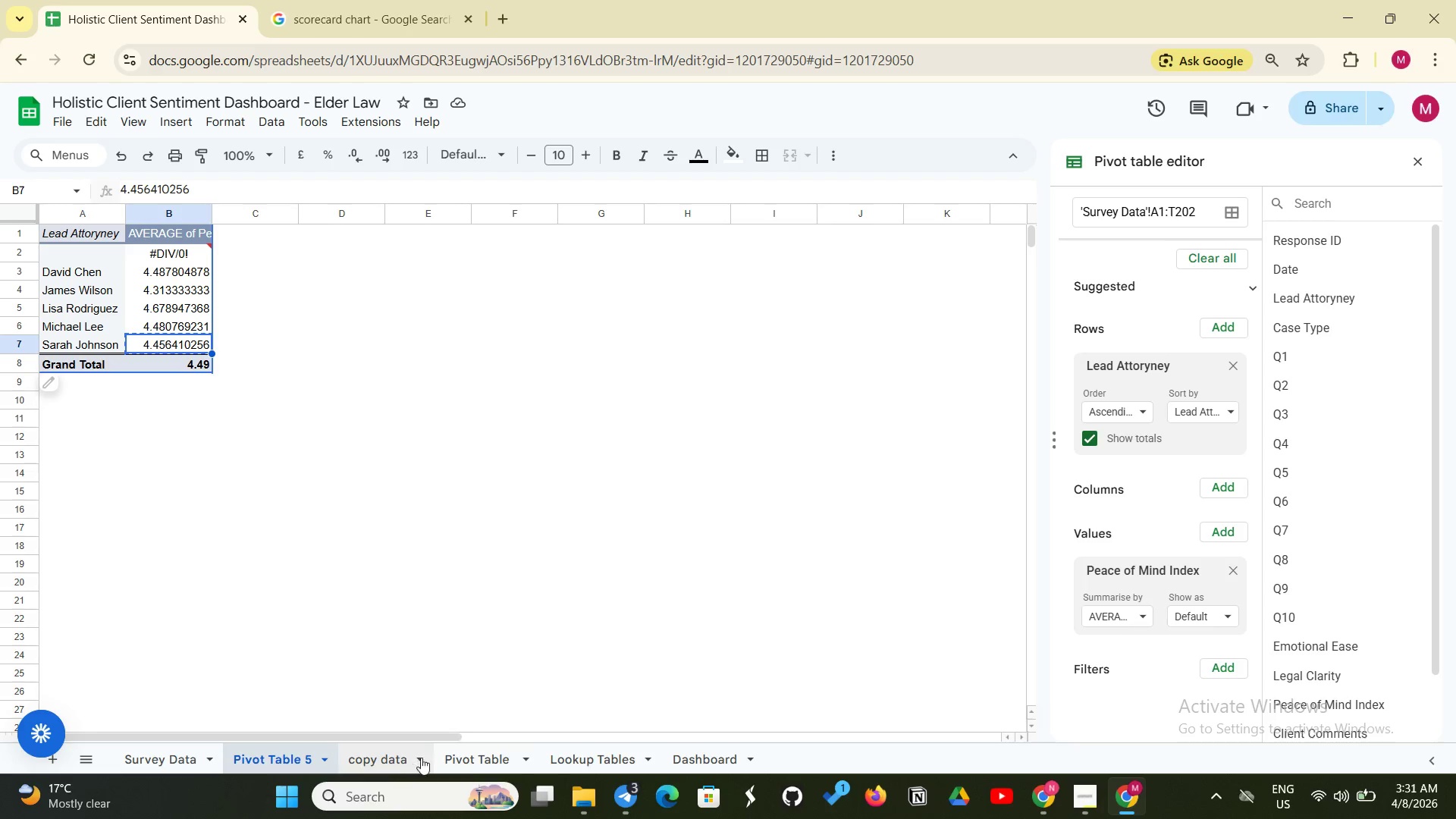 
wait(7.03)
 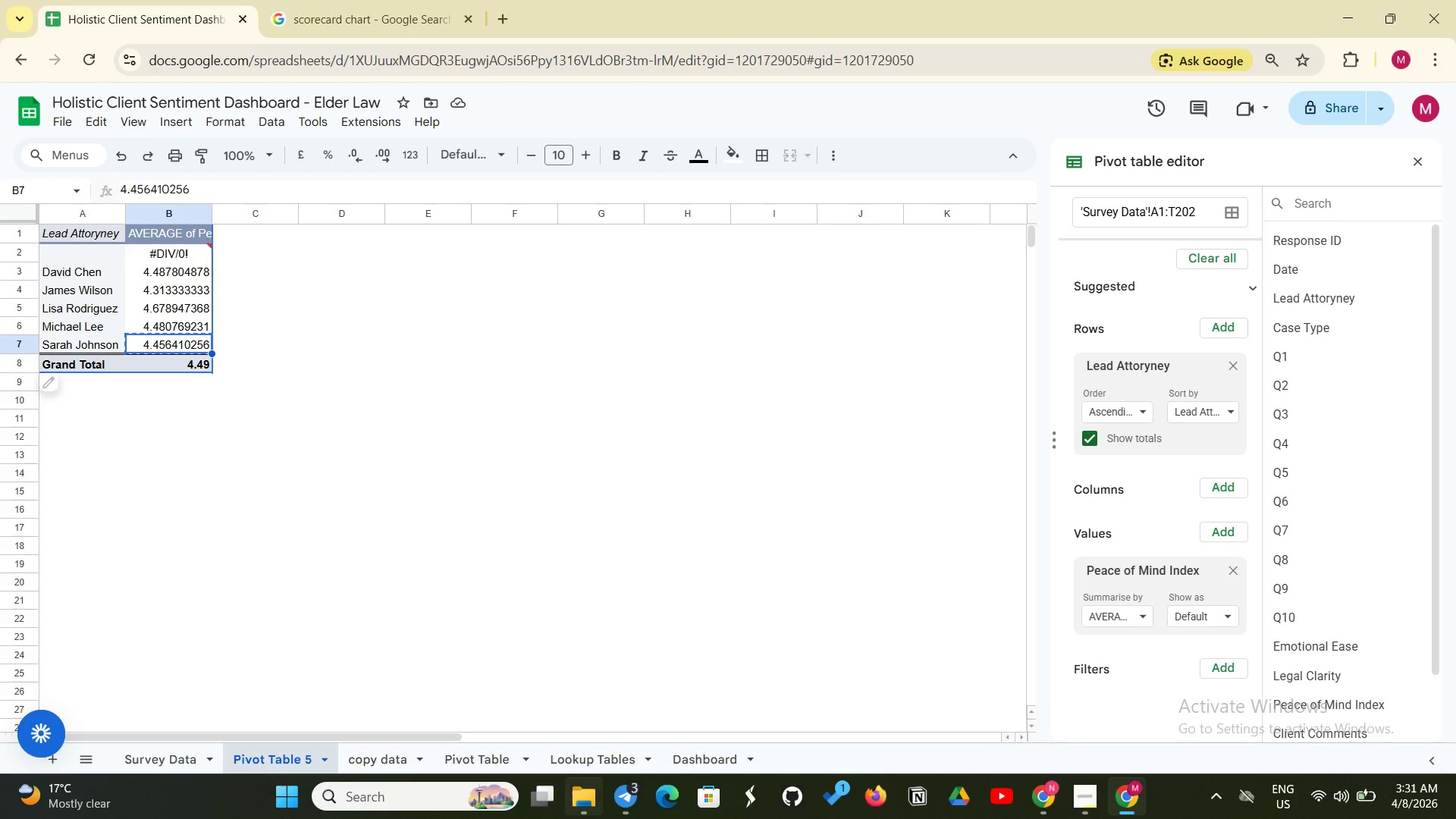 
left_click([618, 767])
 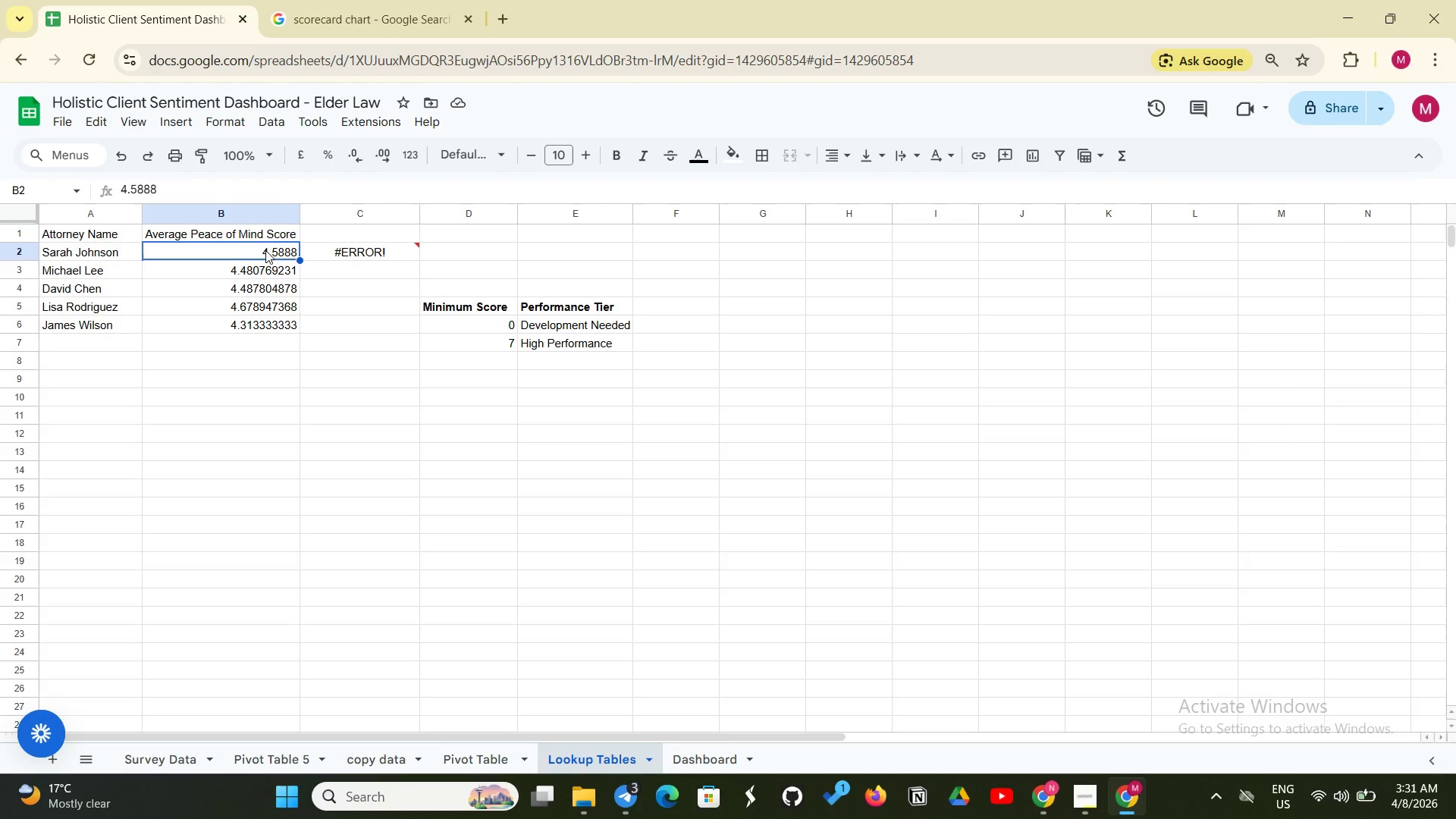 
double_click([265, 250])
 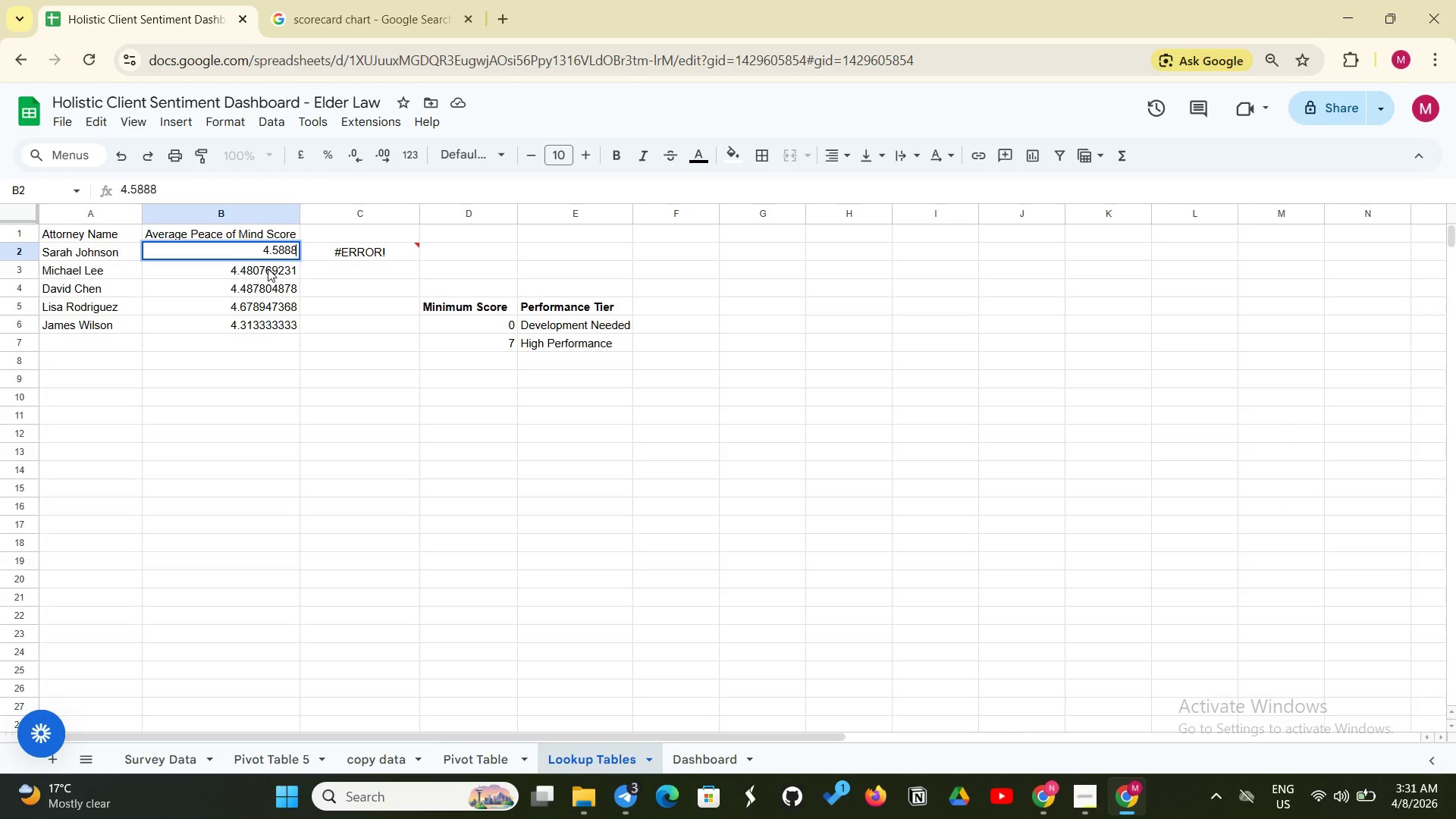 
key(Backspace)
 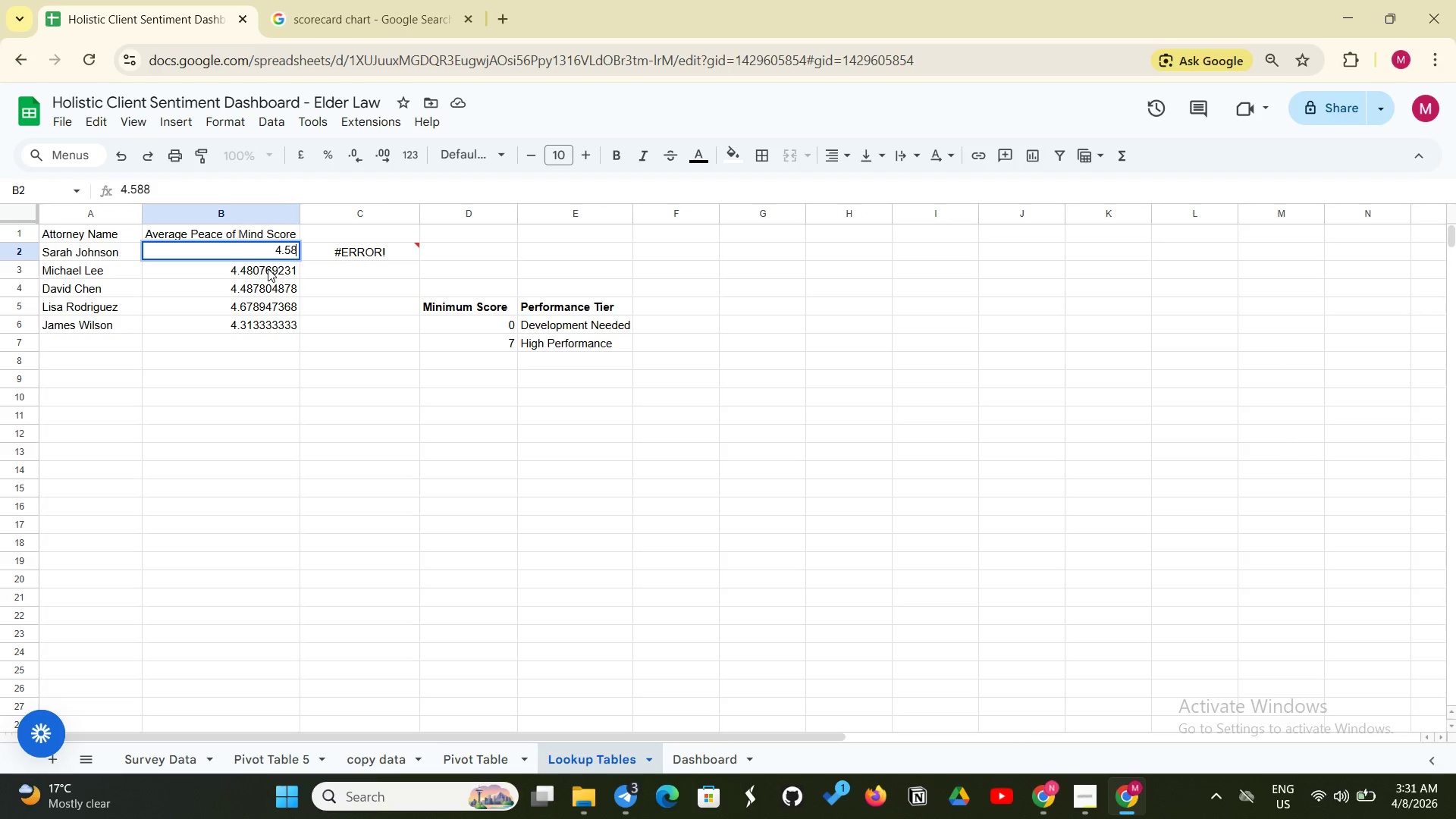 
key(Backspace)
 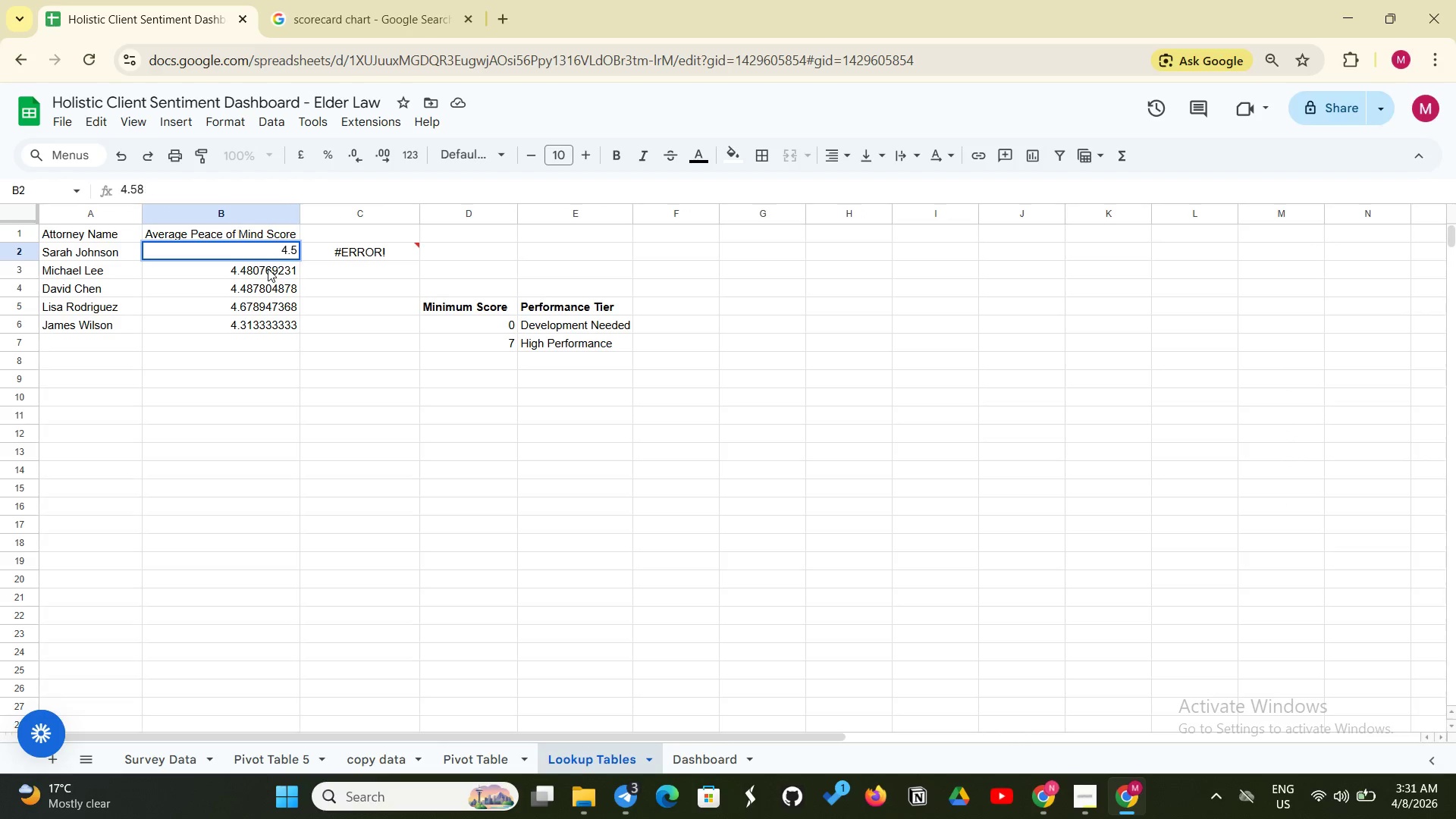 
key(Backspace)
 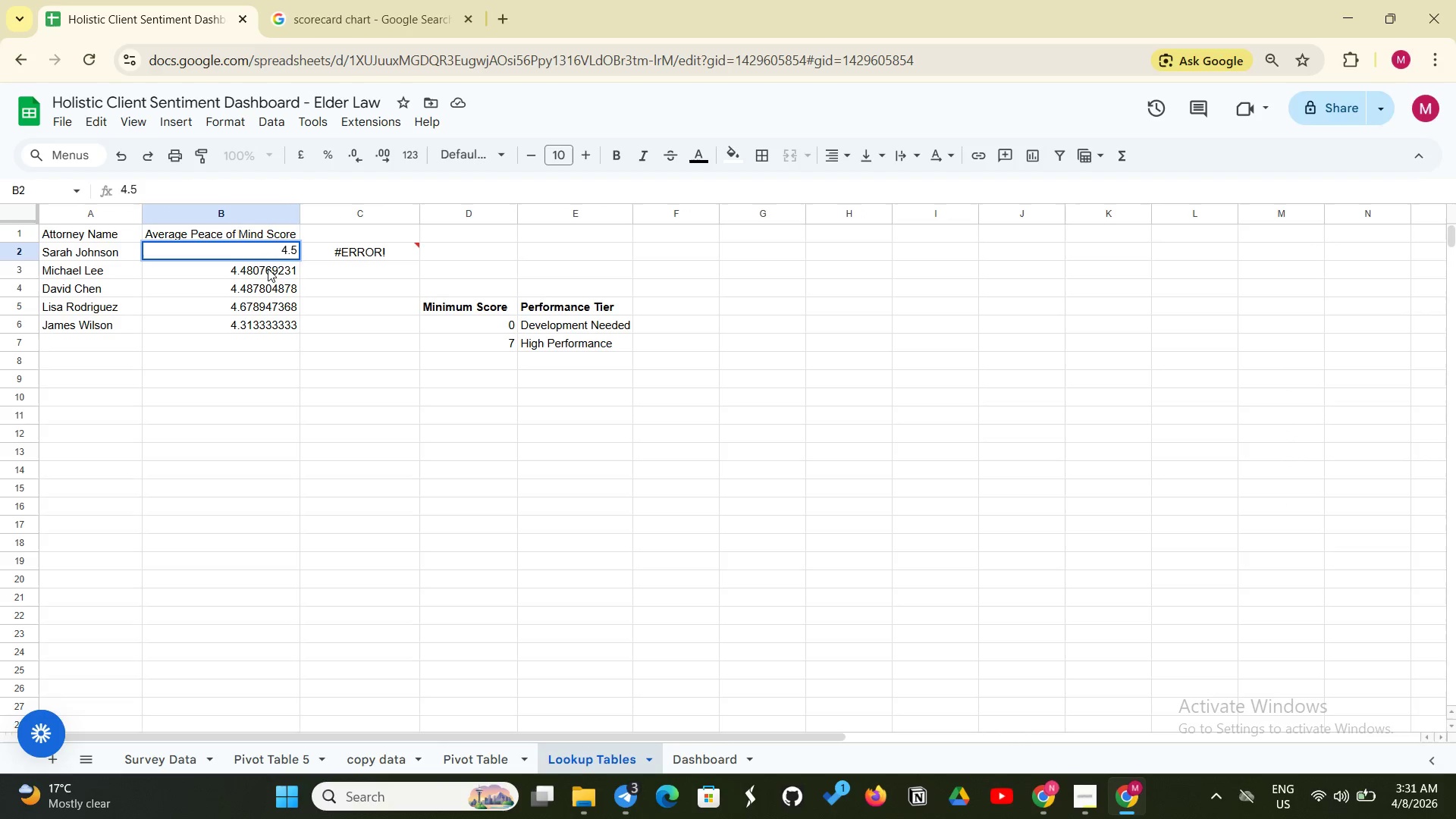 
key(Backspace)
 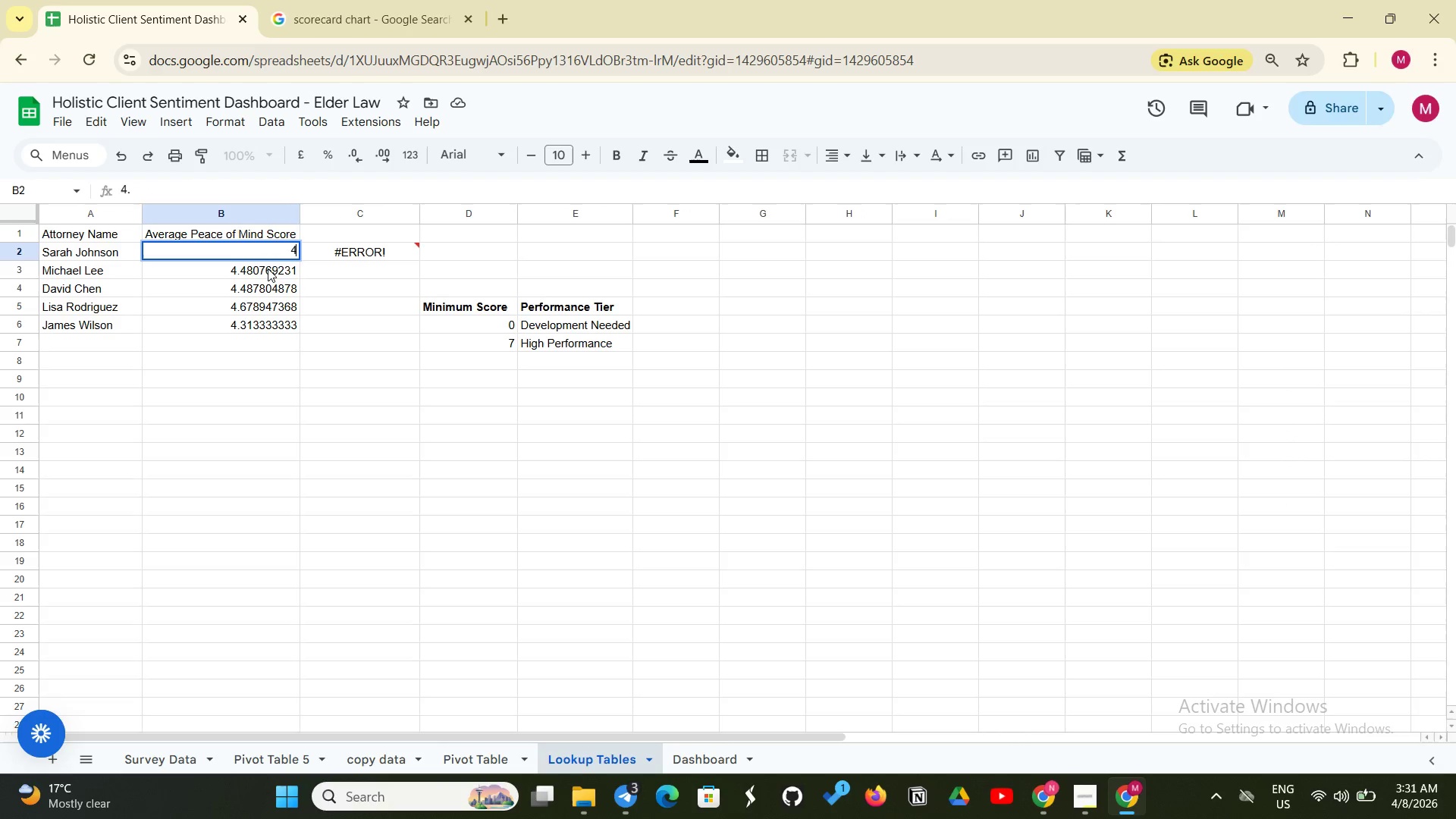 
key(Backspace)
 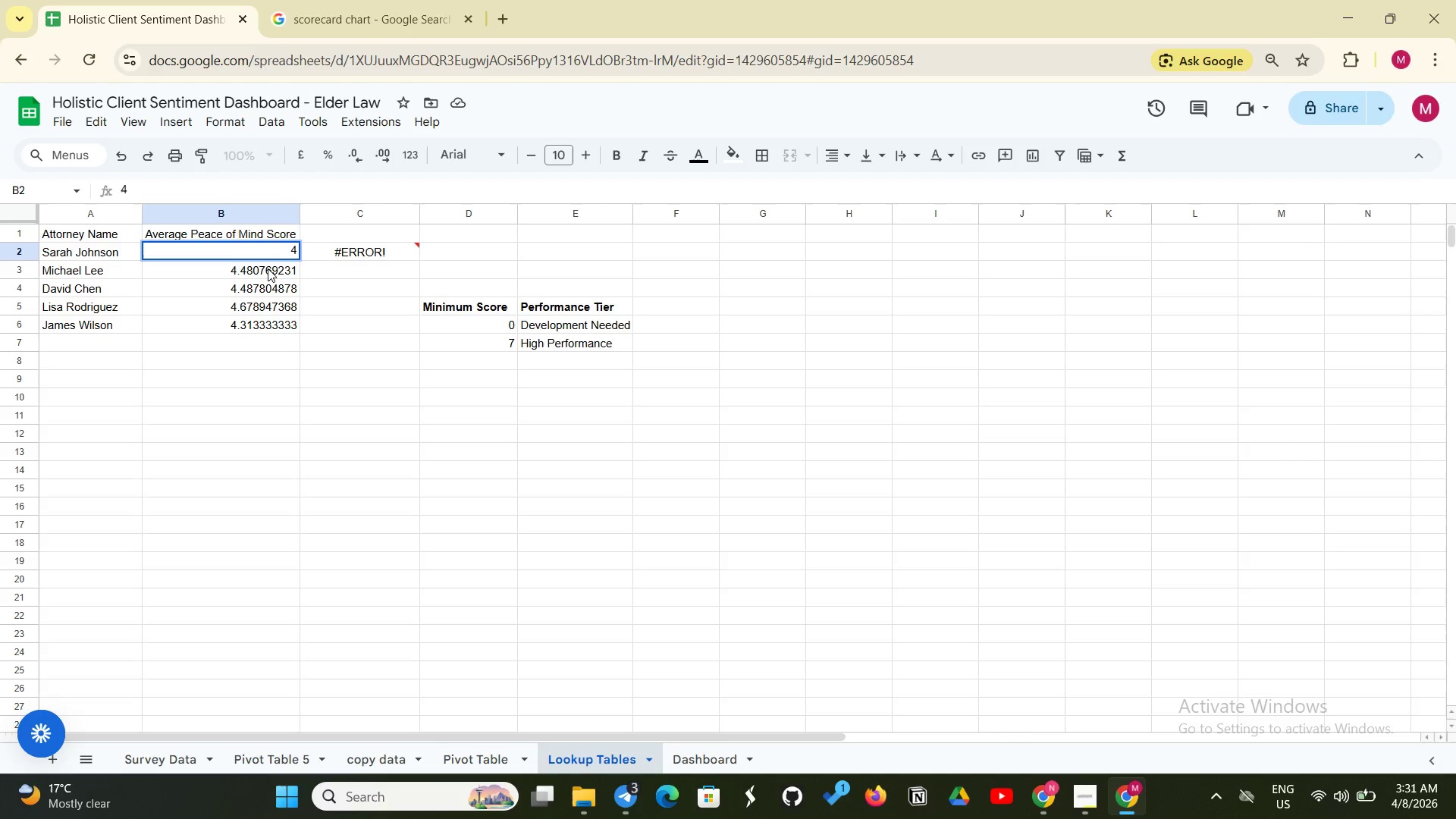 
key(Backspace)
 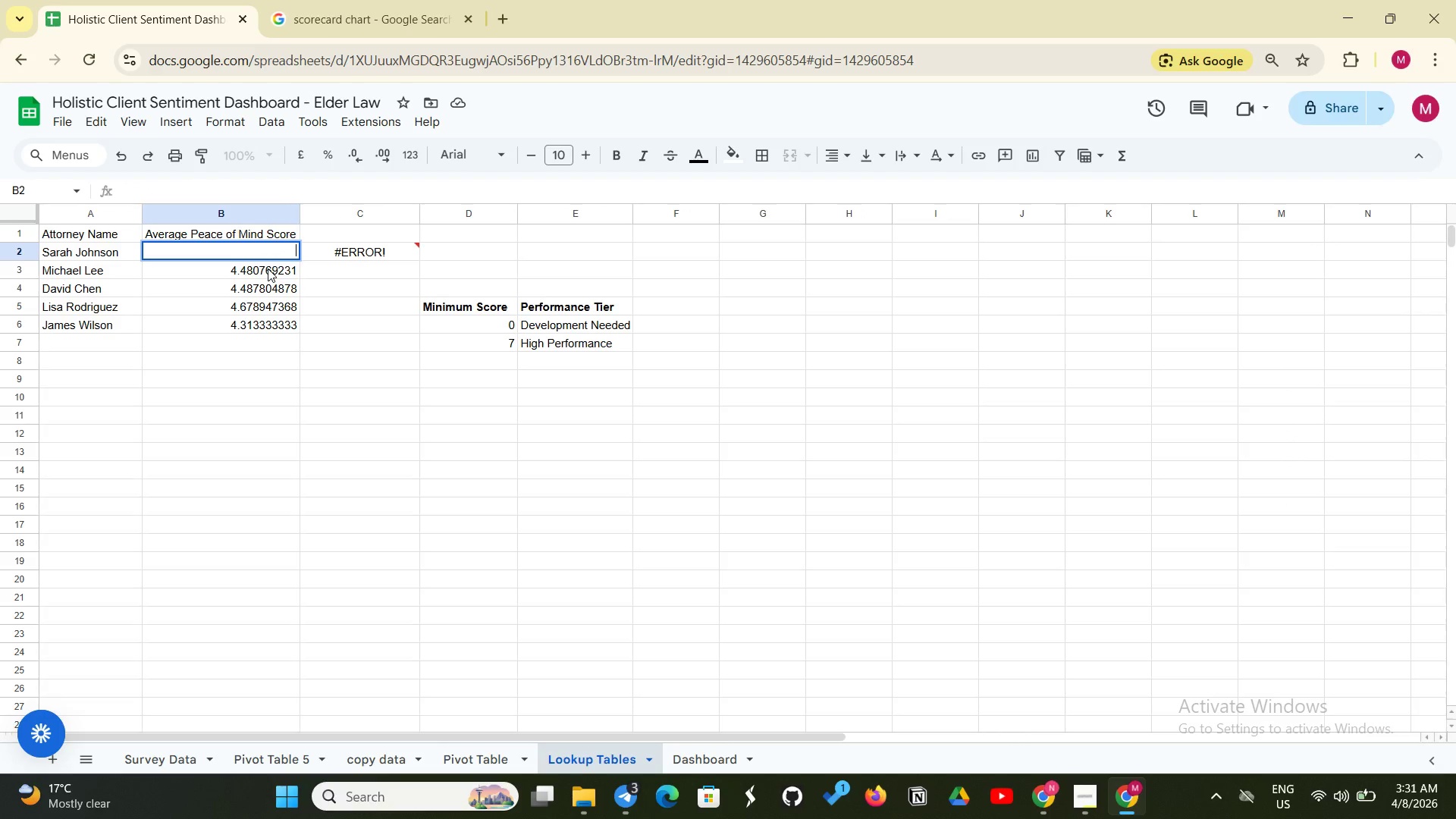 
key(Control+V)
 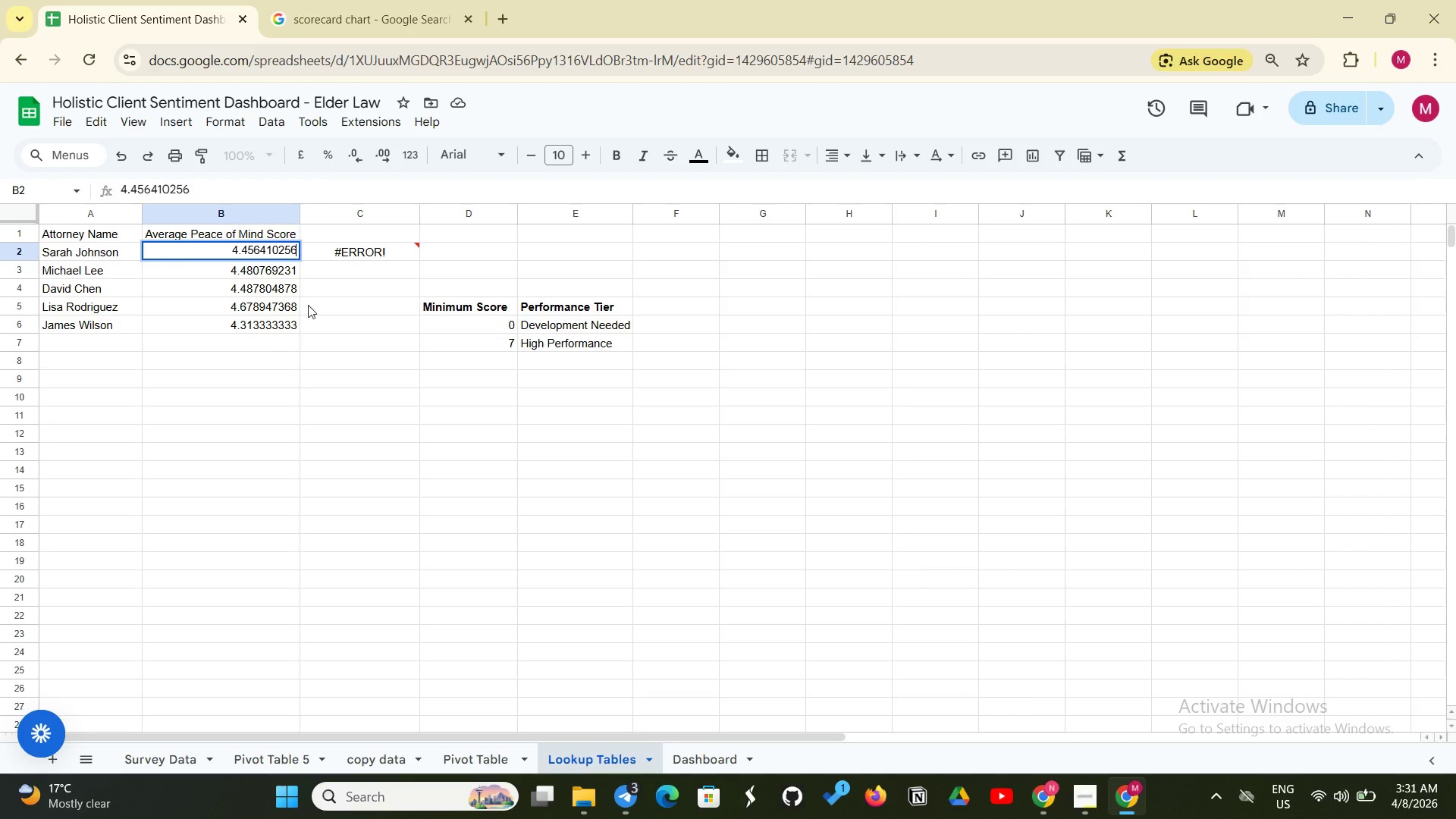 
left_click([355, 250])
 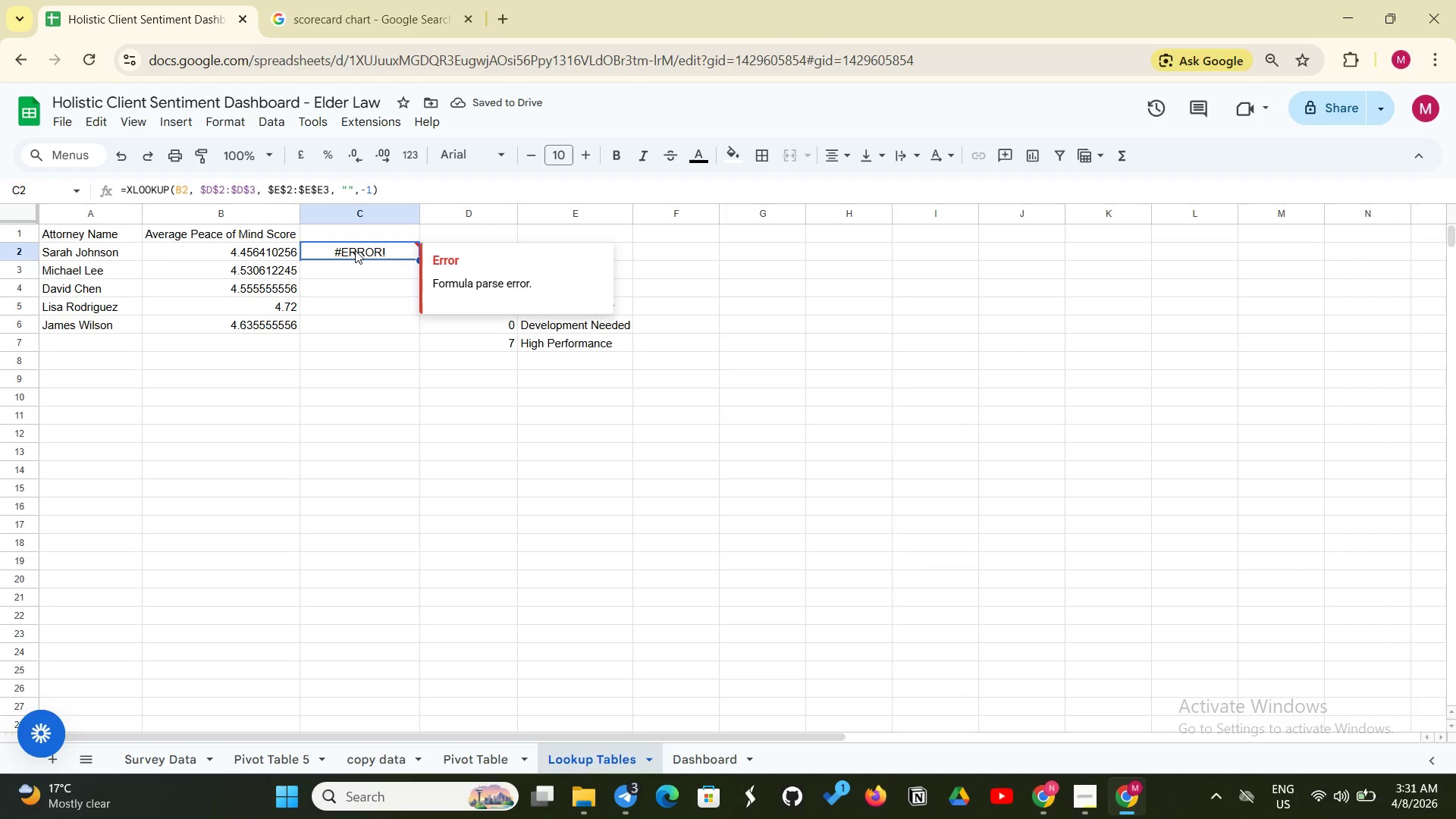 
left_click([355, 250])
 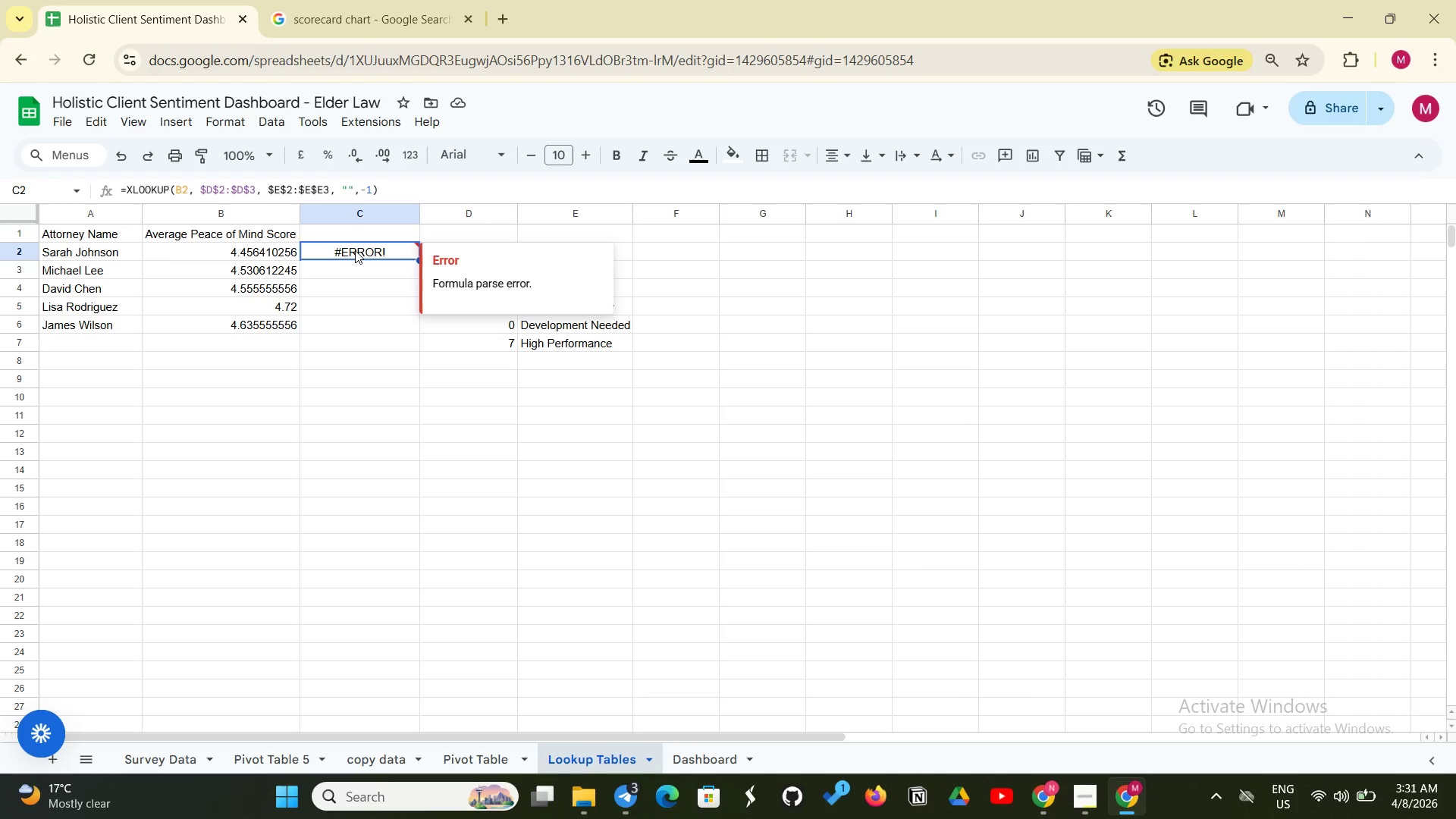 
double_click([355, 250])
 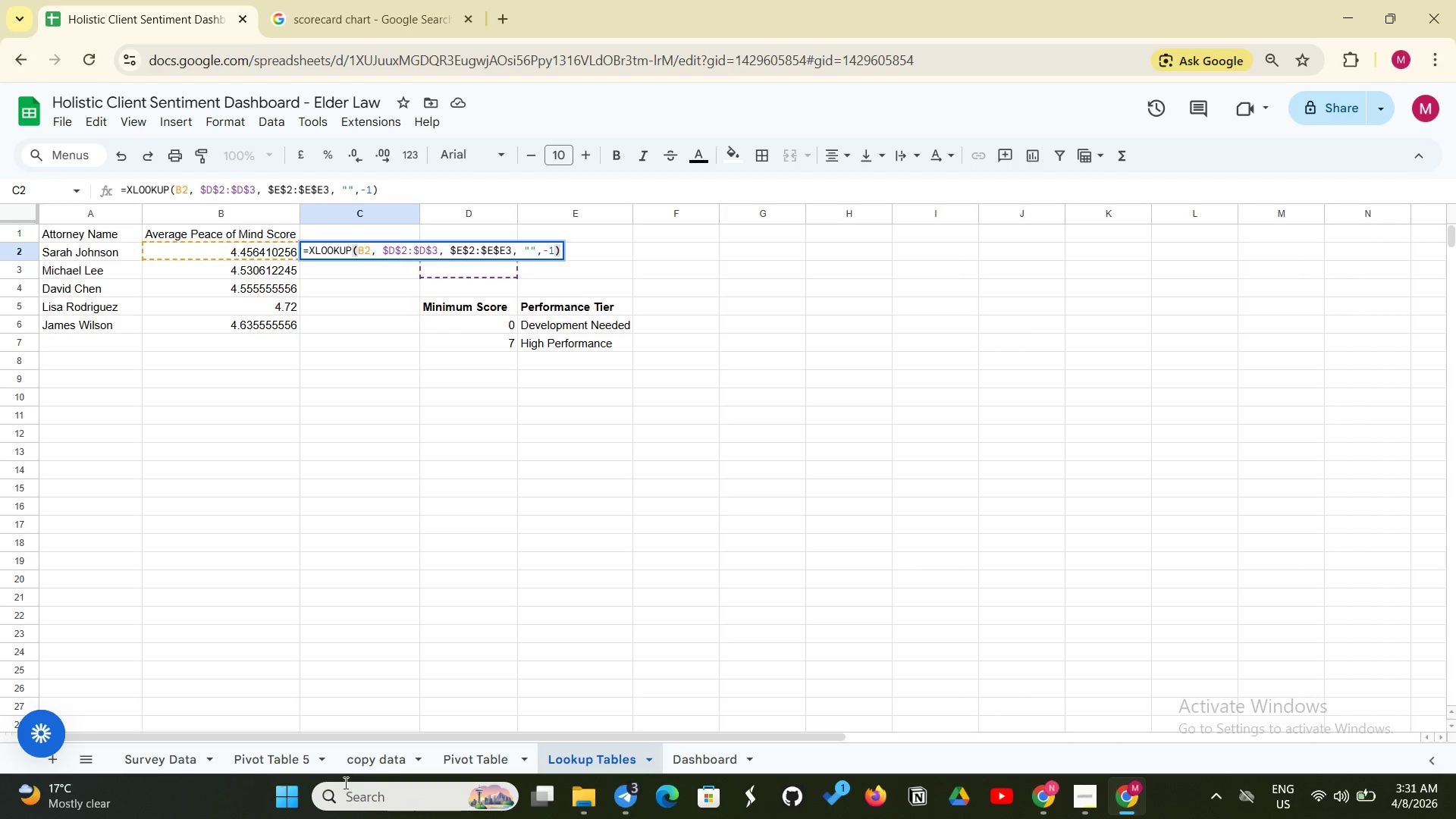 
left_click([294, 745])
 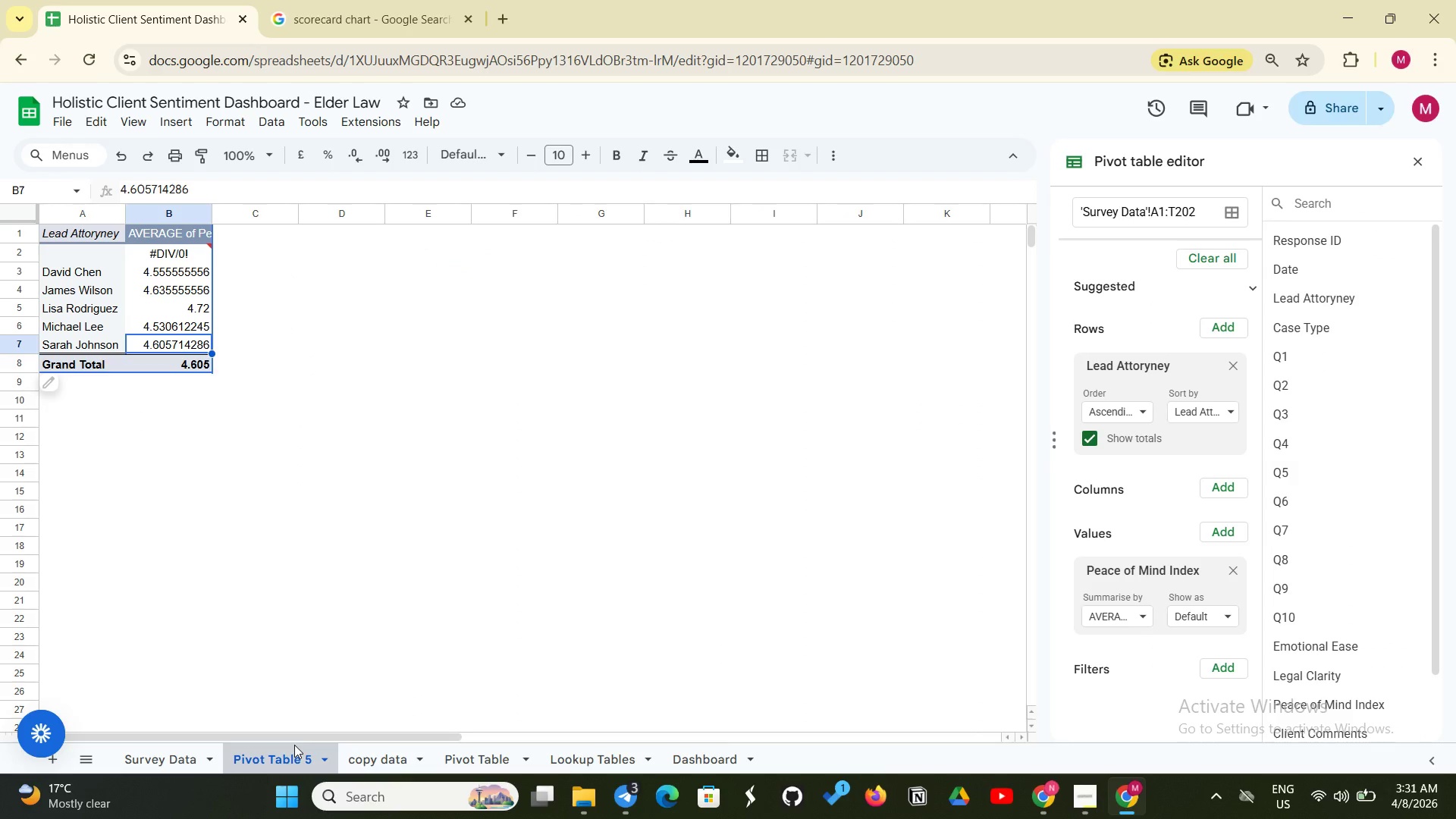 
right_click([293, 744])
 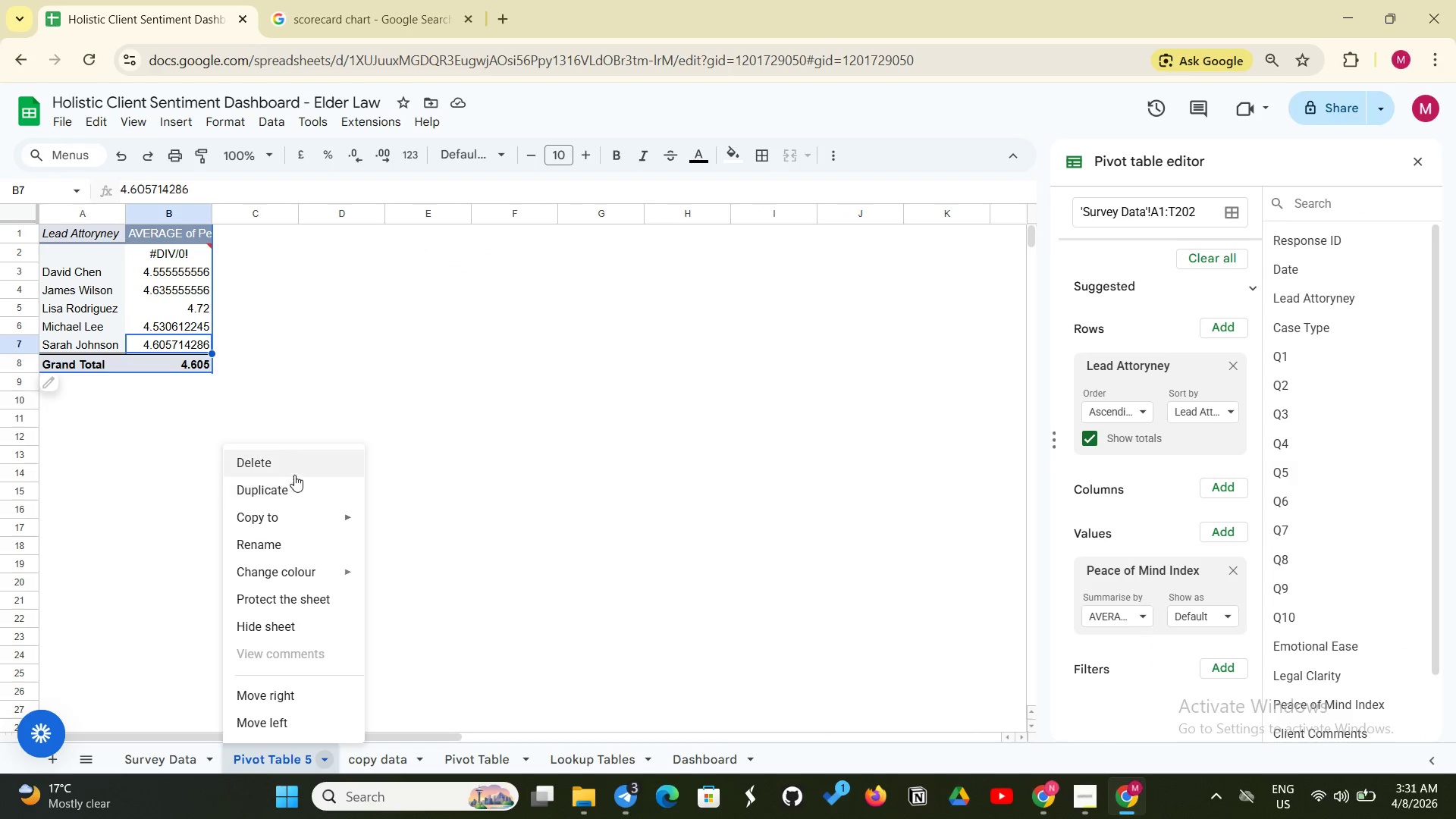 
left_click([302, 469])
 